 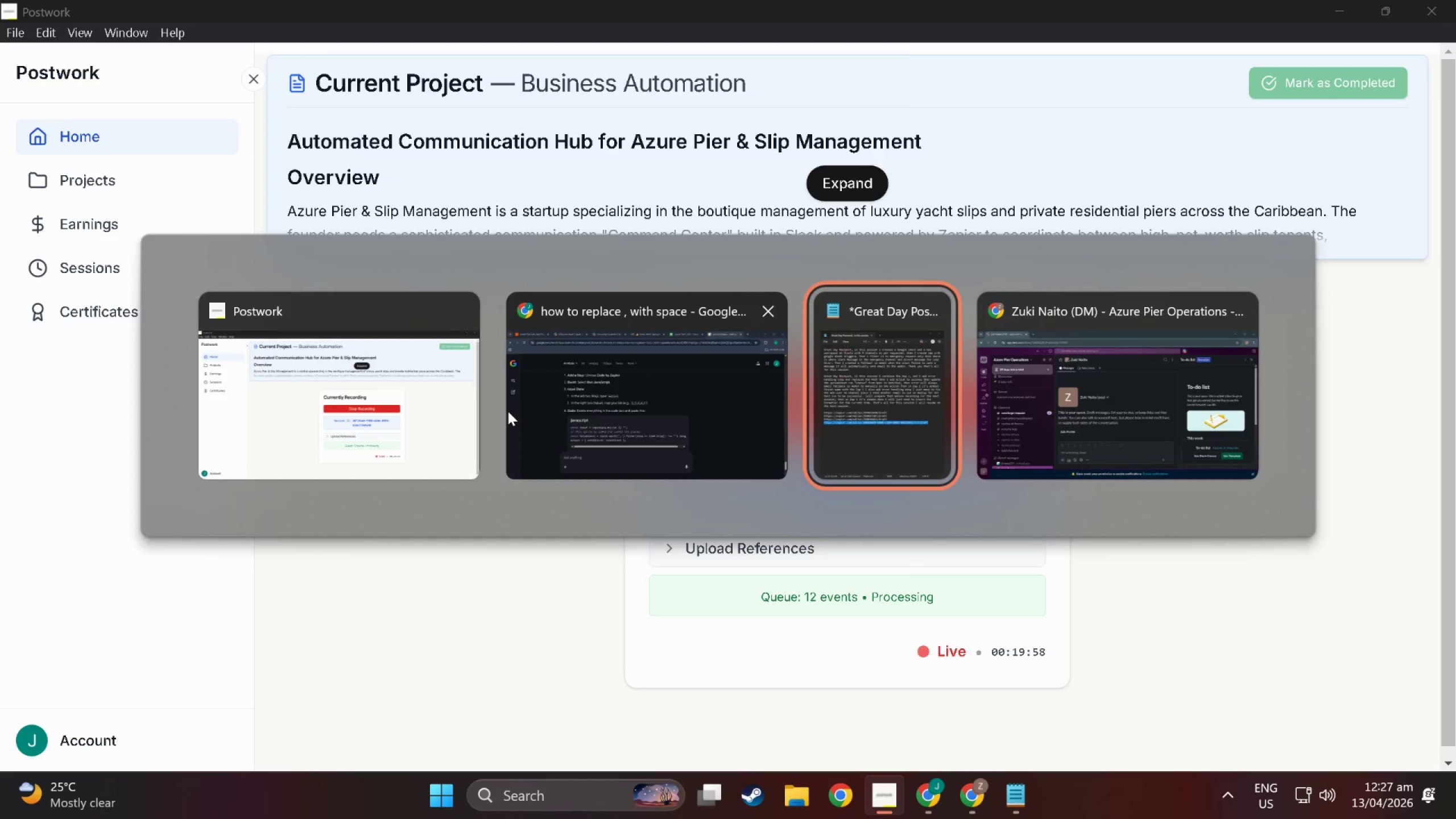 
key(Alt+Tab)
 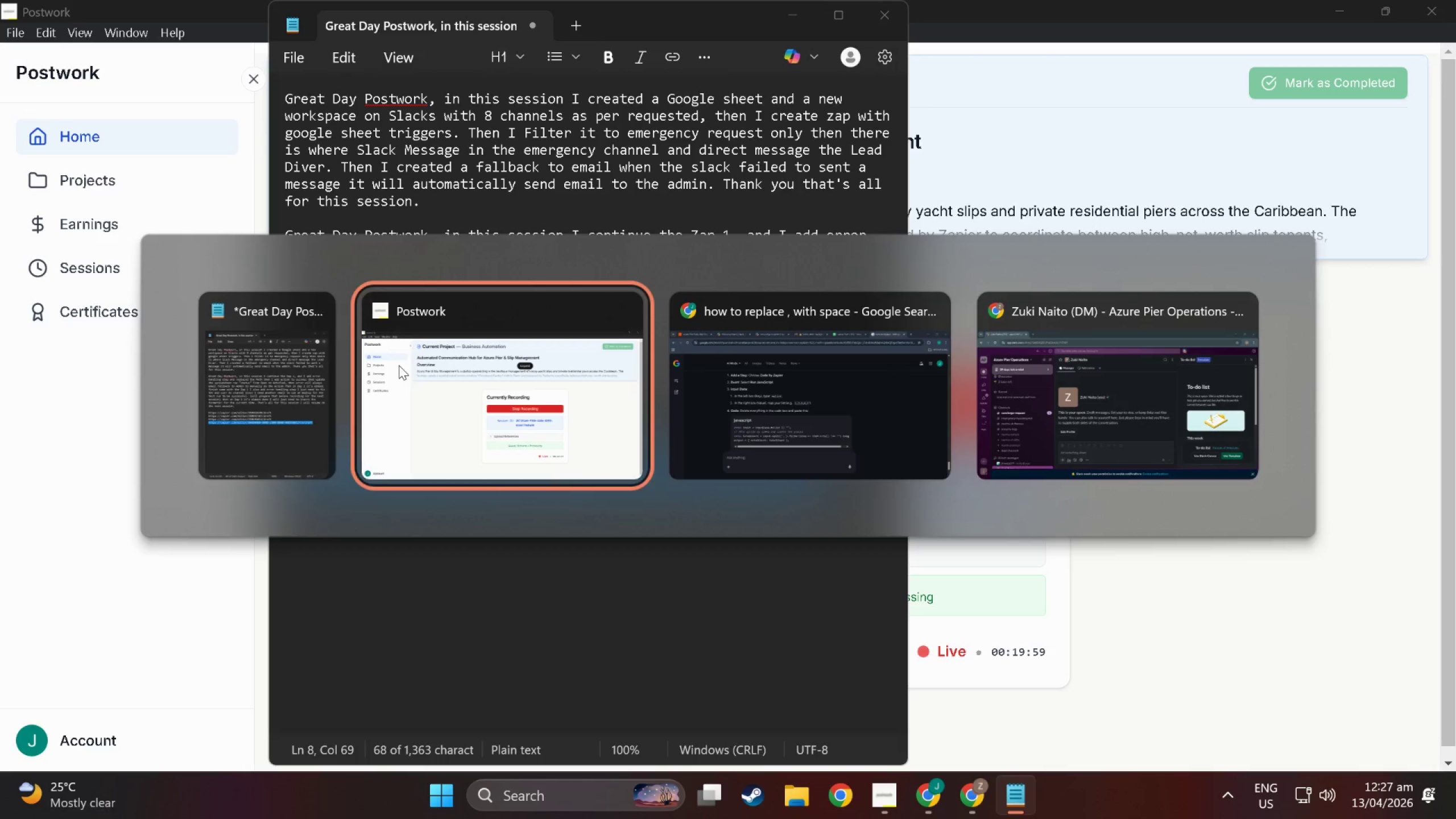 
key(Alt+Tab)
 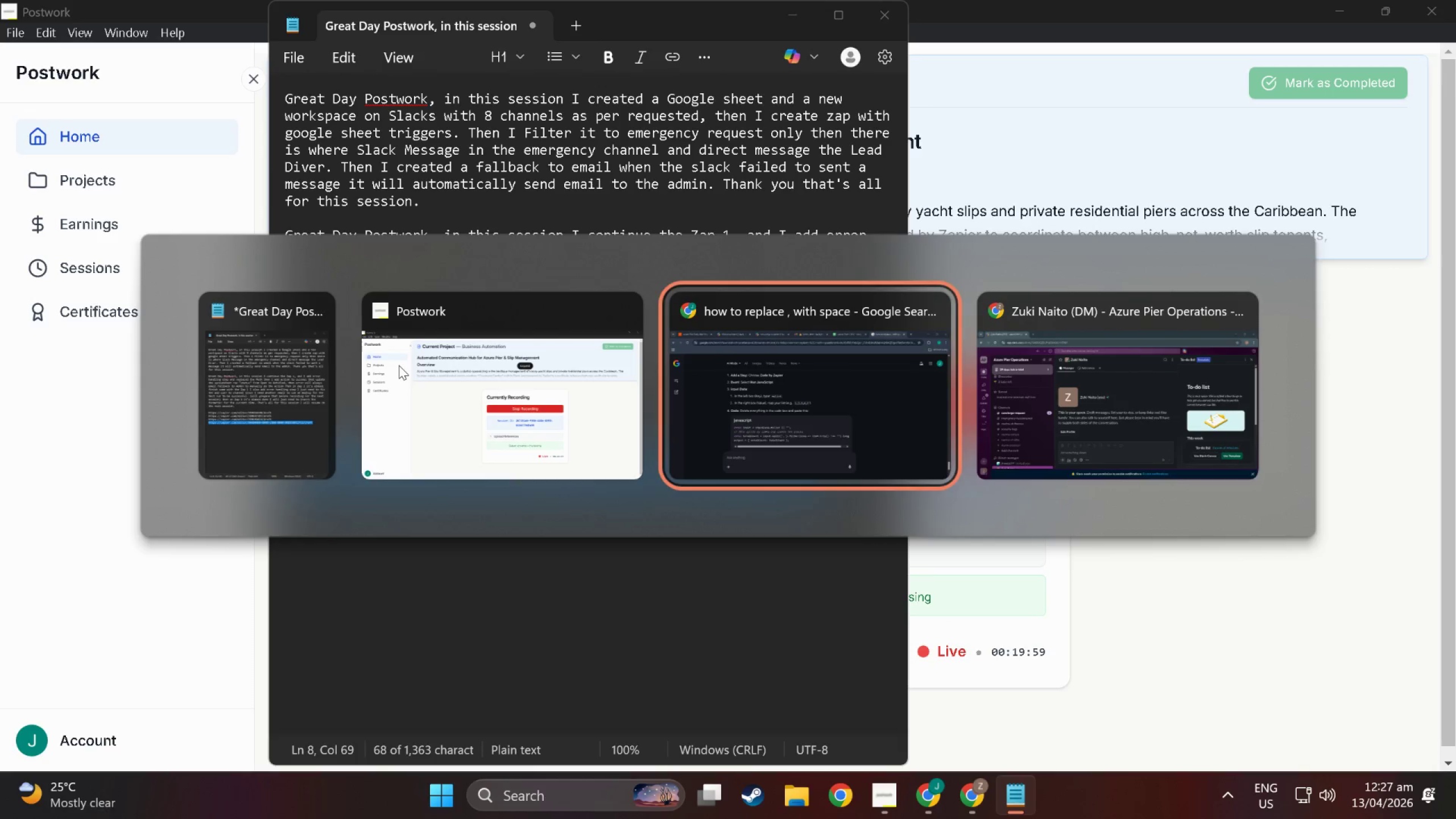 
key(Alt+Tab)
 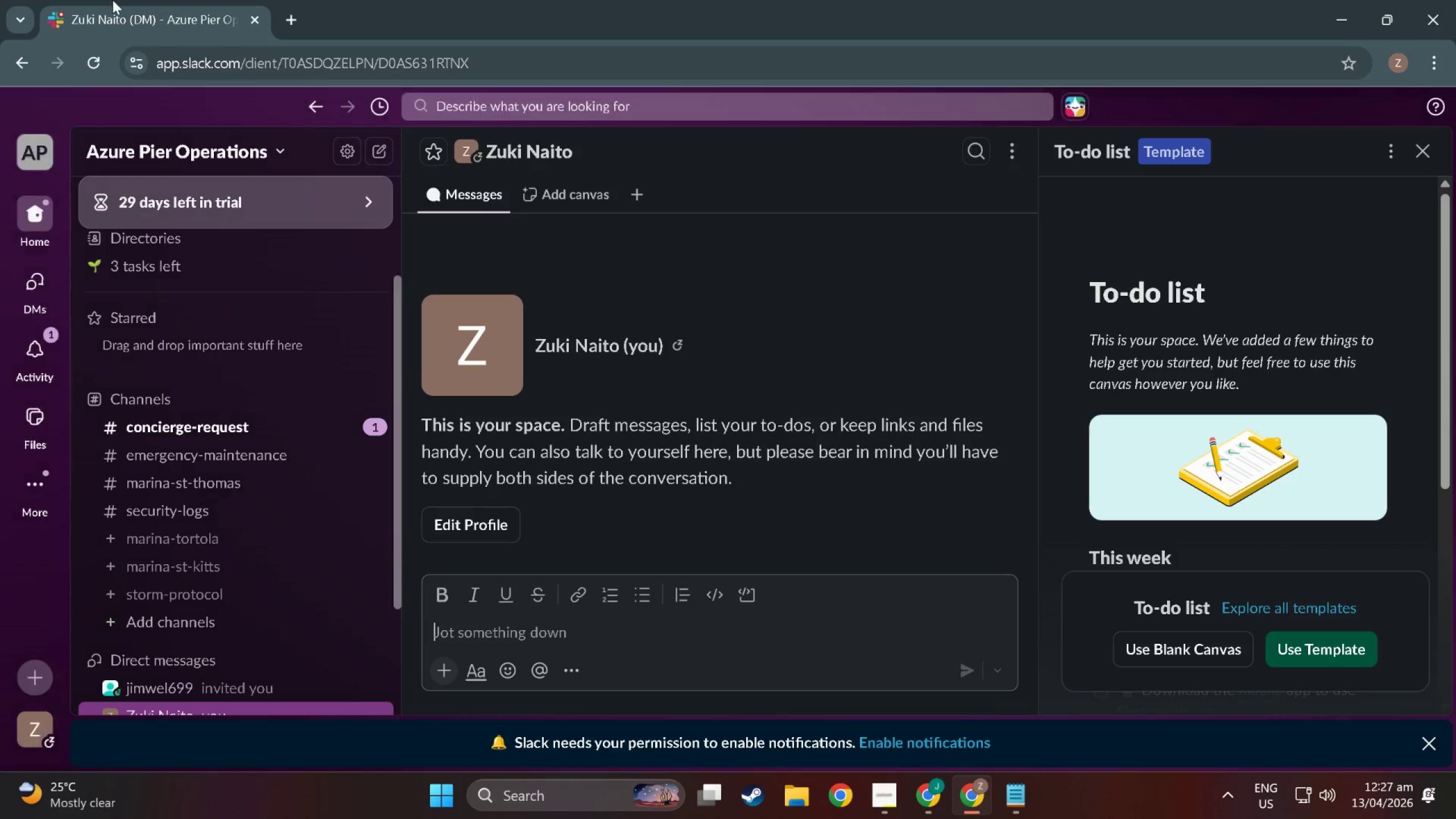 
key(Alt+Tab)
 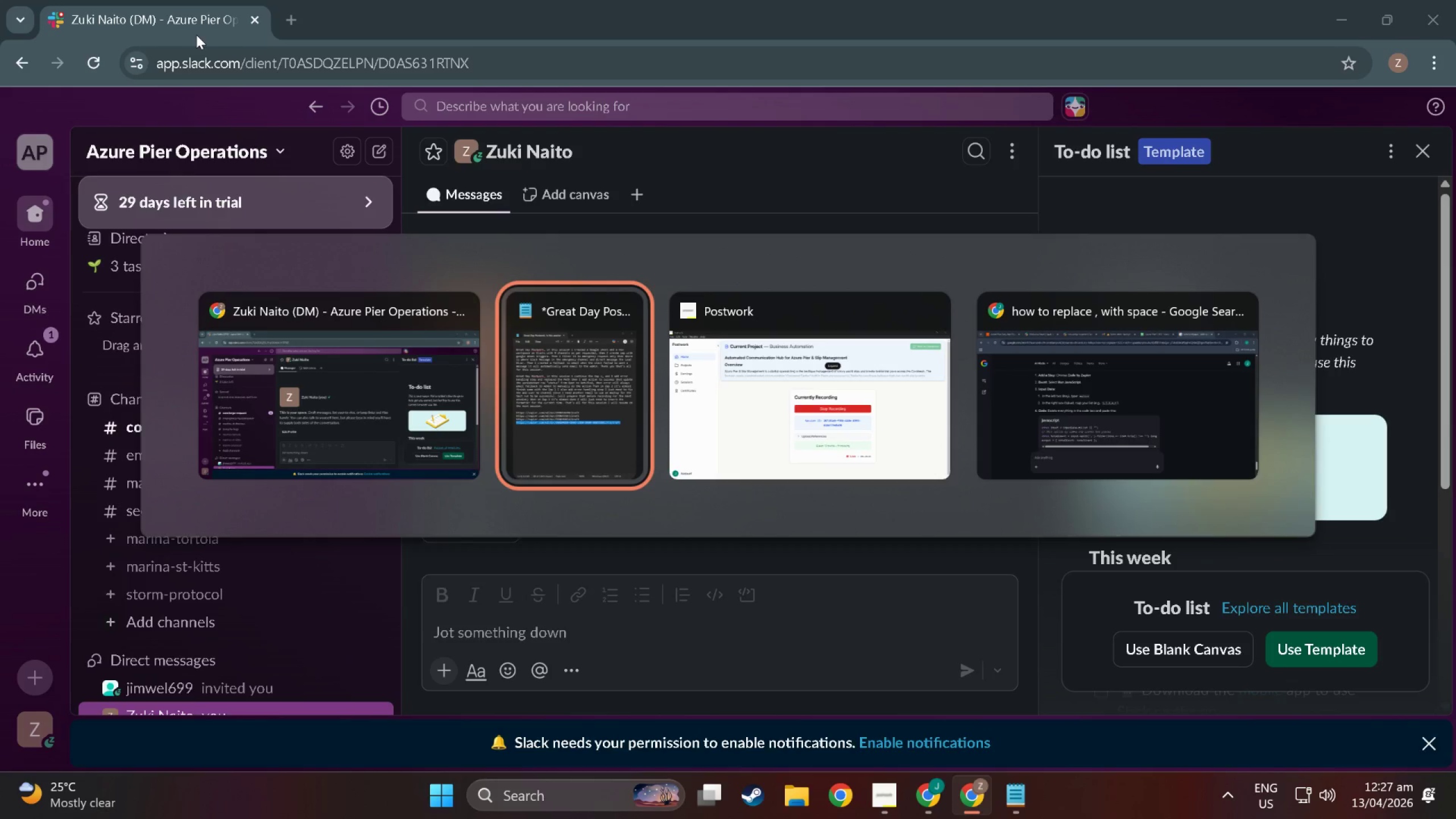 
key(Alt+Tab)
 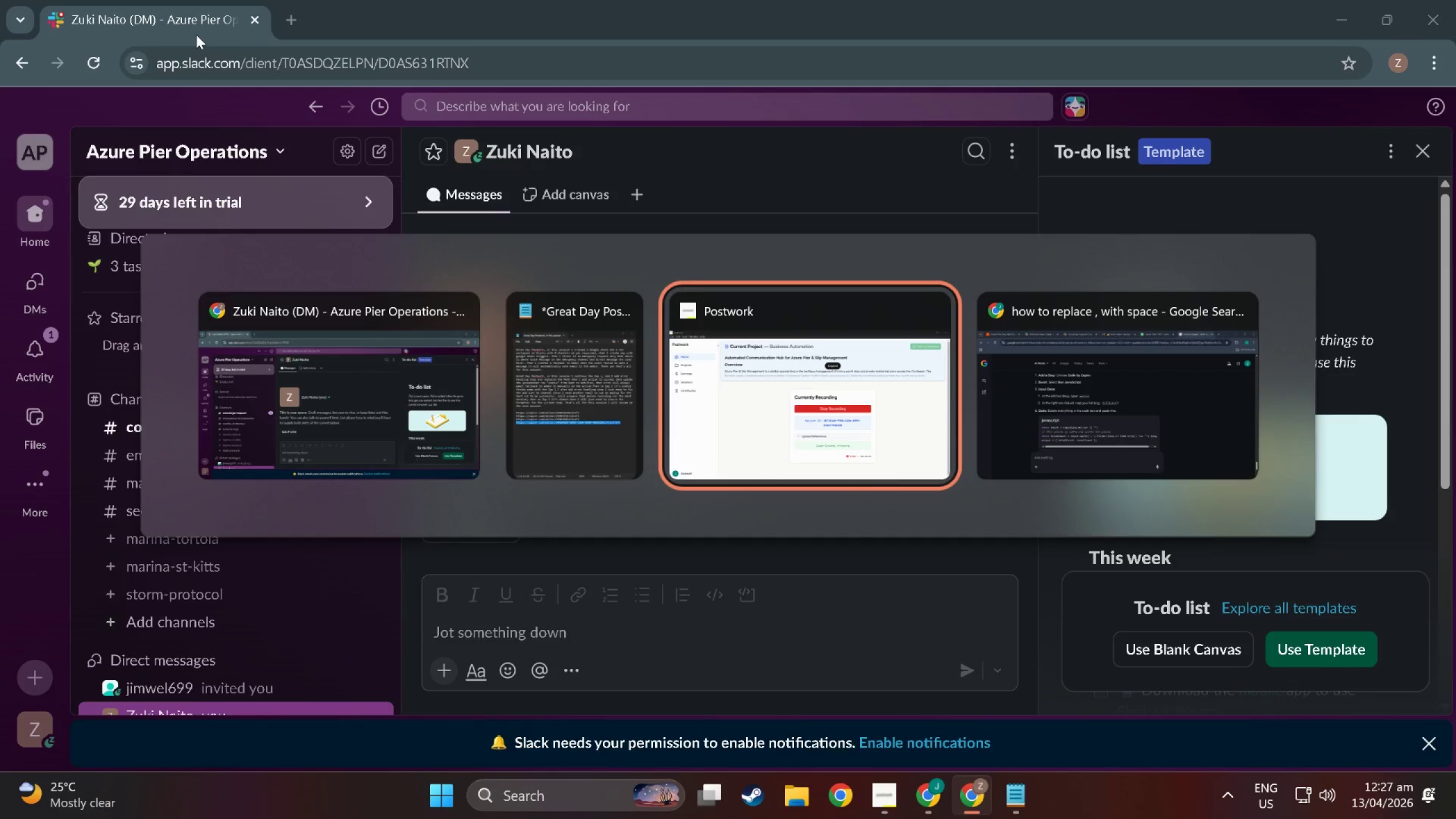 
key(Alt+Tab)
 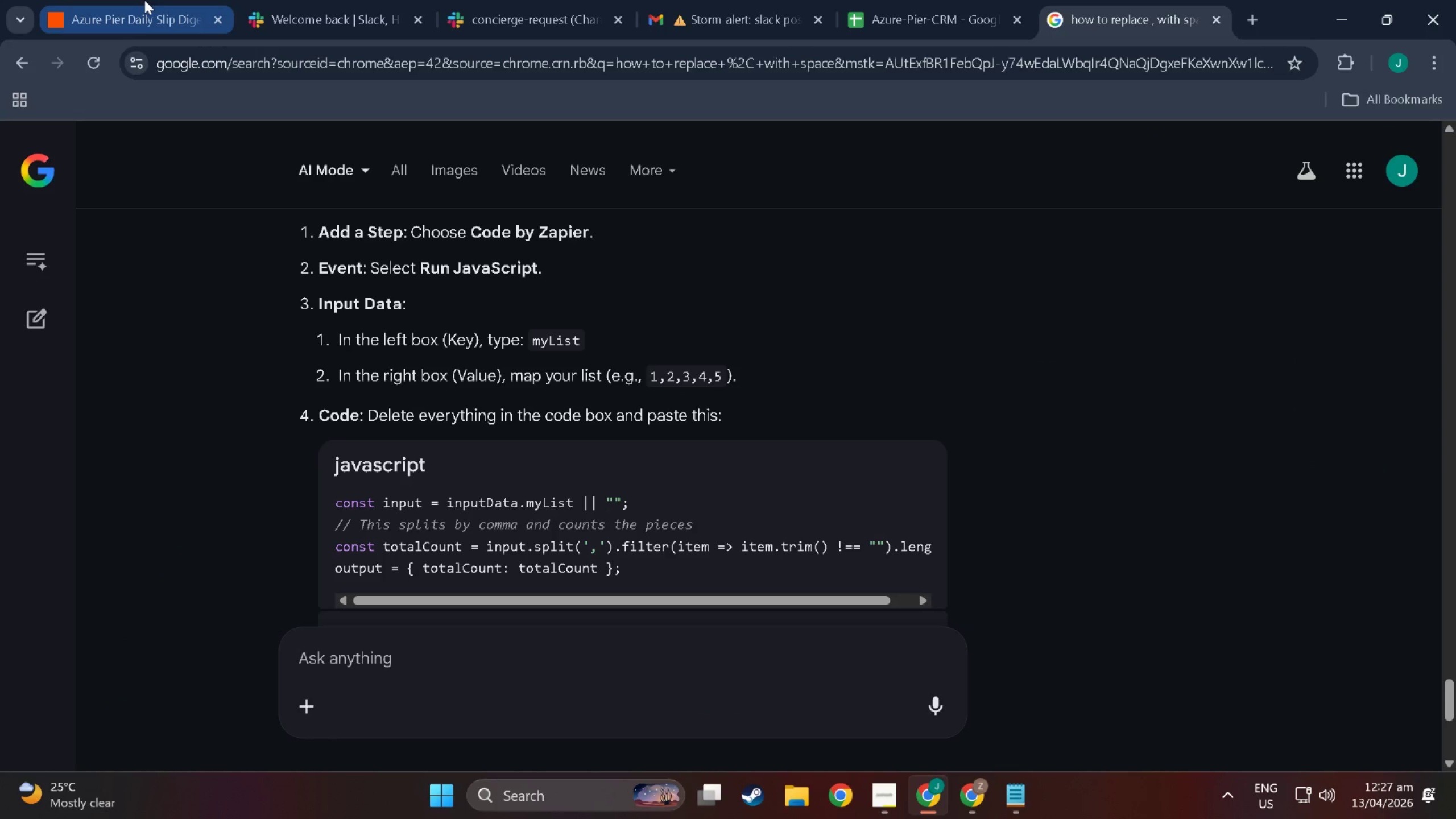 
left_click([144, 0])
 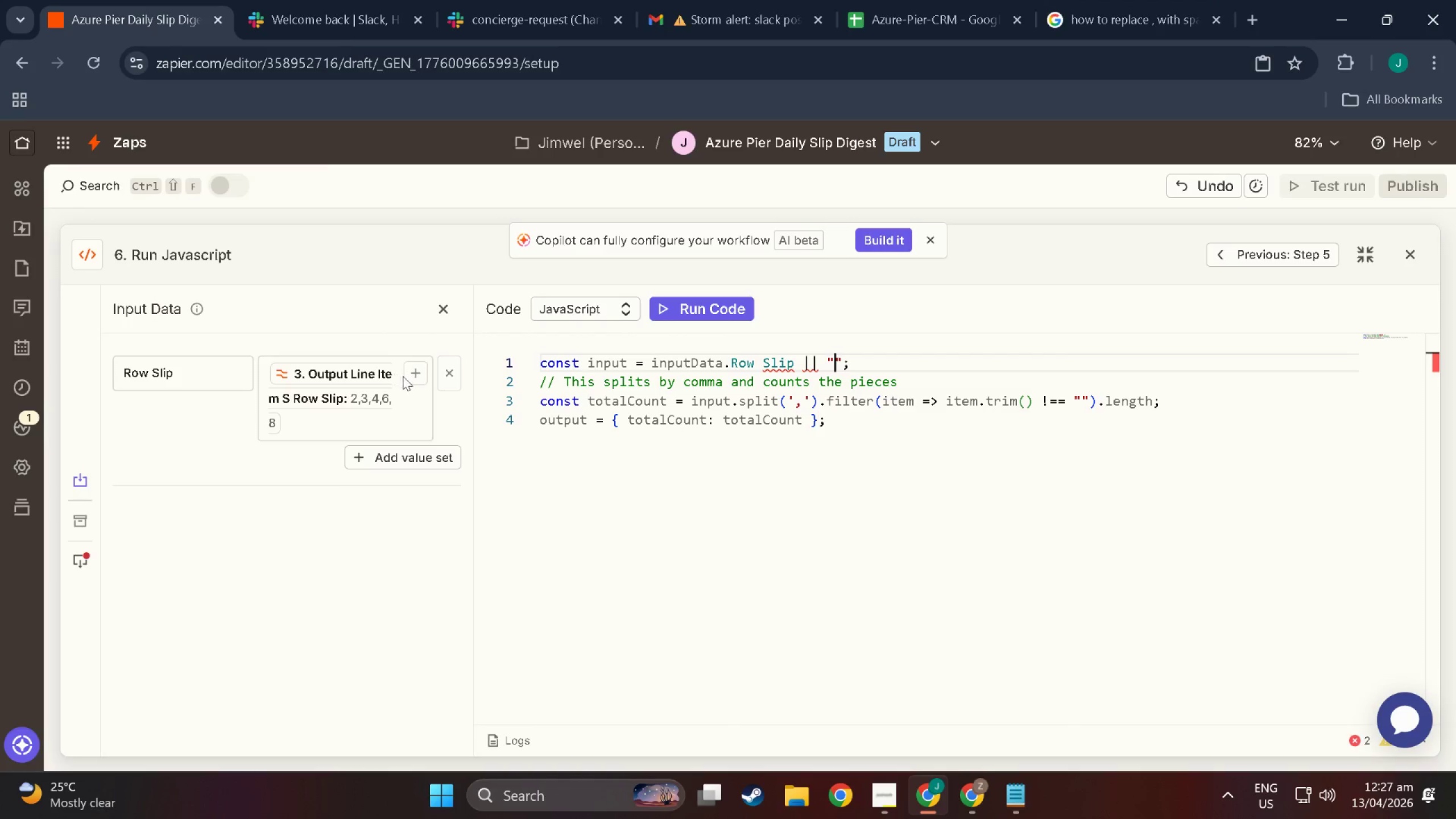 
left_click([350, 399])
 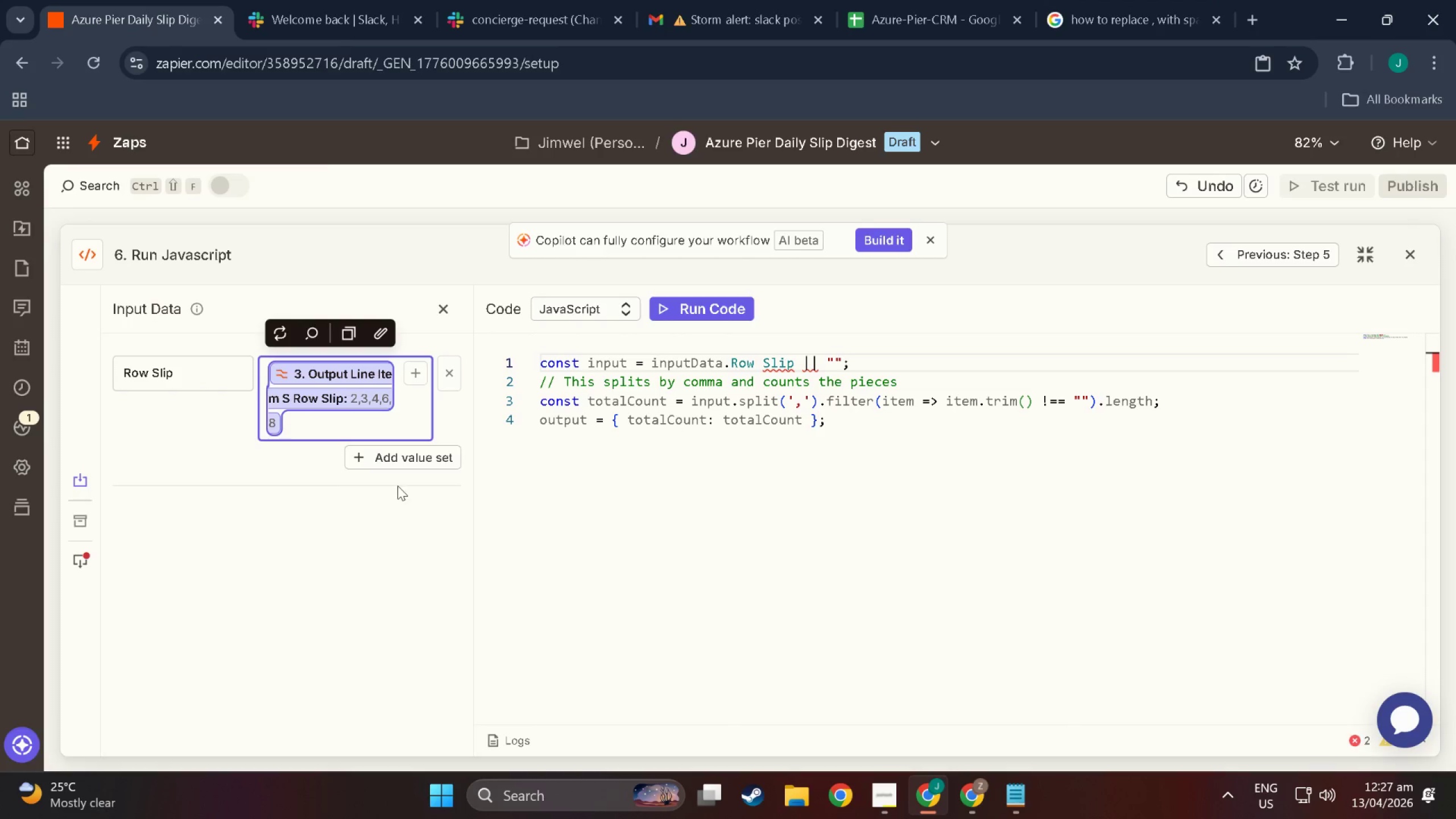 
left_click([404, 607])
 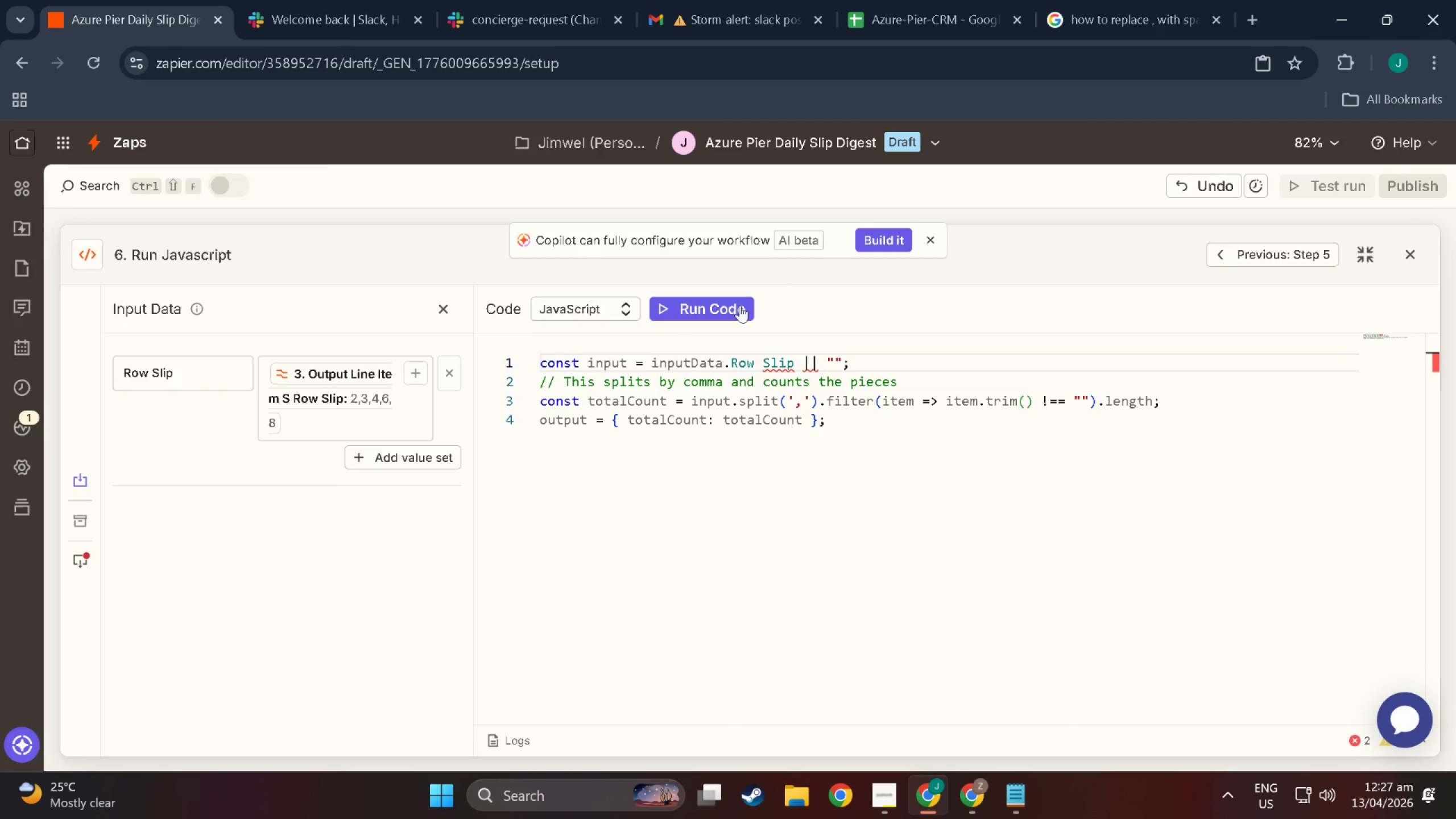 
left_click([719, 307])
 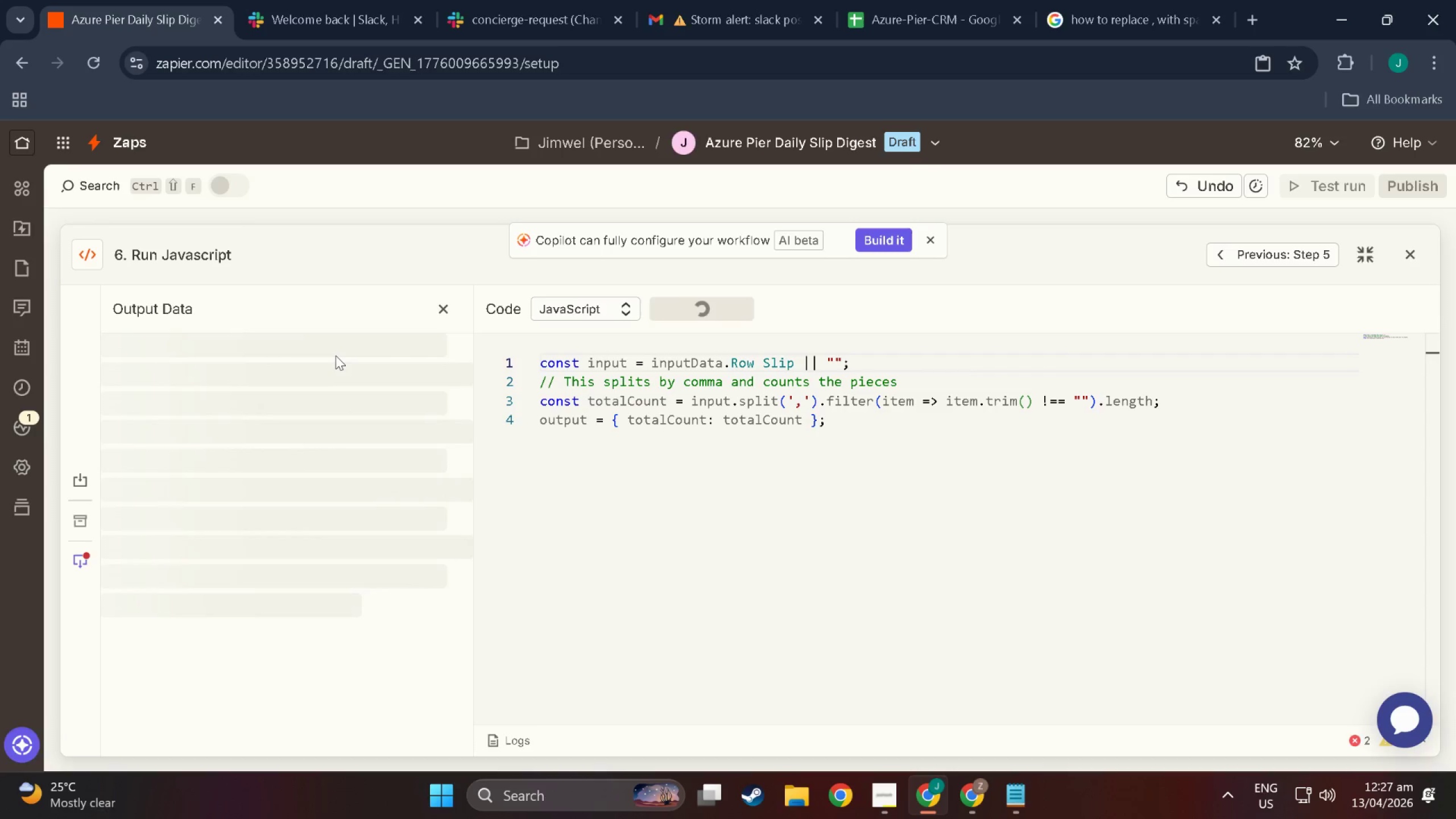 
wait(11.59)
 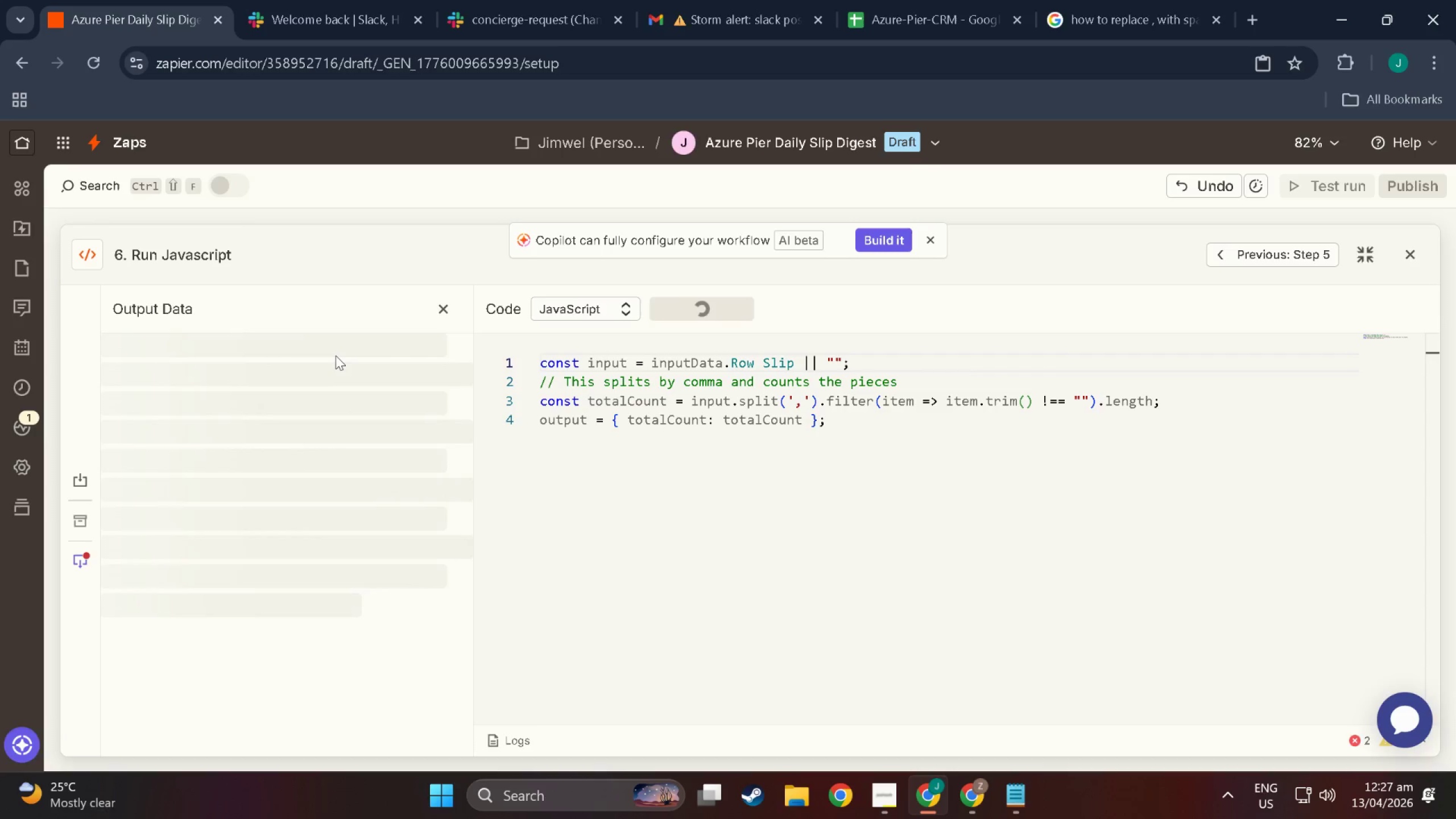 
mouse_move([692, 449])
 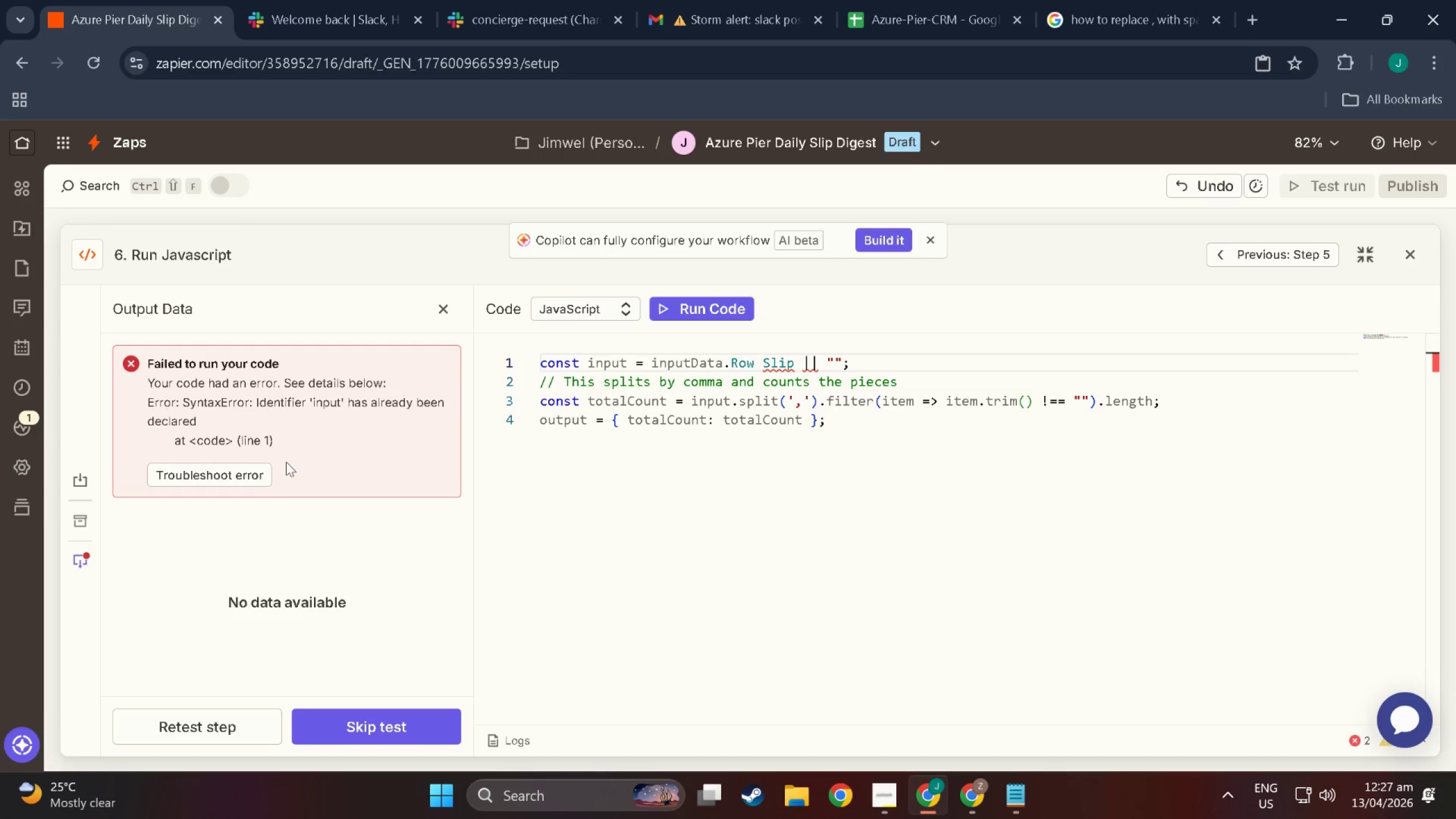 
wait(7.29)
 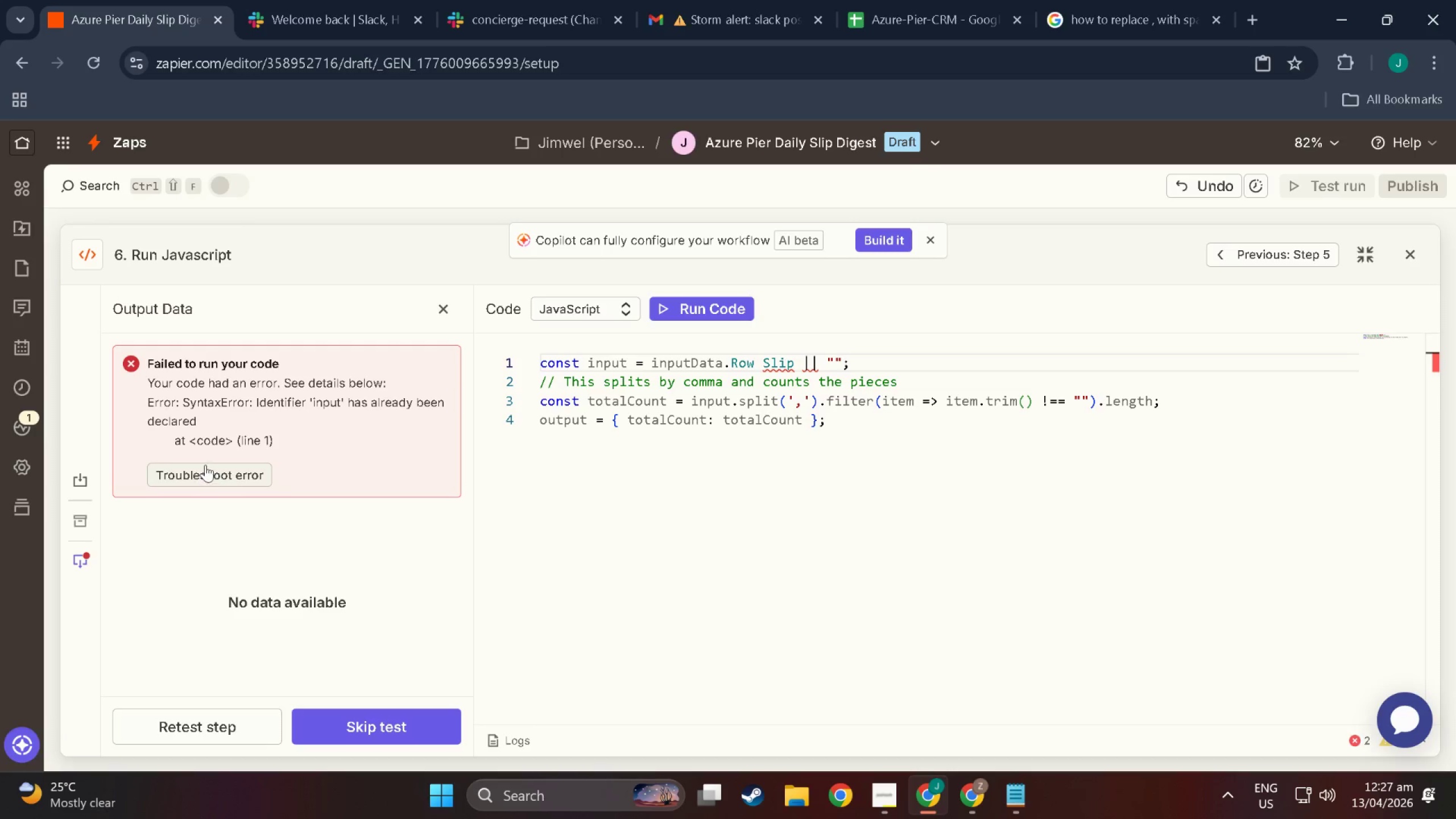 
left_click([771, 420])
 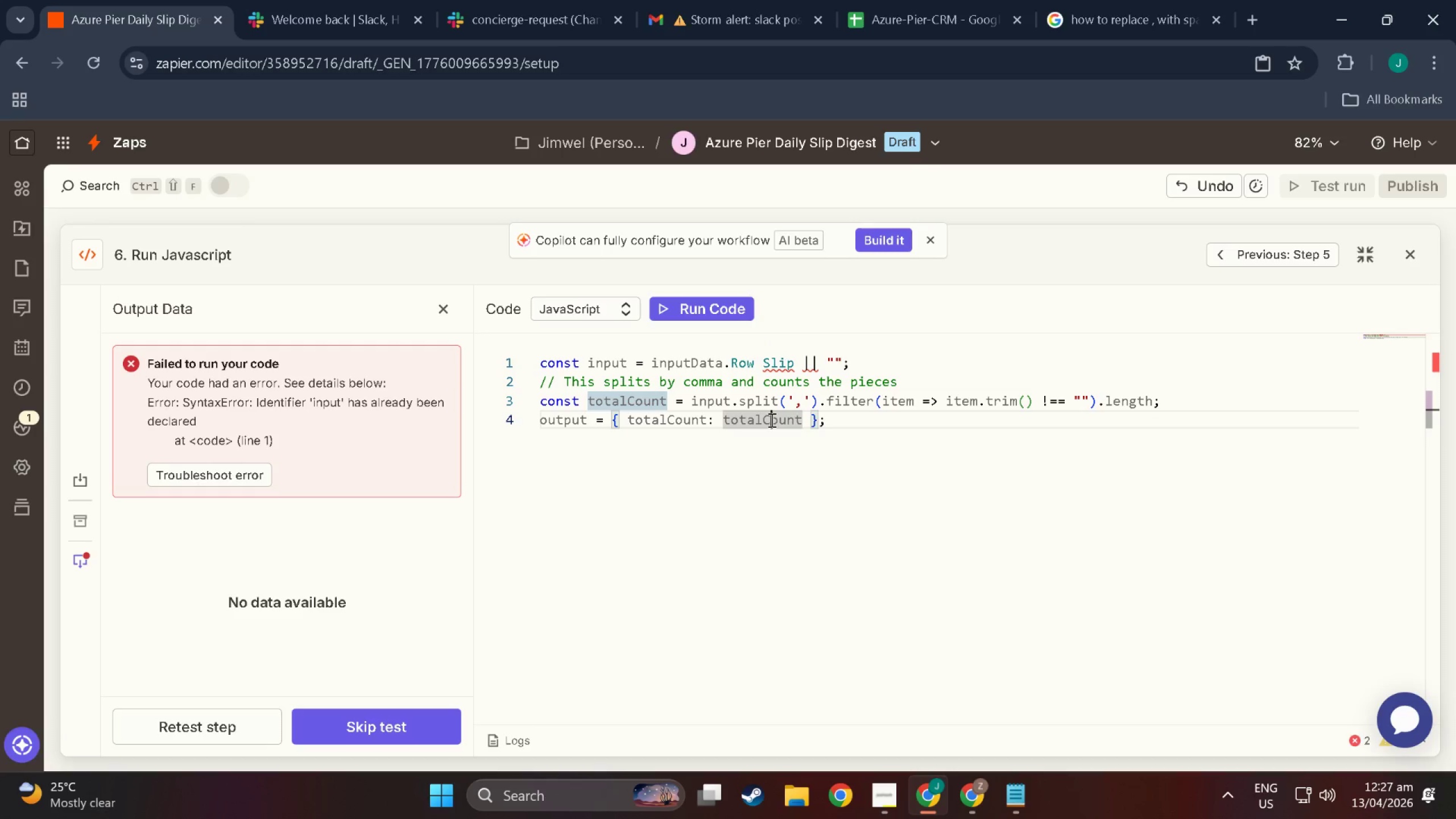 
key(Control+Z)
 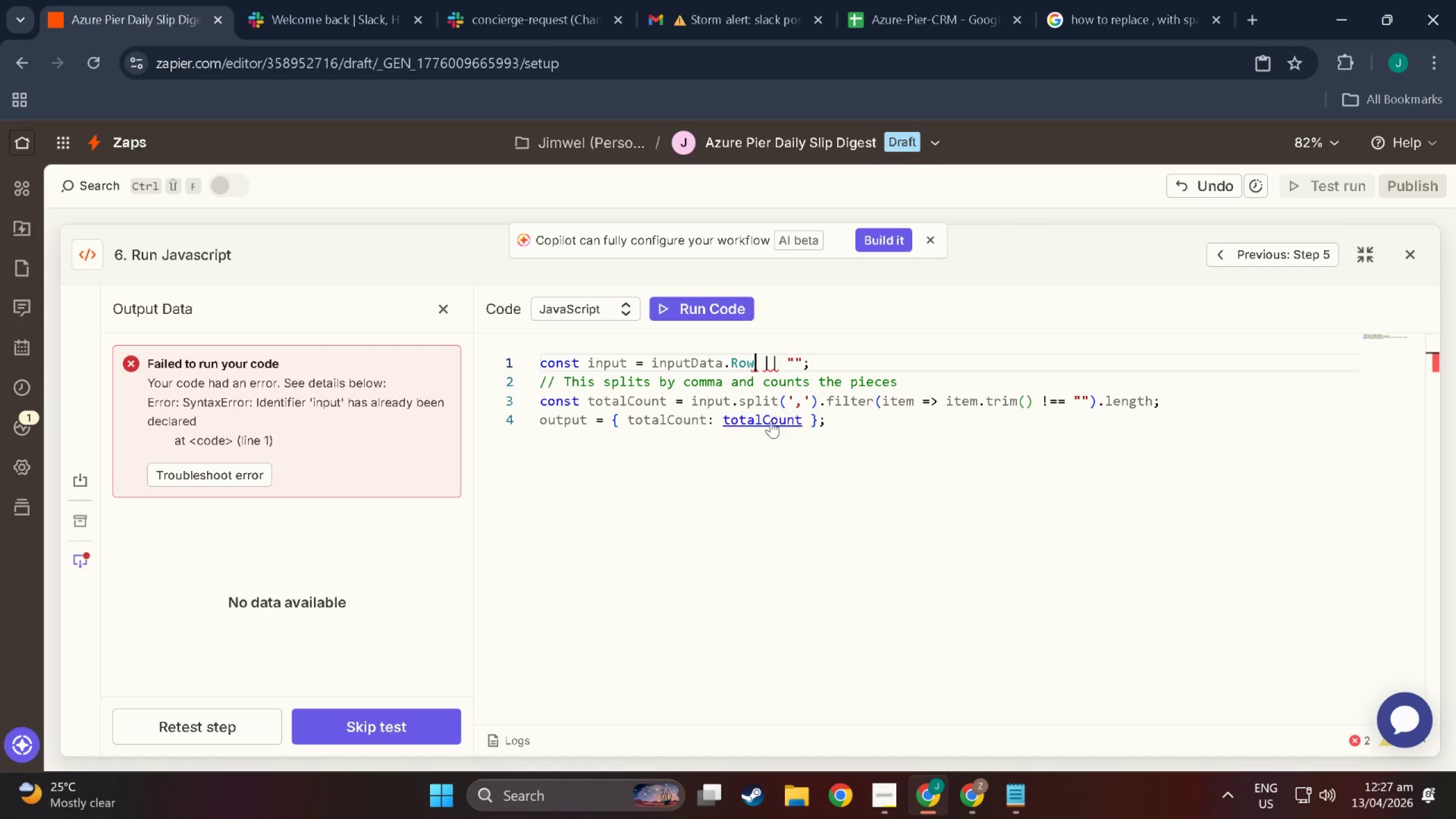 
key(Control+Z)
 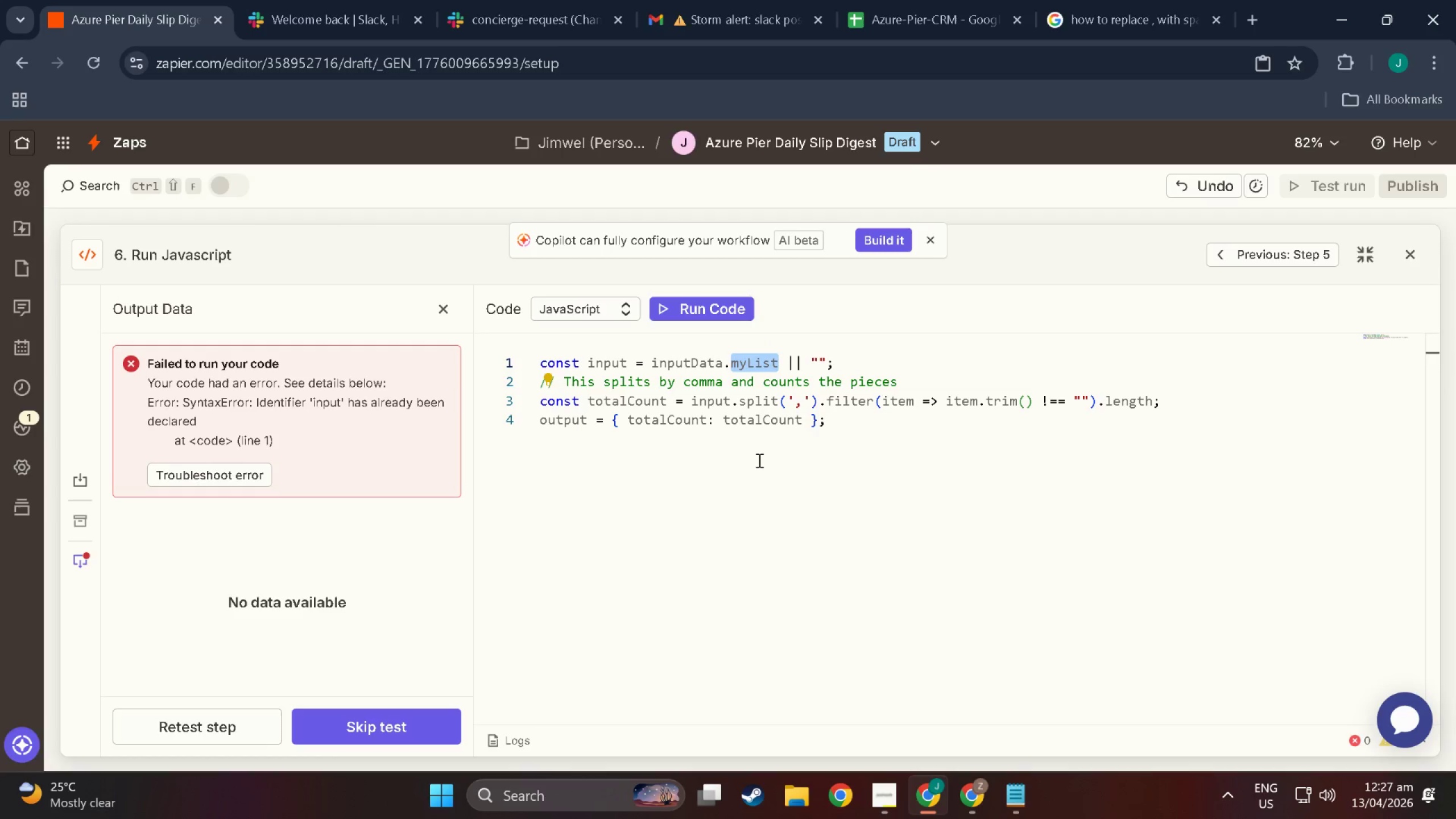 
left_click([758, 460])
 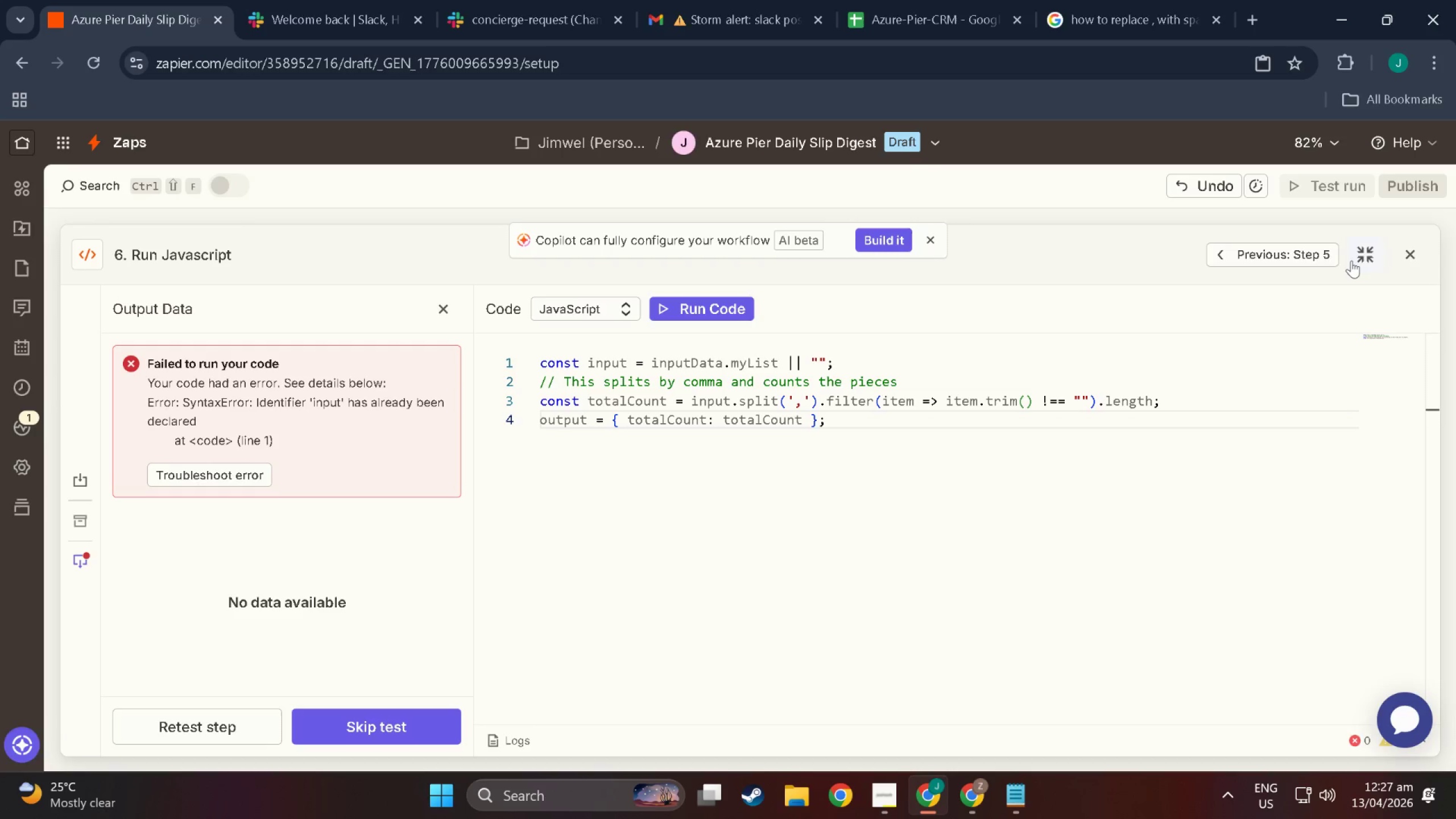 
left_click([1416, 255])
 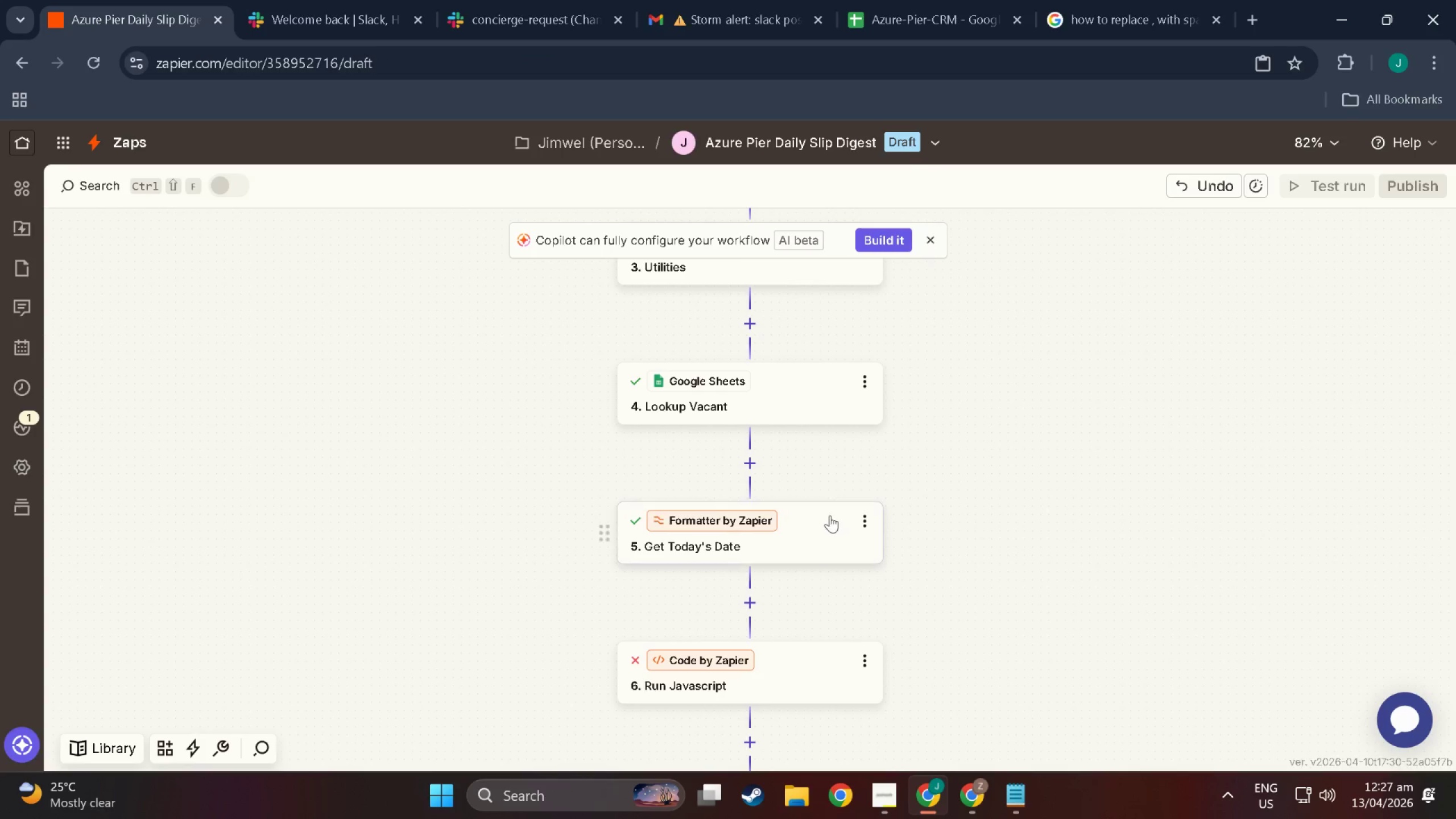 
scroll: coordinate [825, 514], scroll_direction: up, amount: 3.0
 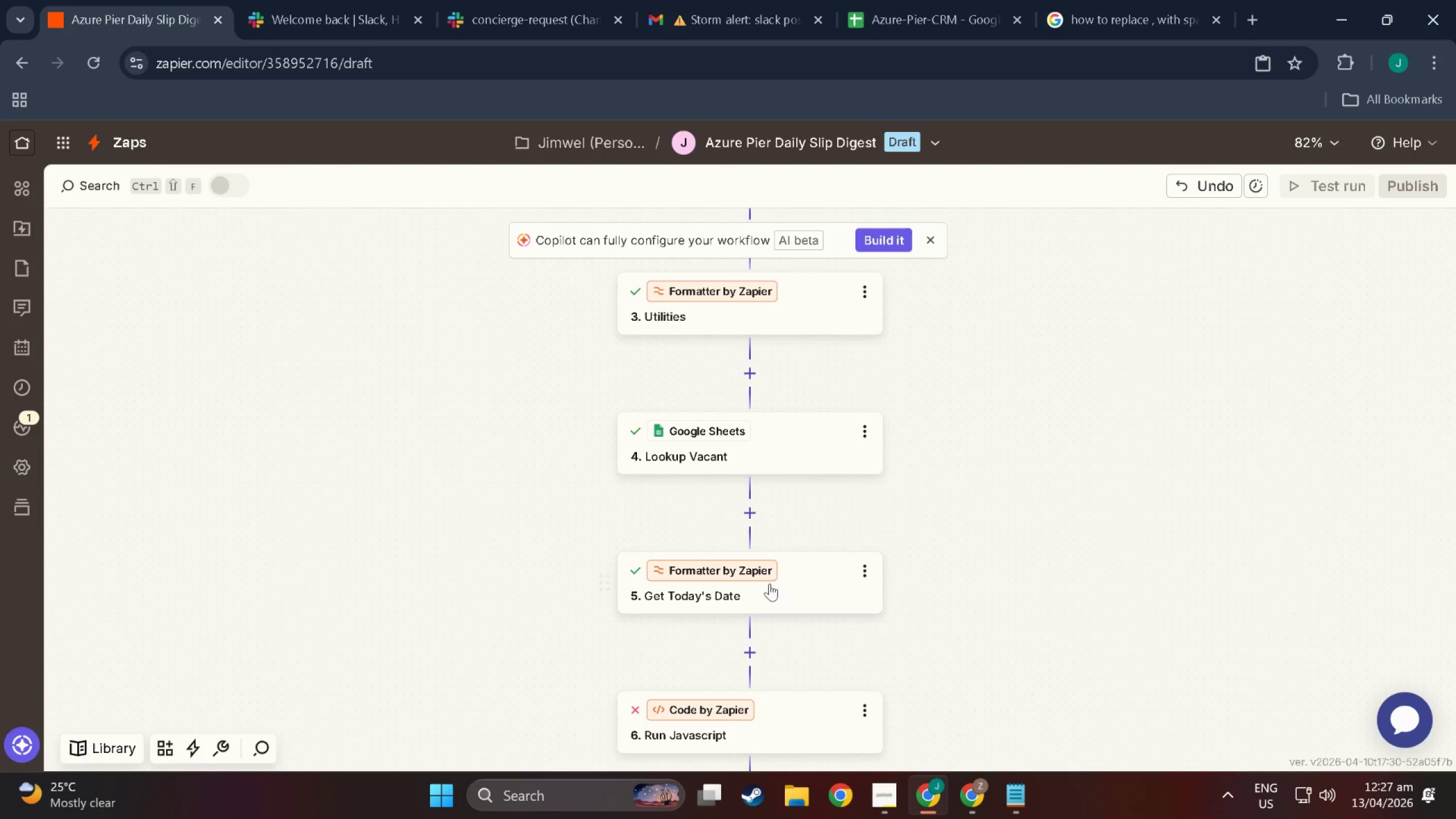 
left_click([733, 359])
 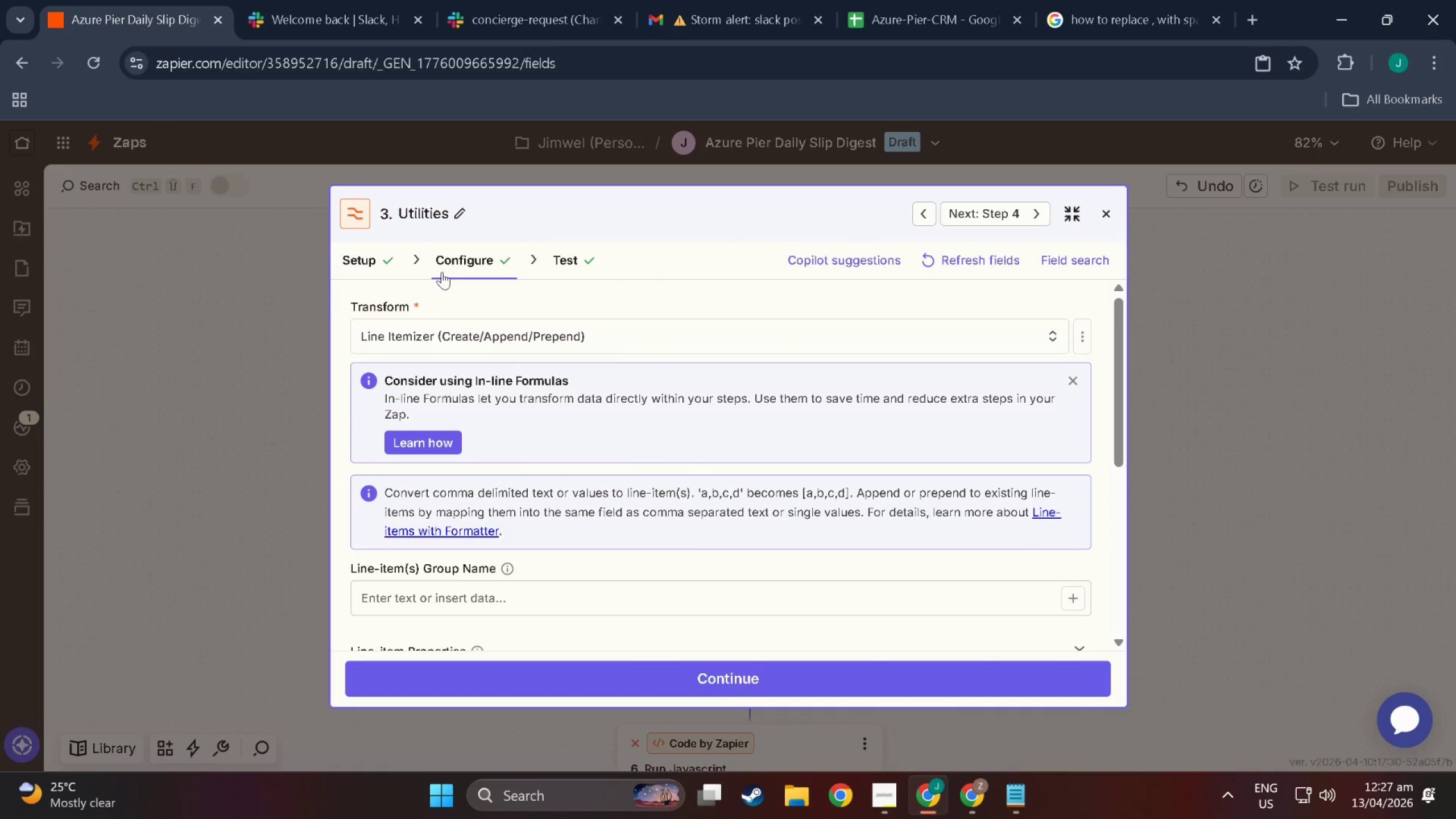 
scroll: coordinate [748, 391], scroll_direction: up, amount: 2.0
 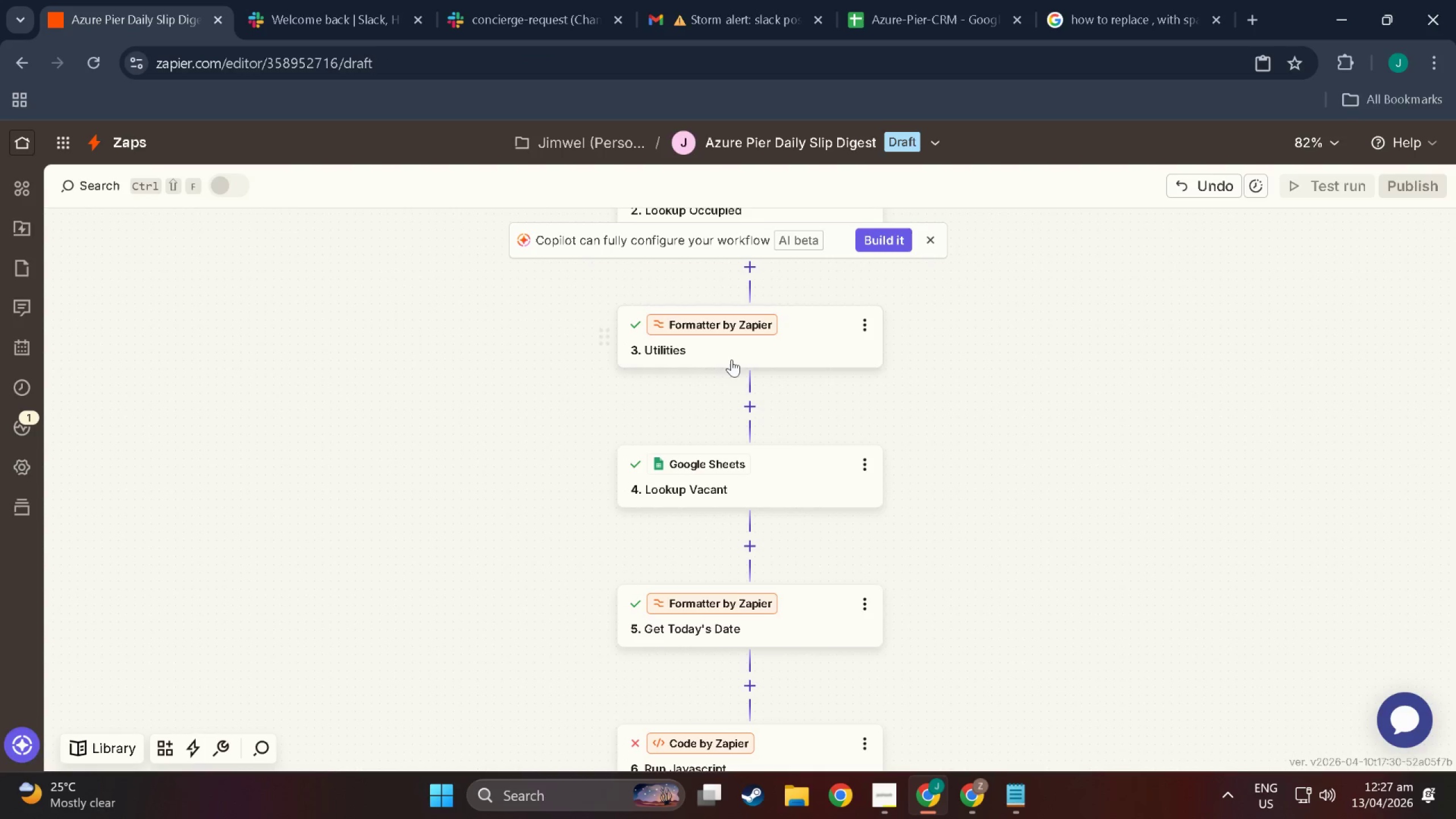 
scroll: coordinate [529, 547], scroll_direction: down, amount: 7.0
 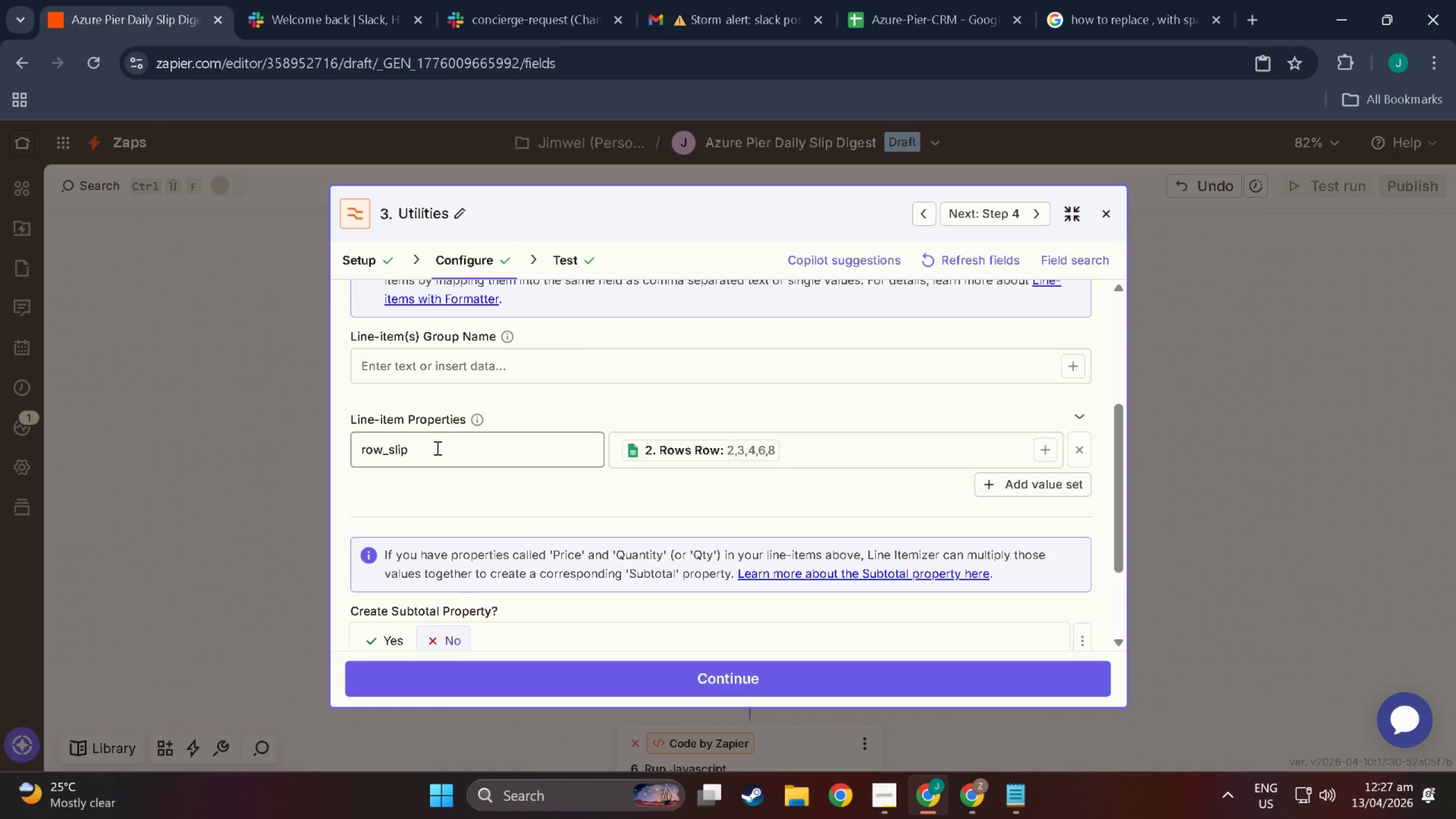 
left_click_drag(start_coordinate=[441, 450], to_coordinate=[231, 442])
 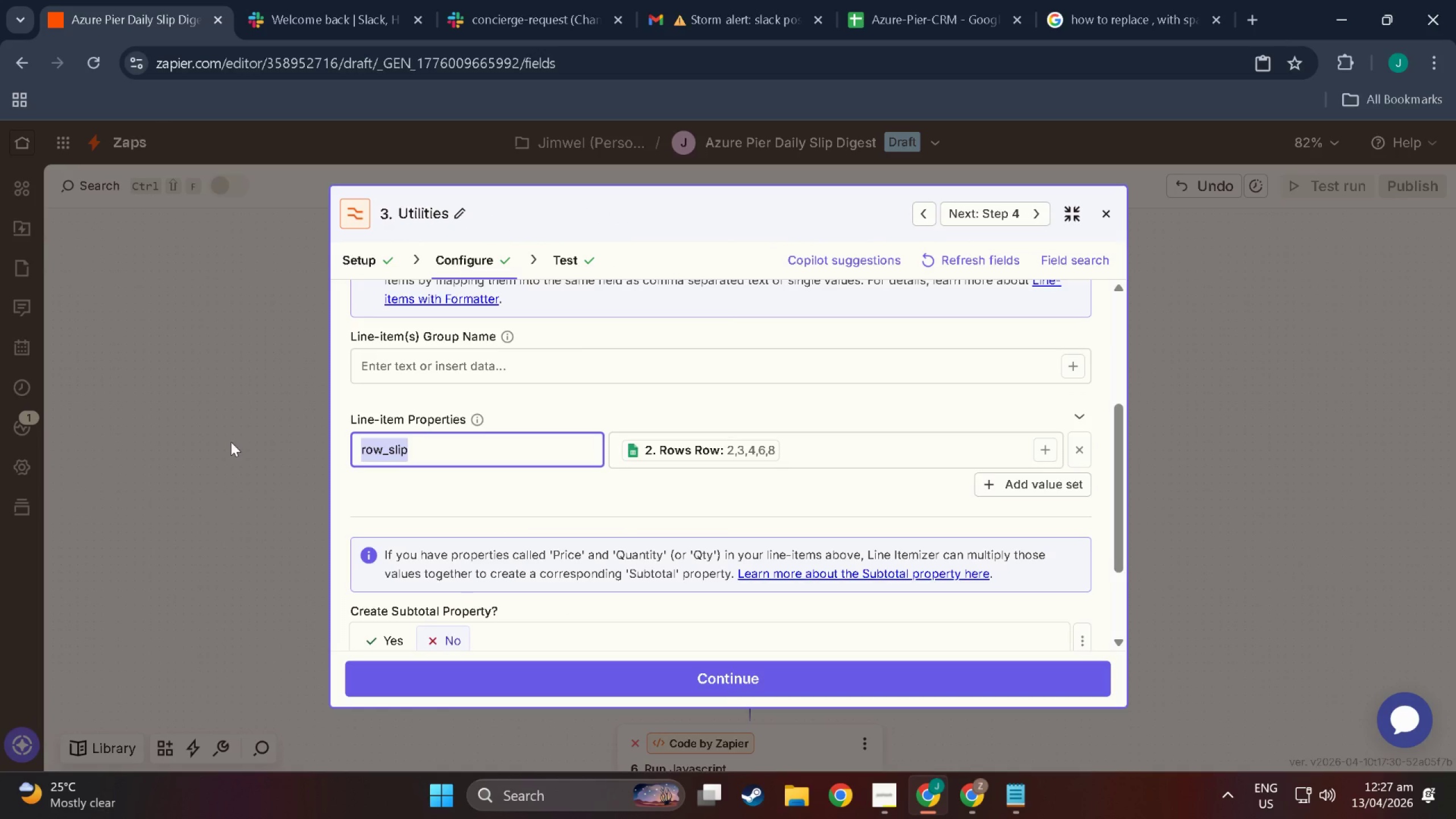 
type(mys)
key(Backspace)
type(List)
 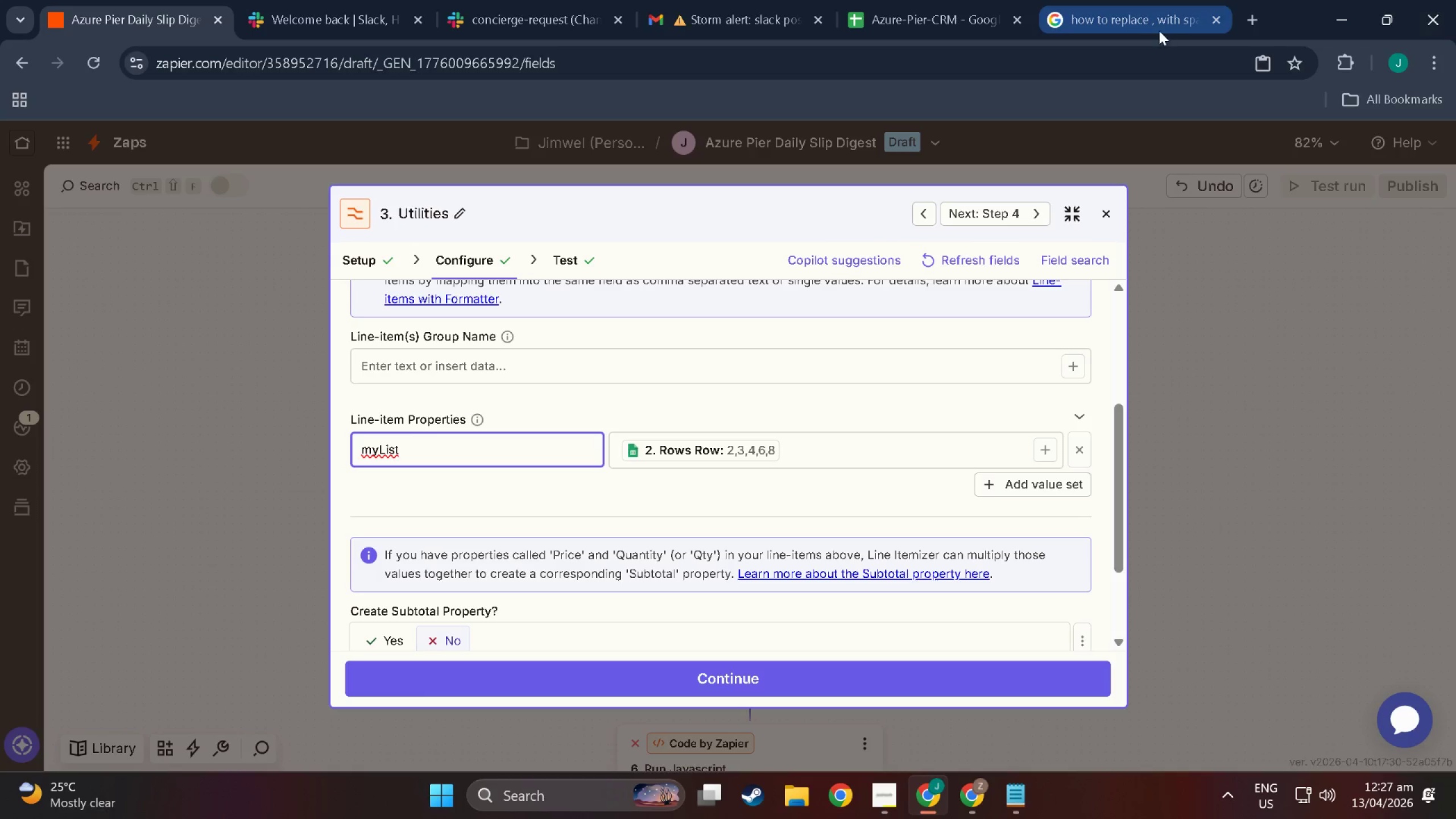 
left_click([1148, 20])
 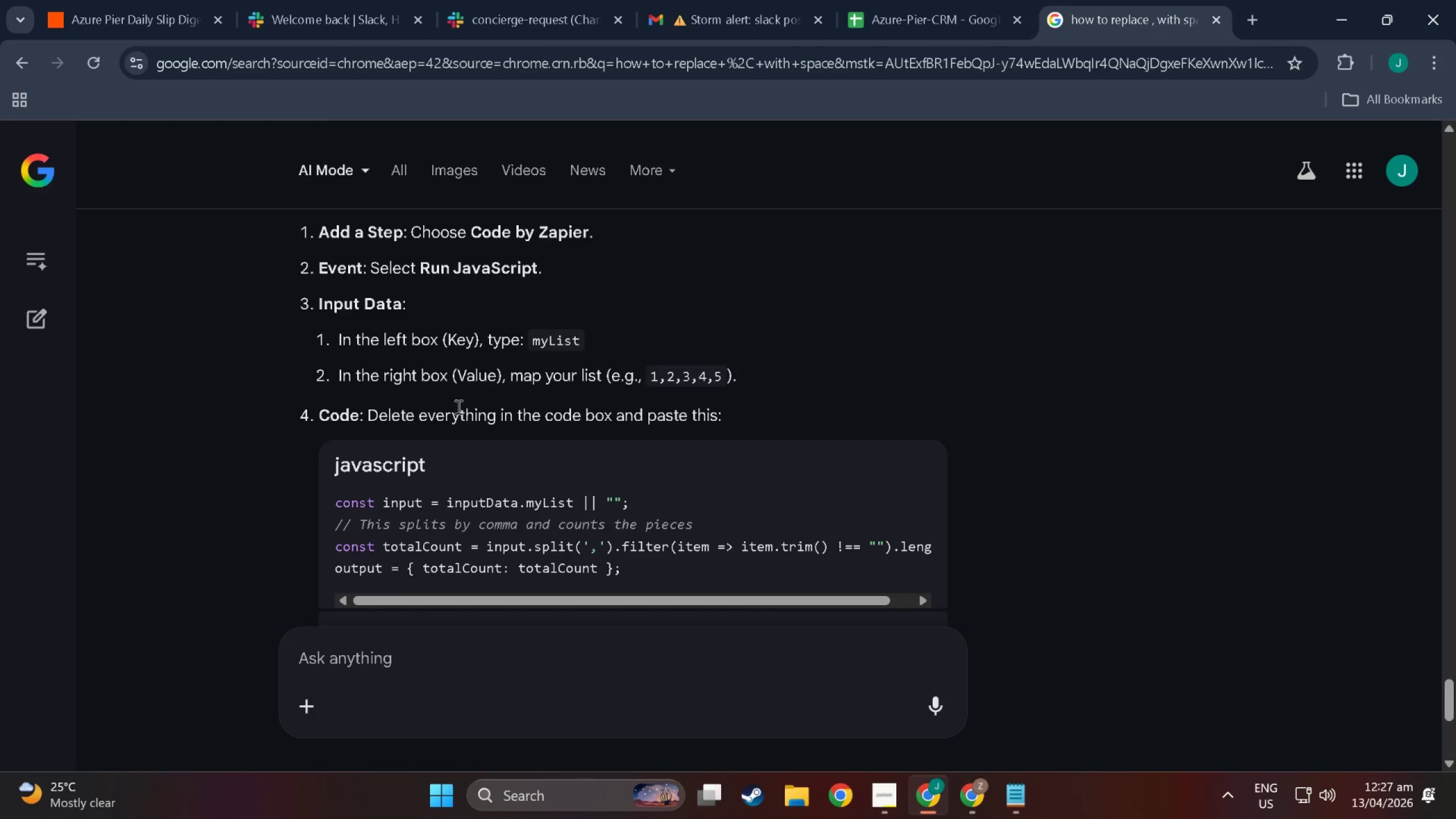 
scroll: coordinate [588, 520], scroll_direction: up, amount: 91.0
 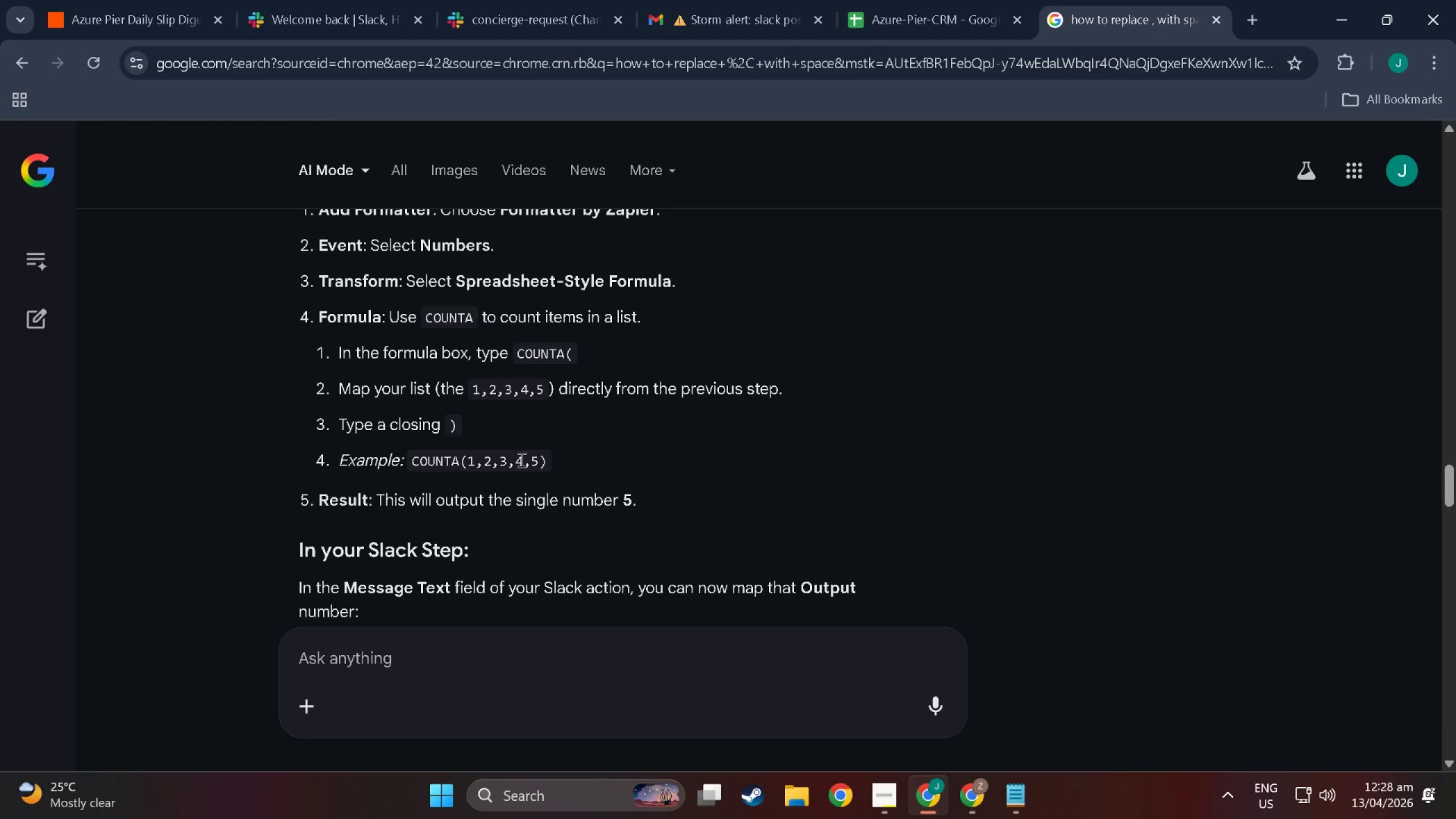 
scroll: coordinate [457, 416], scroll_direction: up, amount: 5.0
 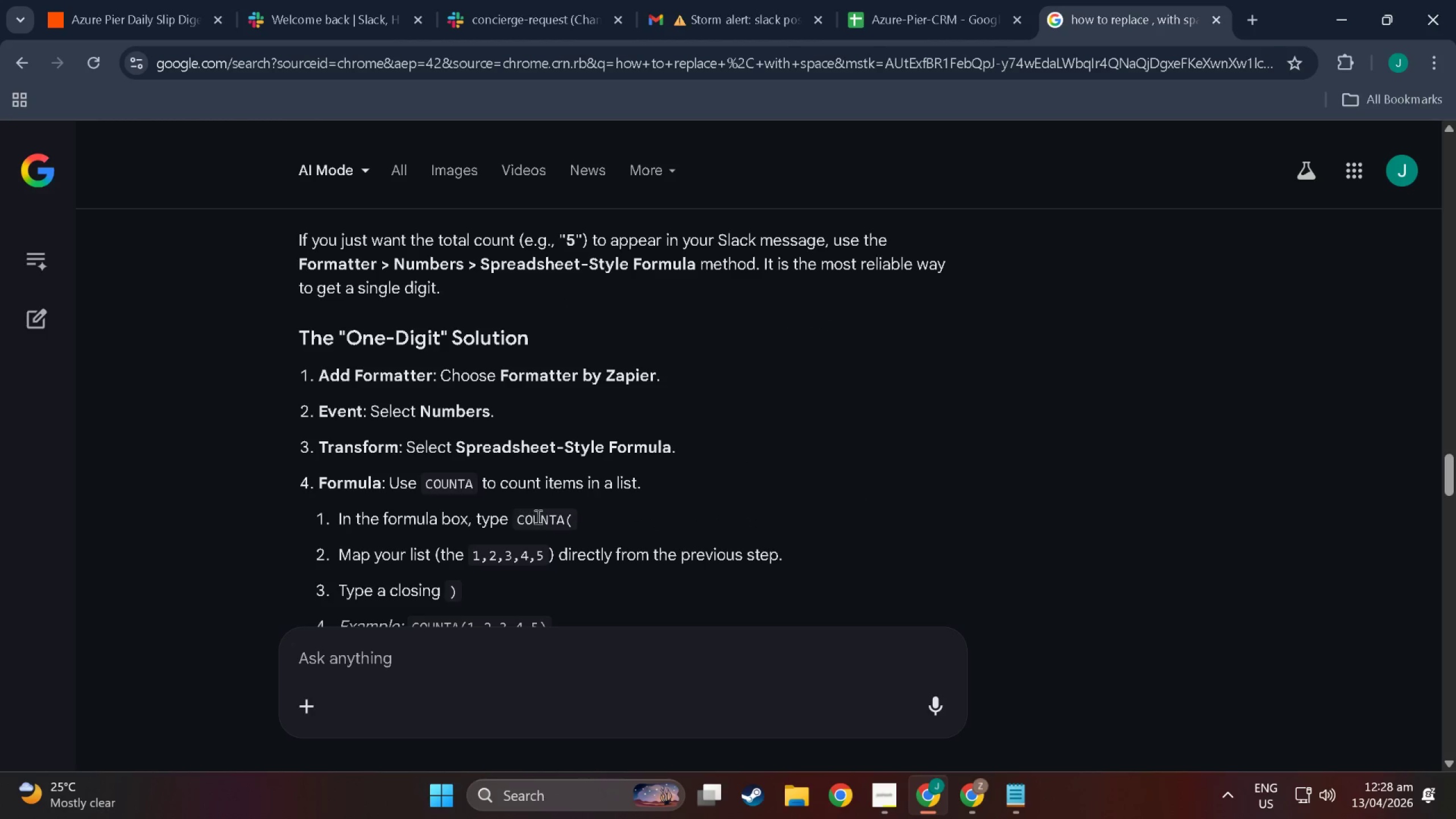 
scroll: coordinate [545, 518], scroll_direction: down, amount: 51.0
 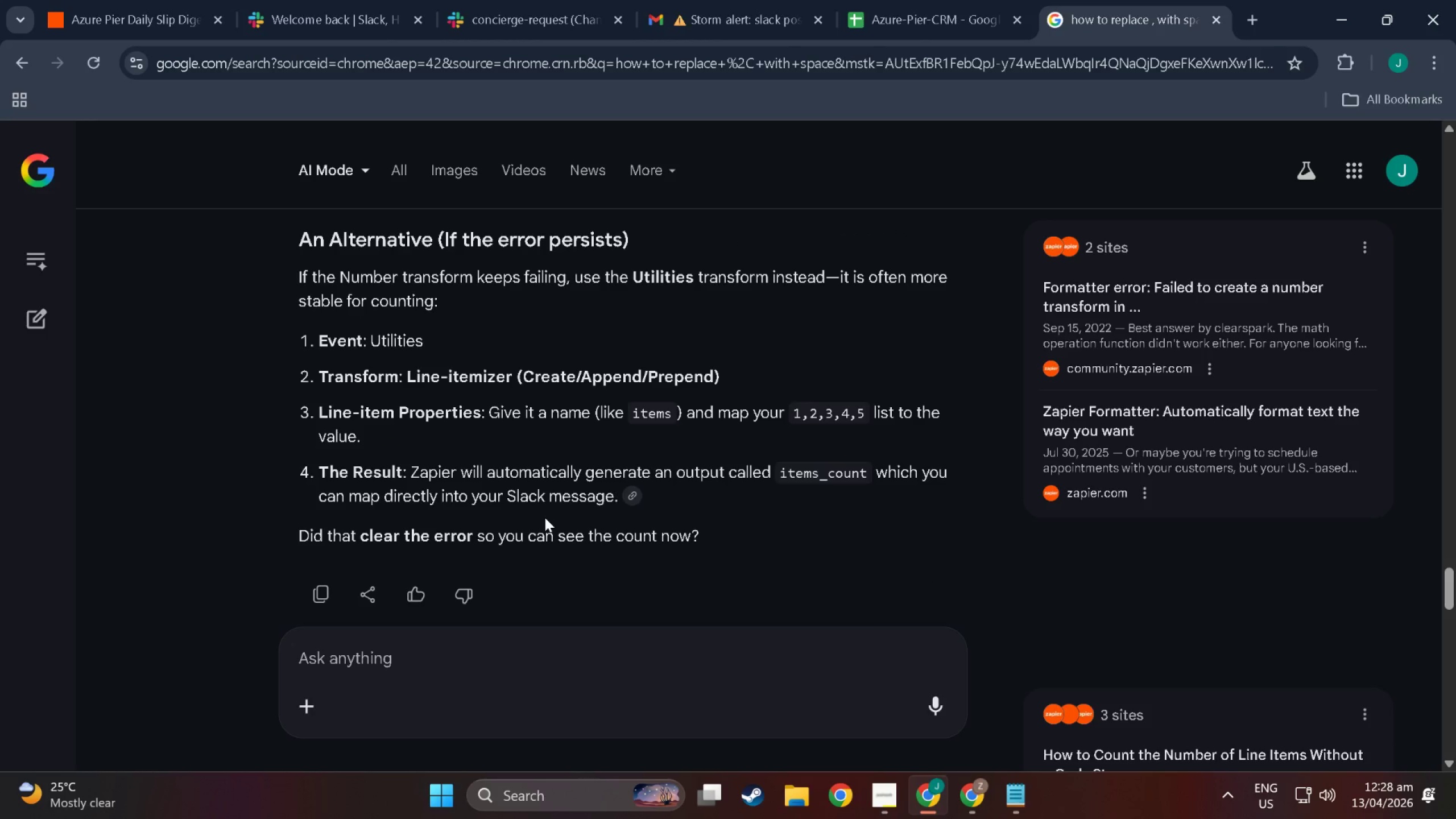 
scroll: coordinate [506, 460], scroll_direction: down, amount: 29.0
 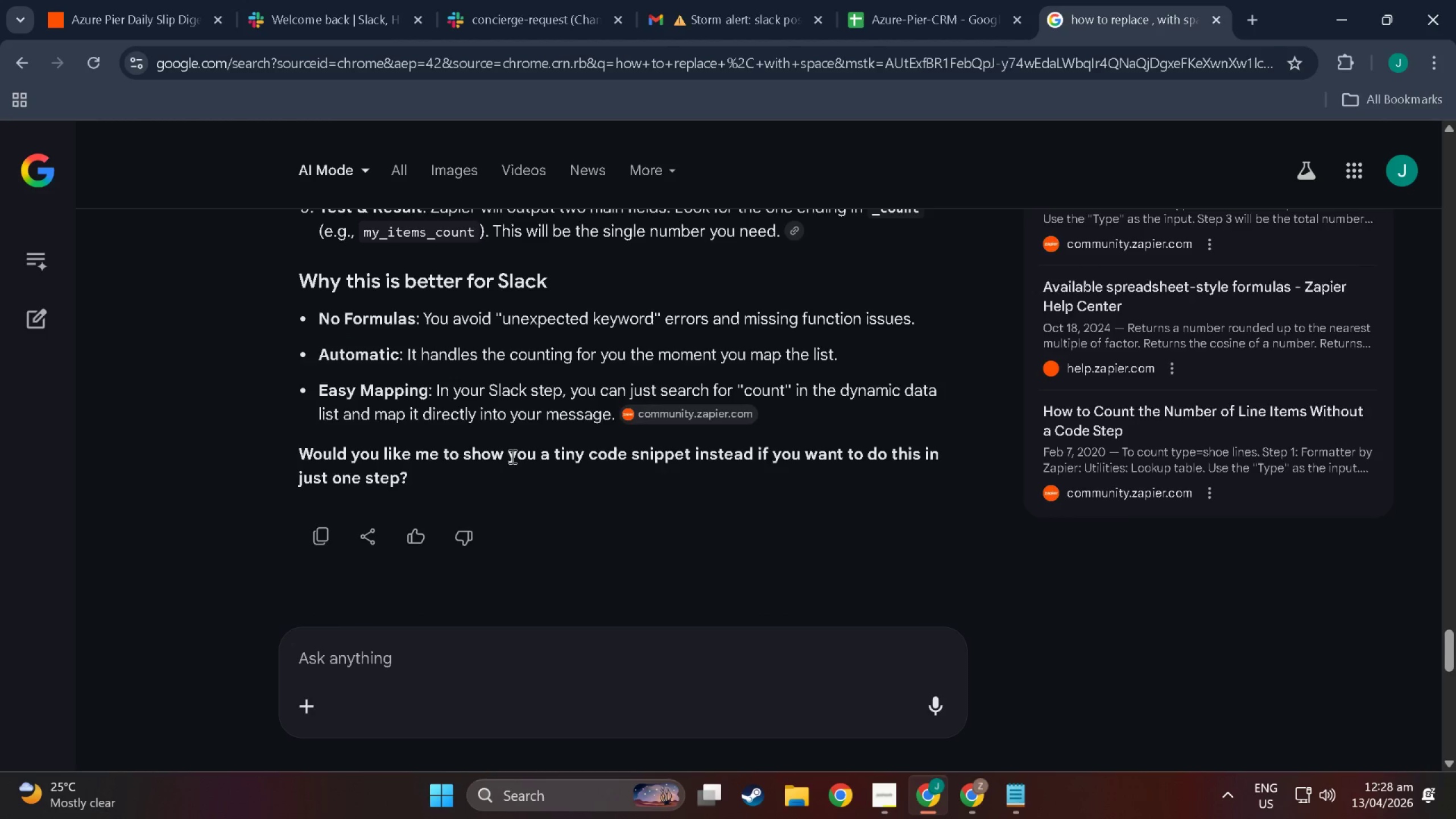 
scroll: coordinate [458, 441], scroll_direction: up, amount: 8.0
 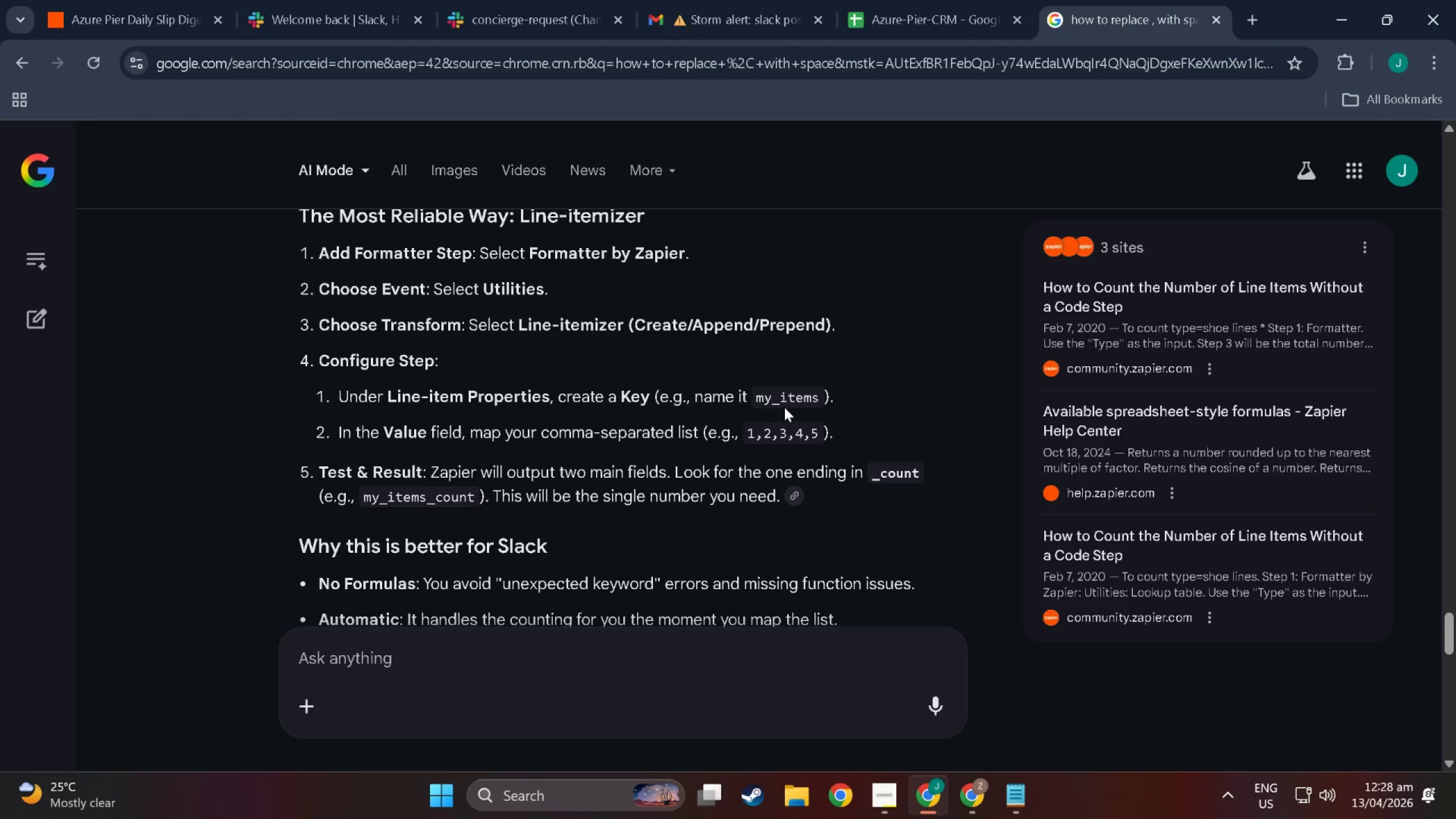 
key(Alt+Tab)
 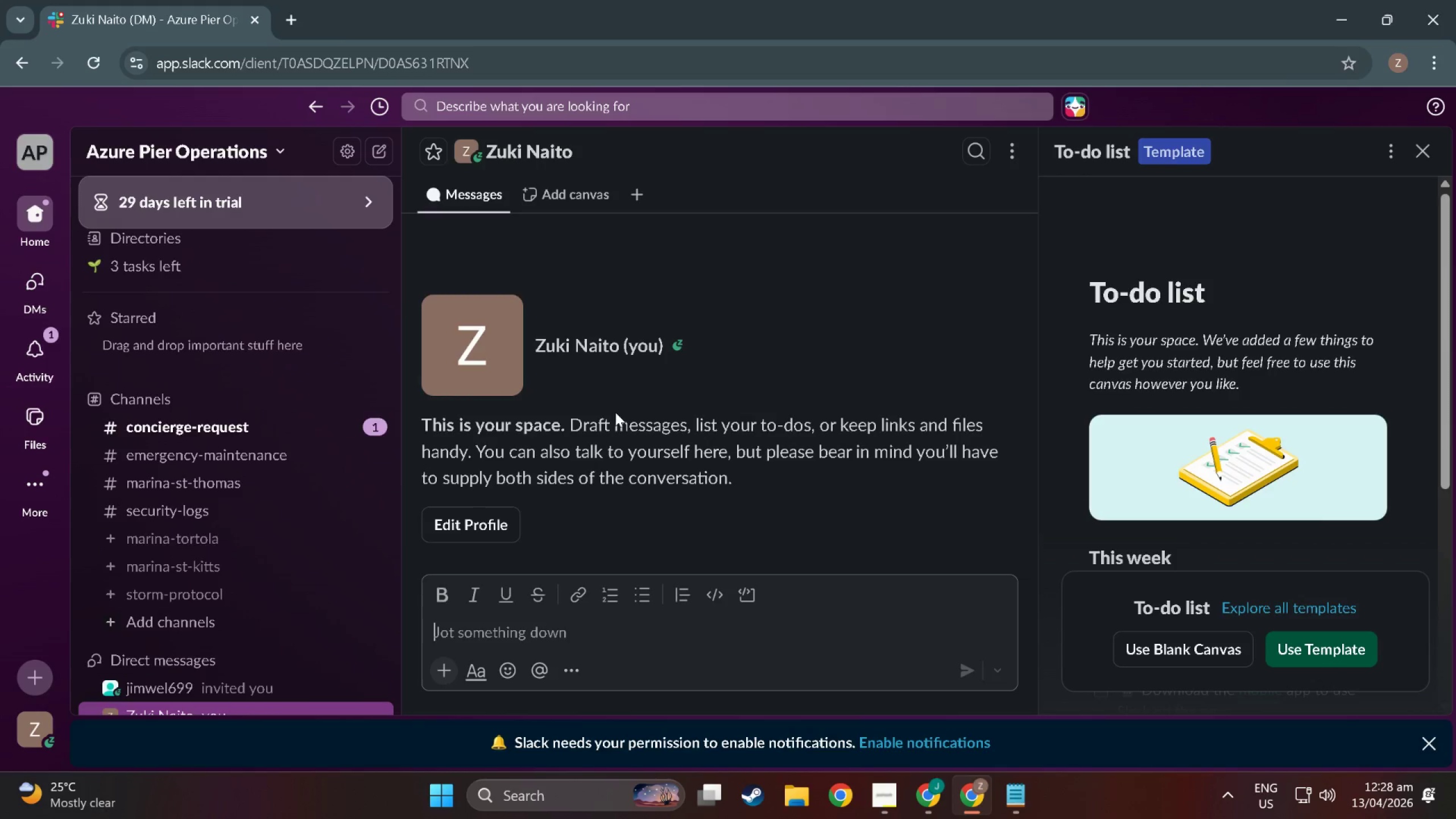 
key(Alt+Tab)
 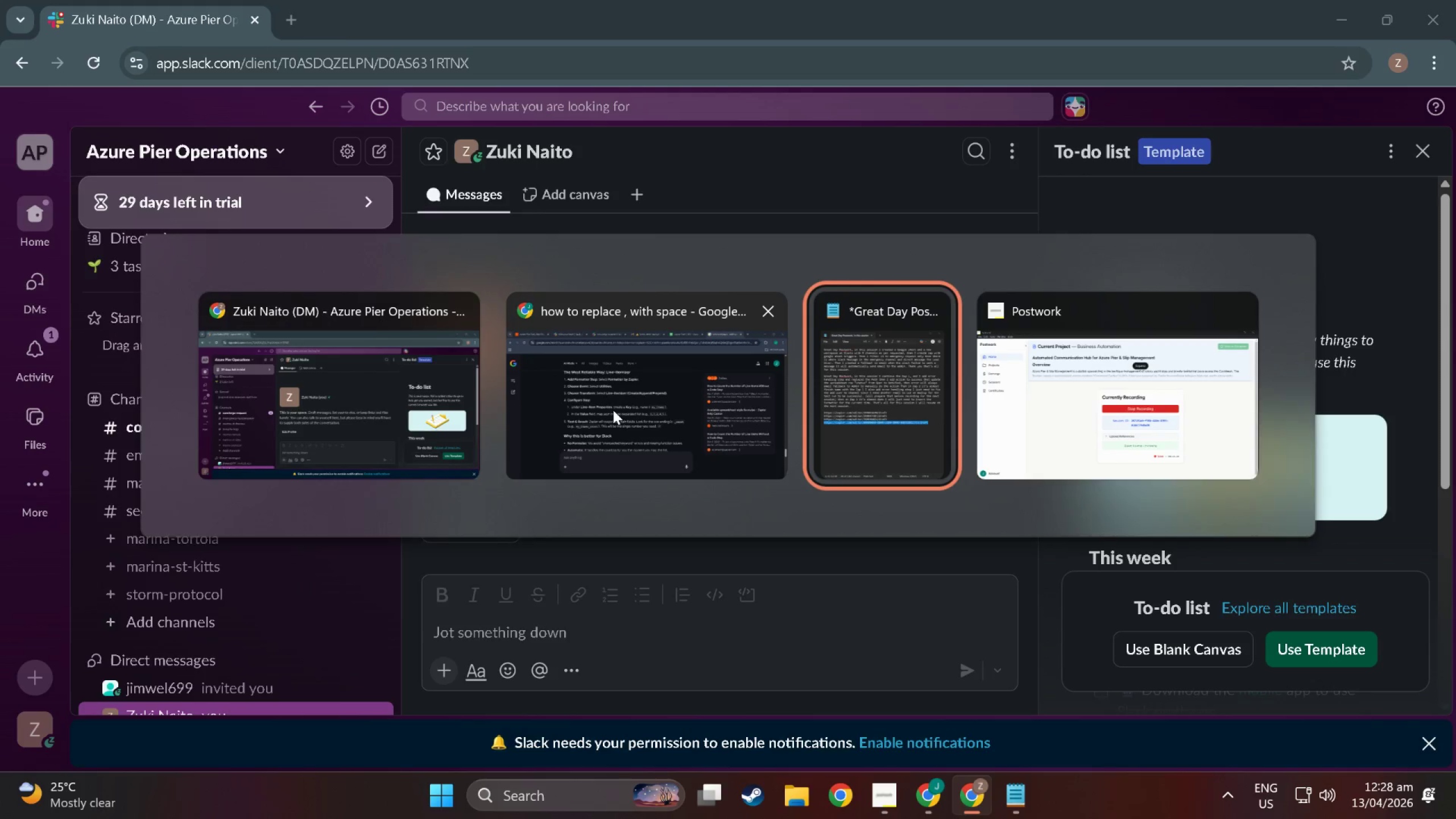 
key(Alt+Tab)
 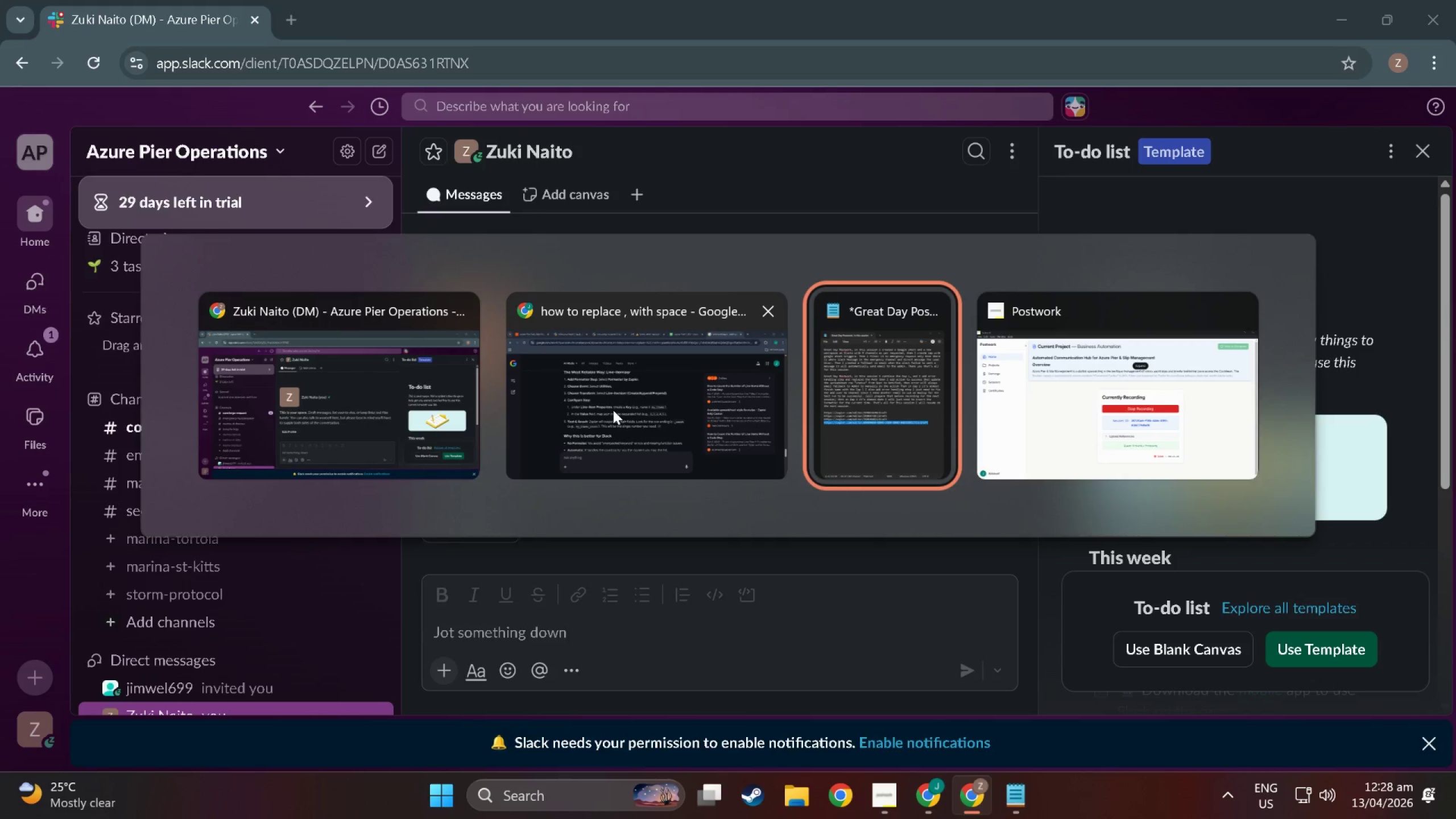 
key(Alt+Tab)
 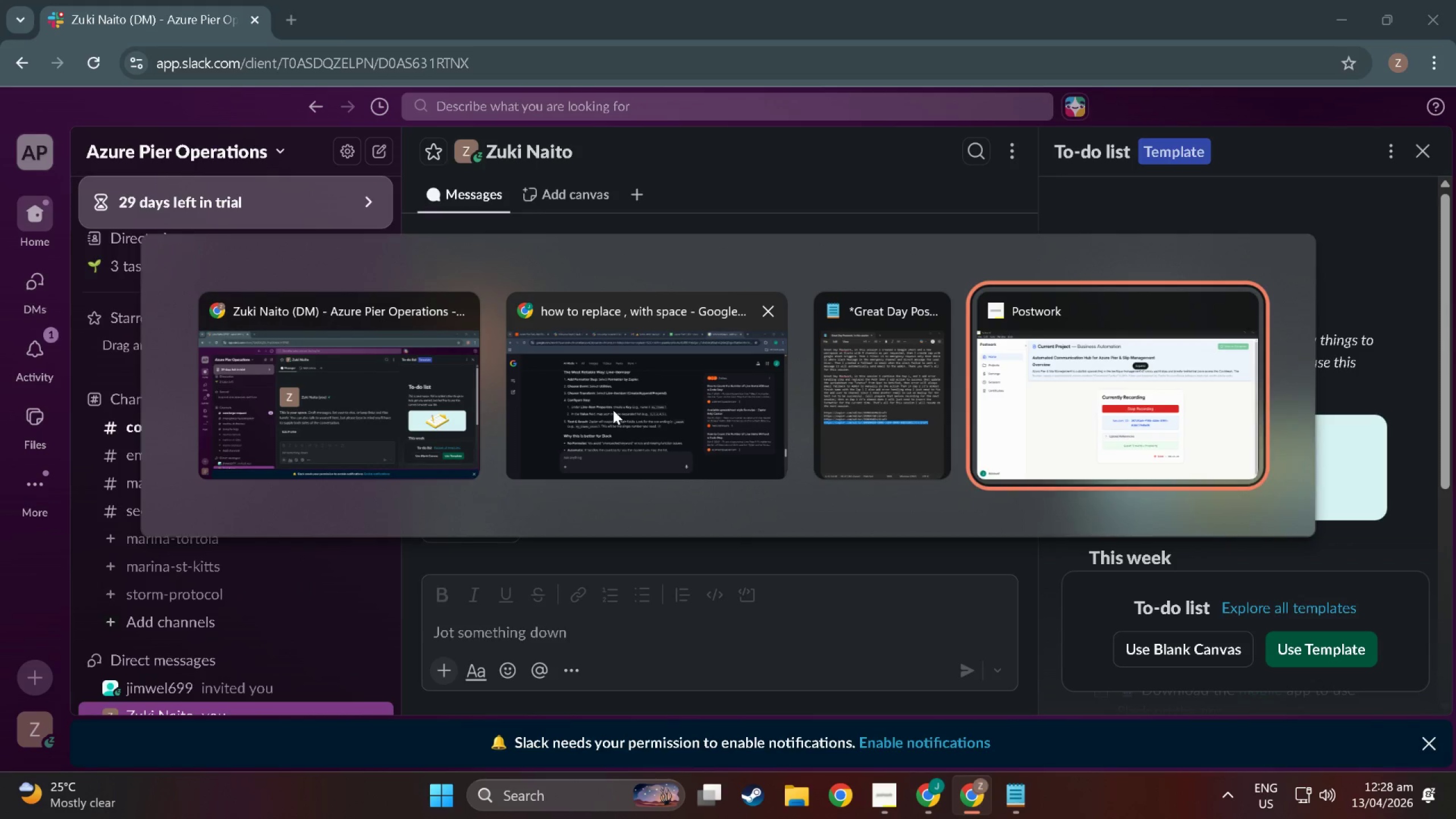 
key(Alt+Tab)
 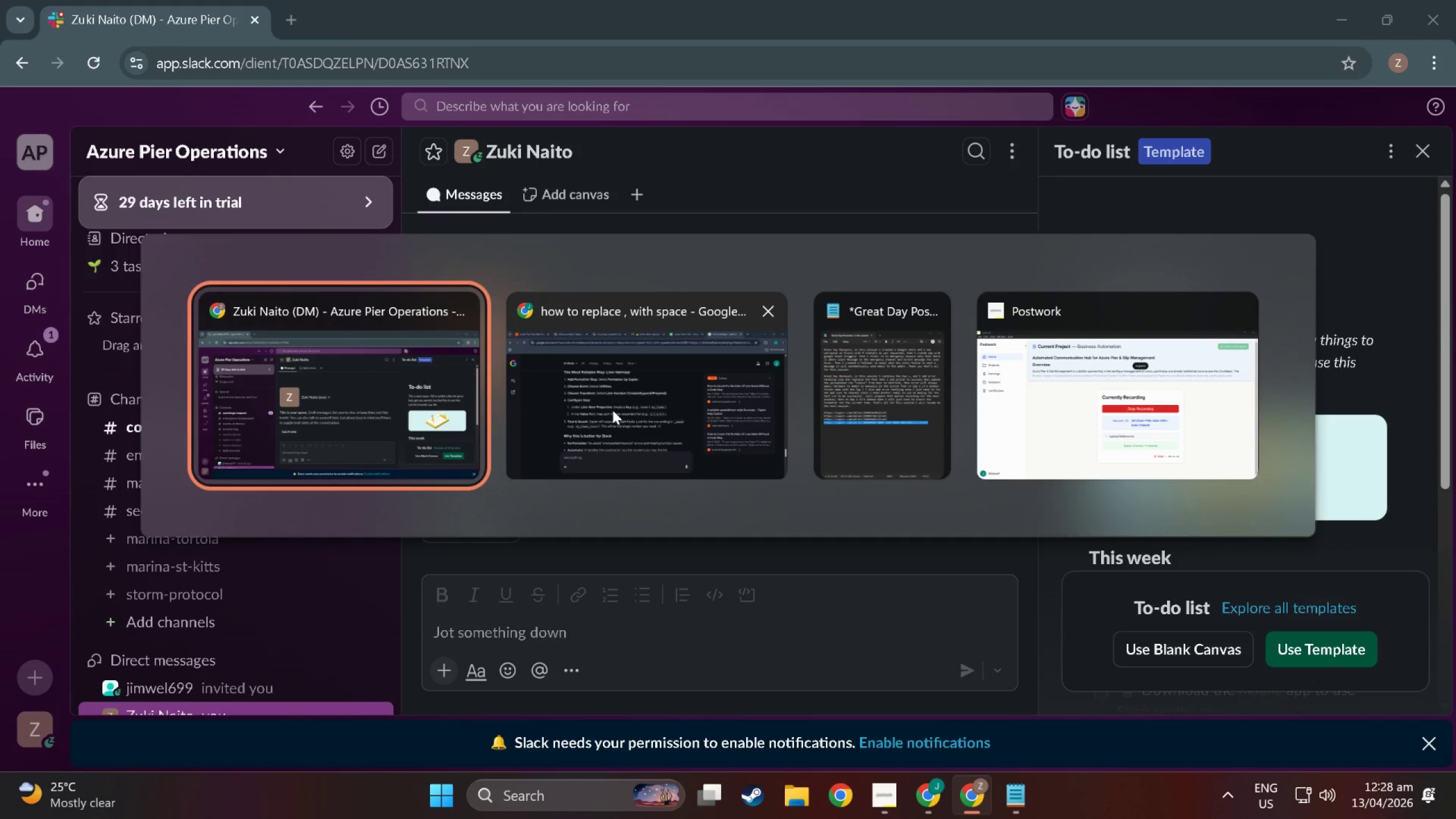 
key(Alt+Tab)
 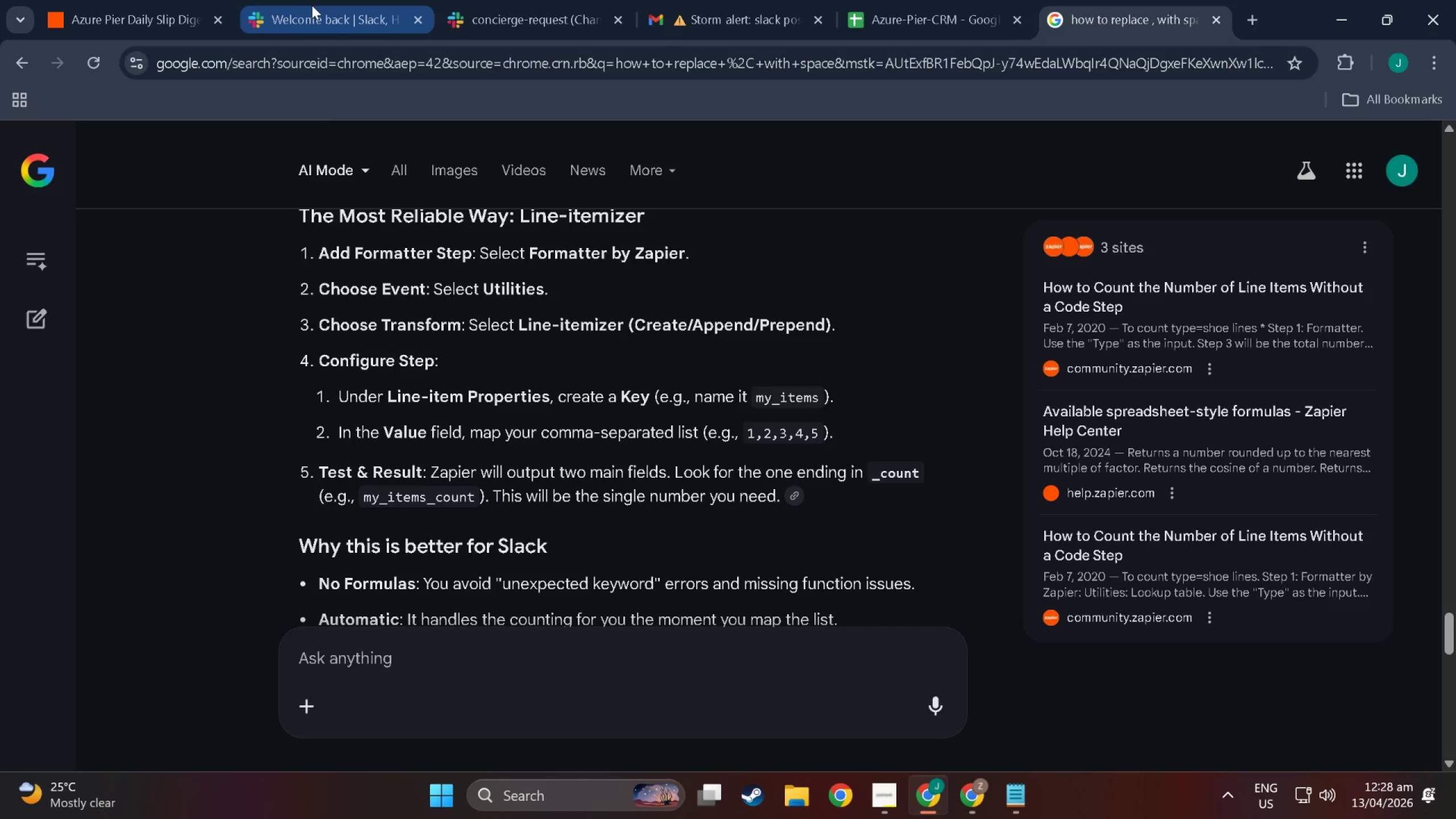 
double_click([104, 0])
 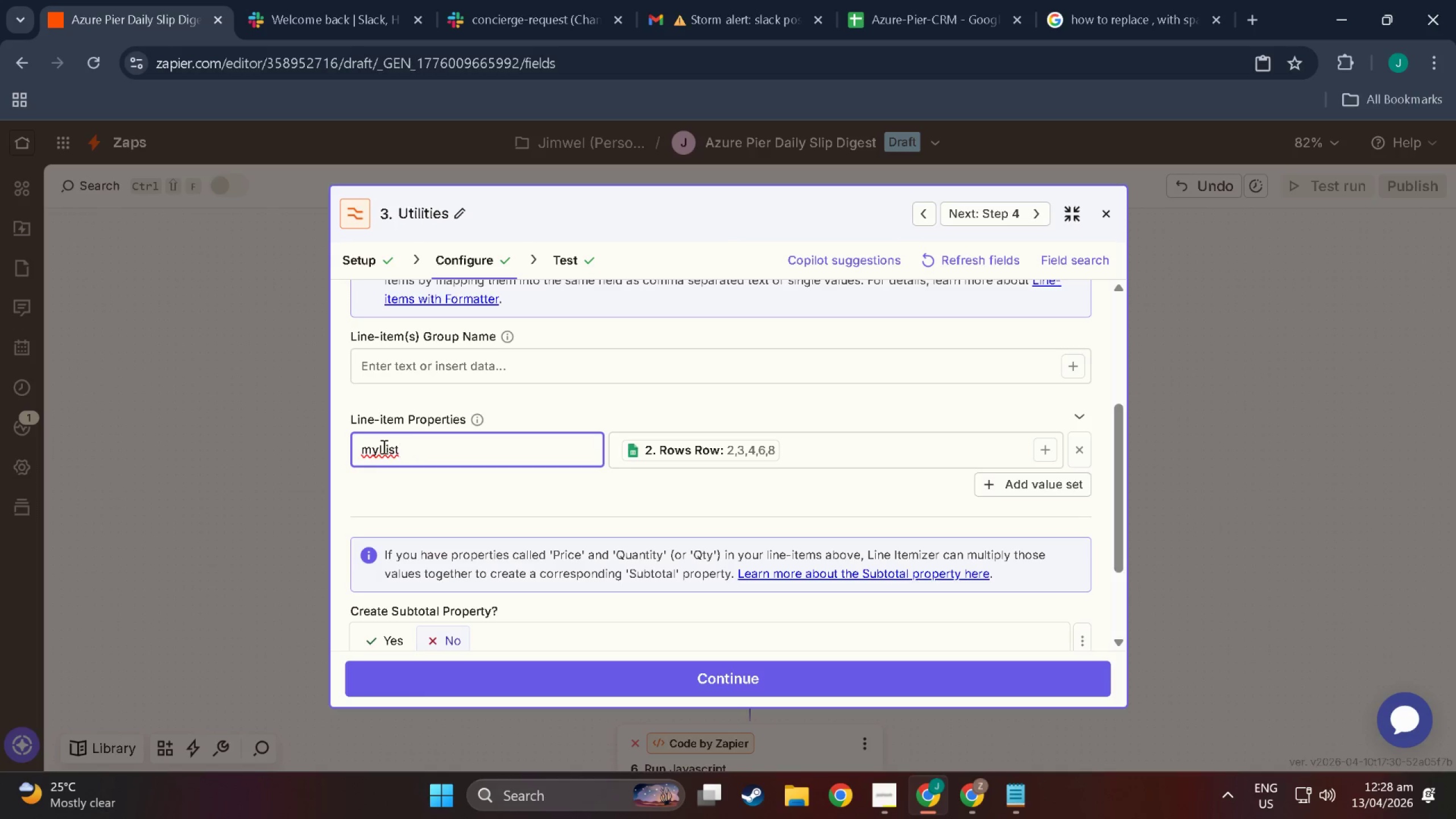 
left_click_drag(start_coordinate=[410, 449], to_coordinate=[379, 457])
 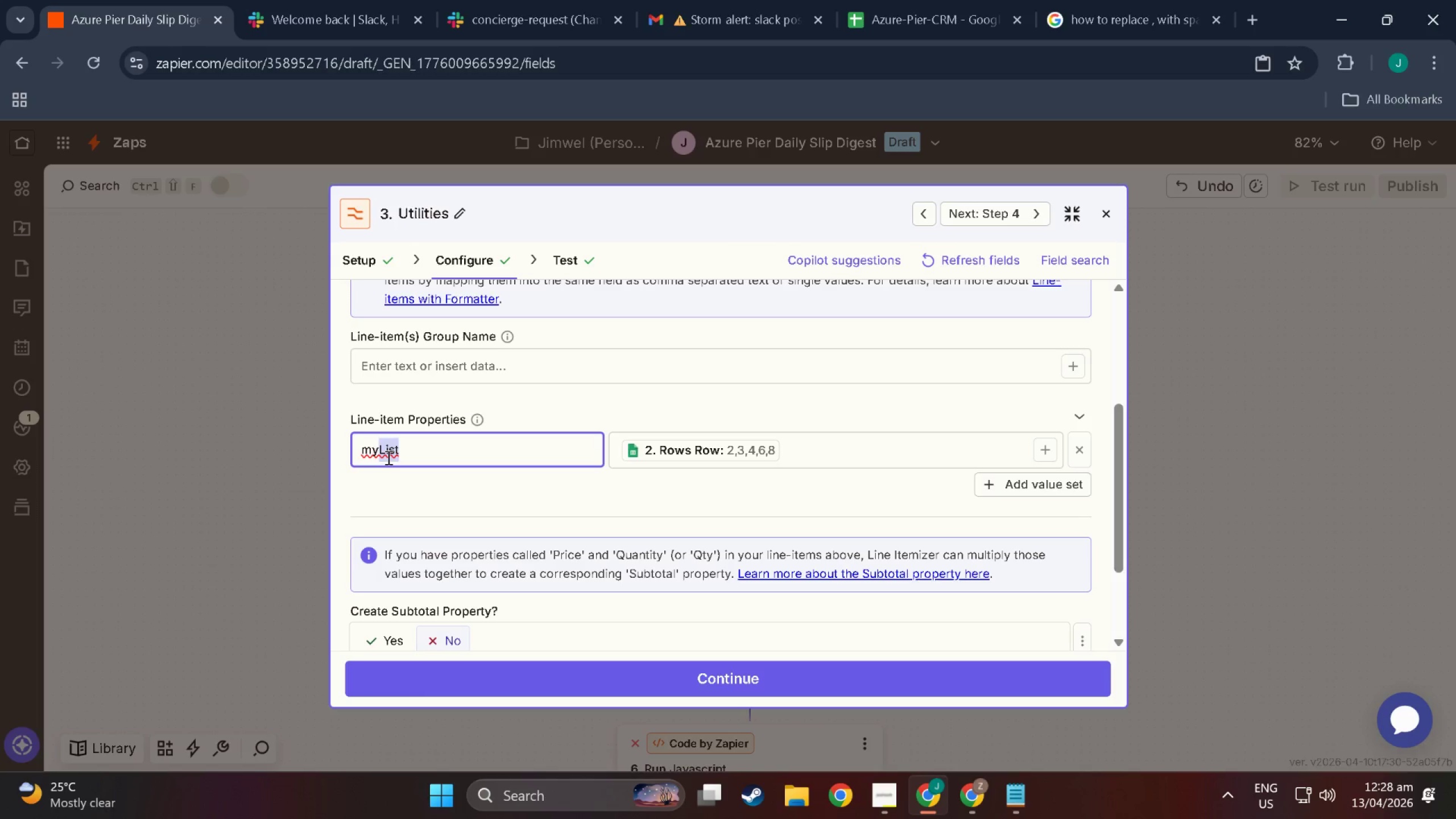 
type(i)
key(Backspace)
type(_items)
 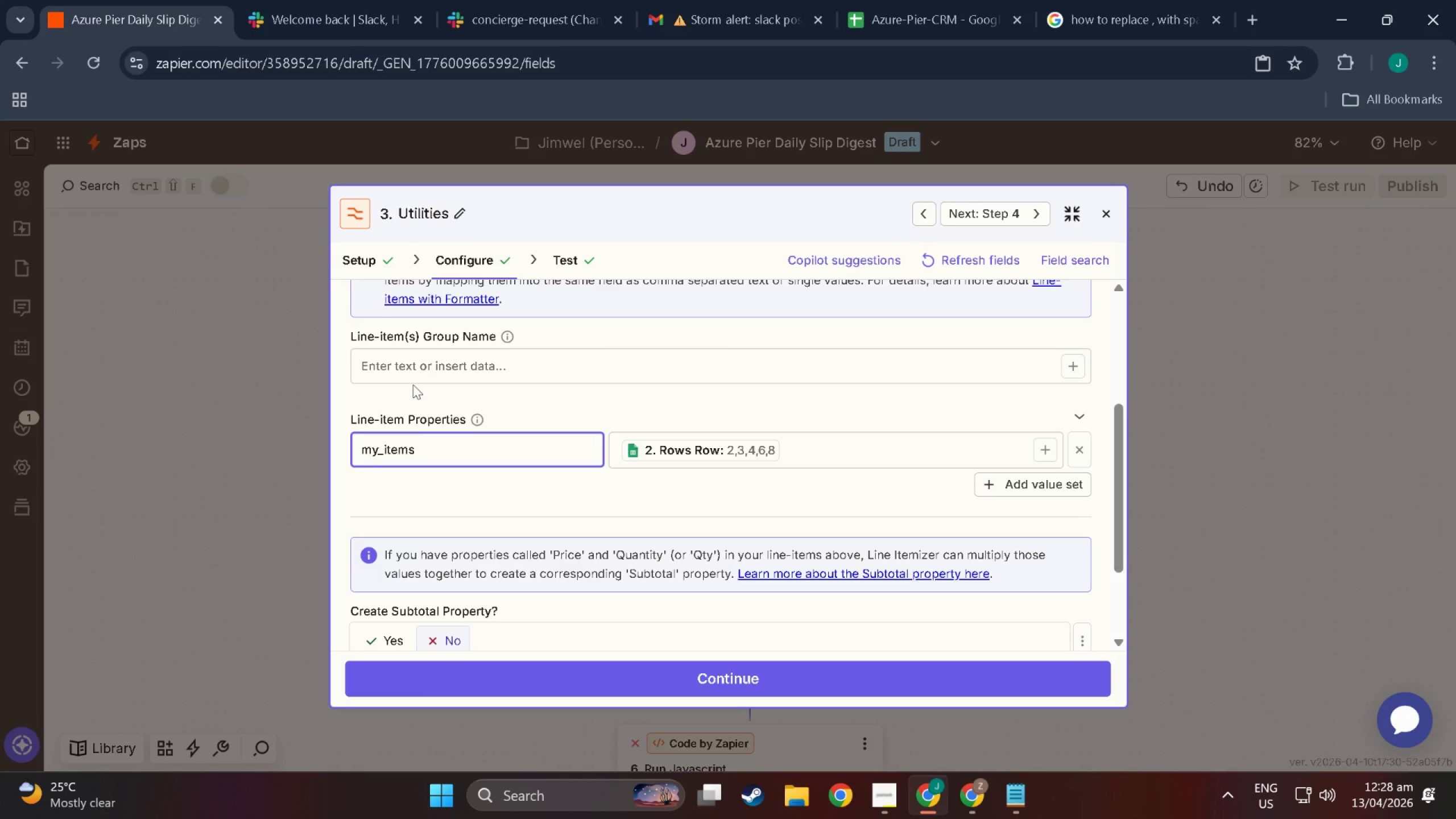 
left_click([781, 679])
 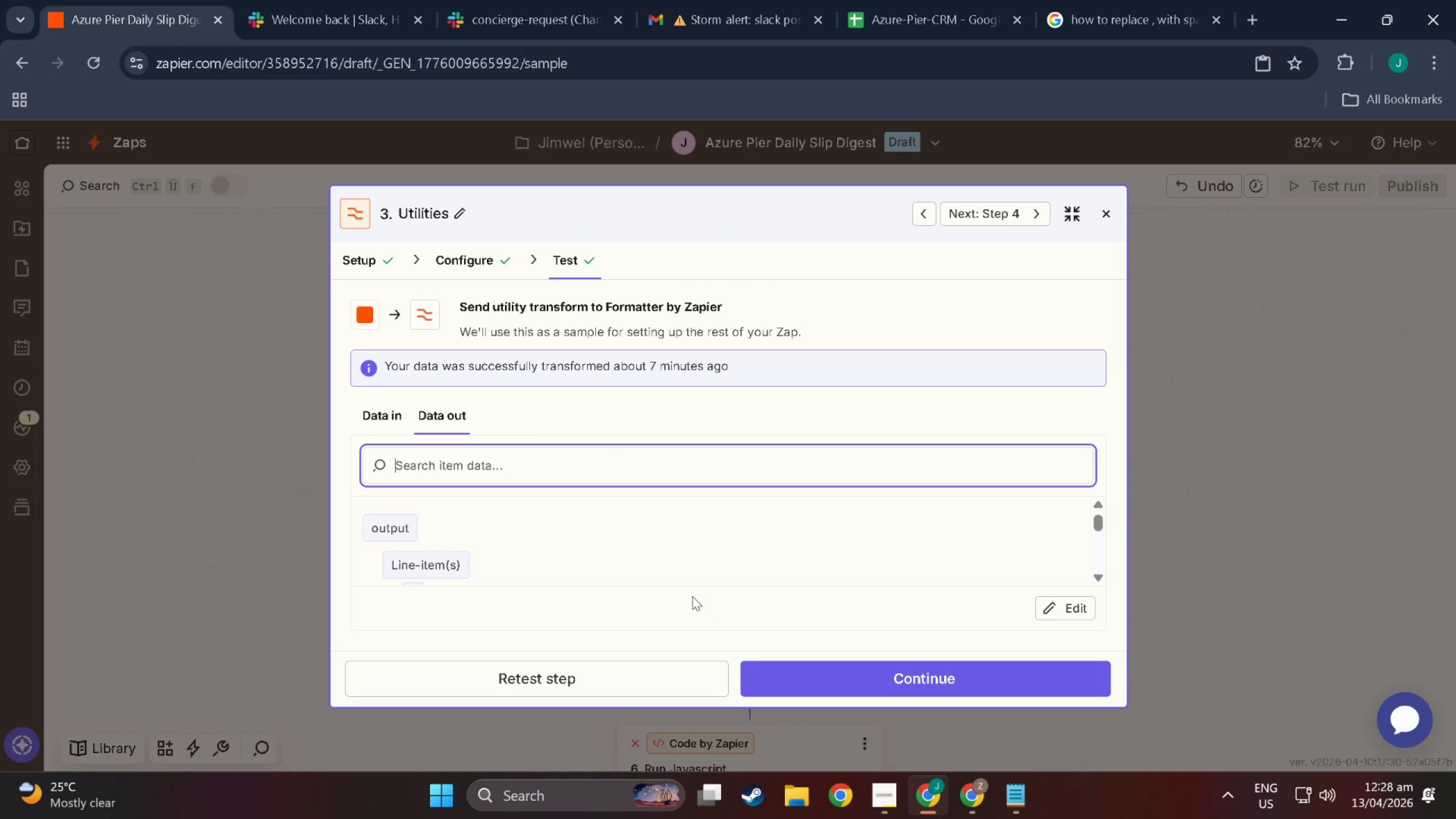 
scroll: coordinate [692, 596], scroll_direction: down, amount: 3.0
 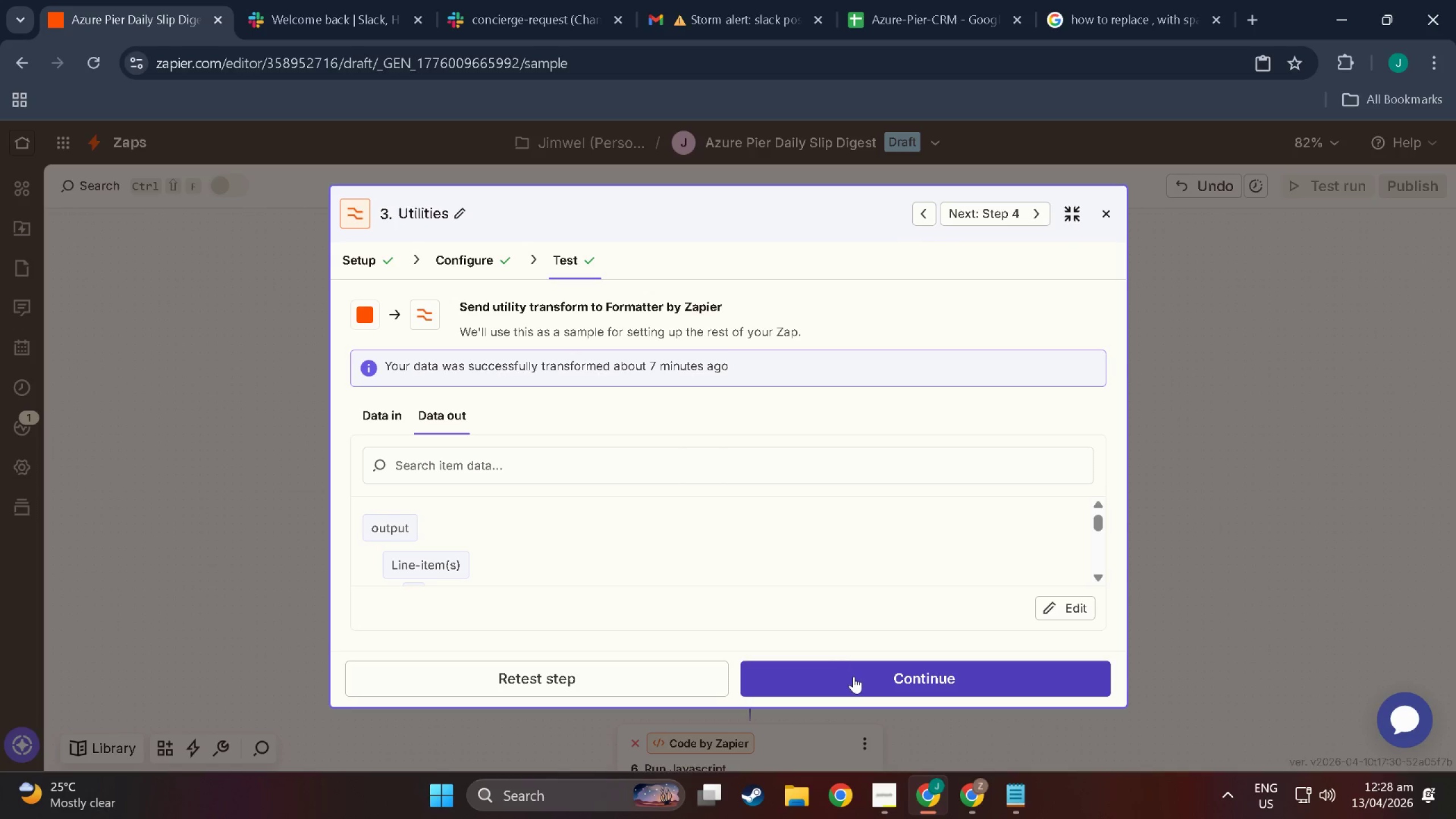 
left_click([609, 681])
 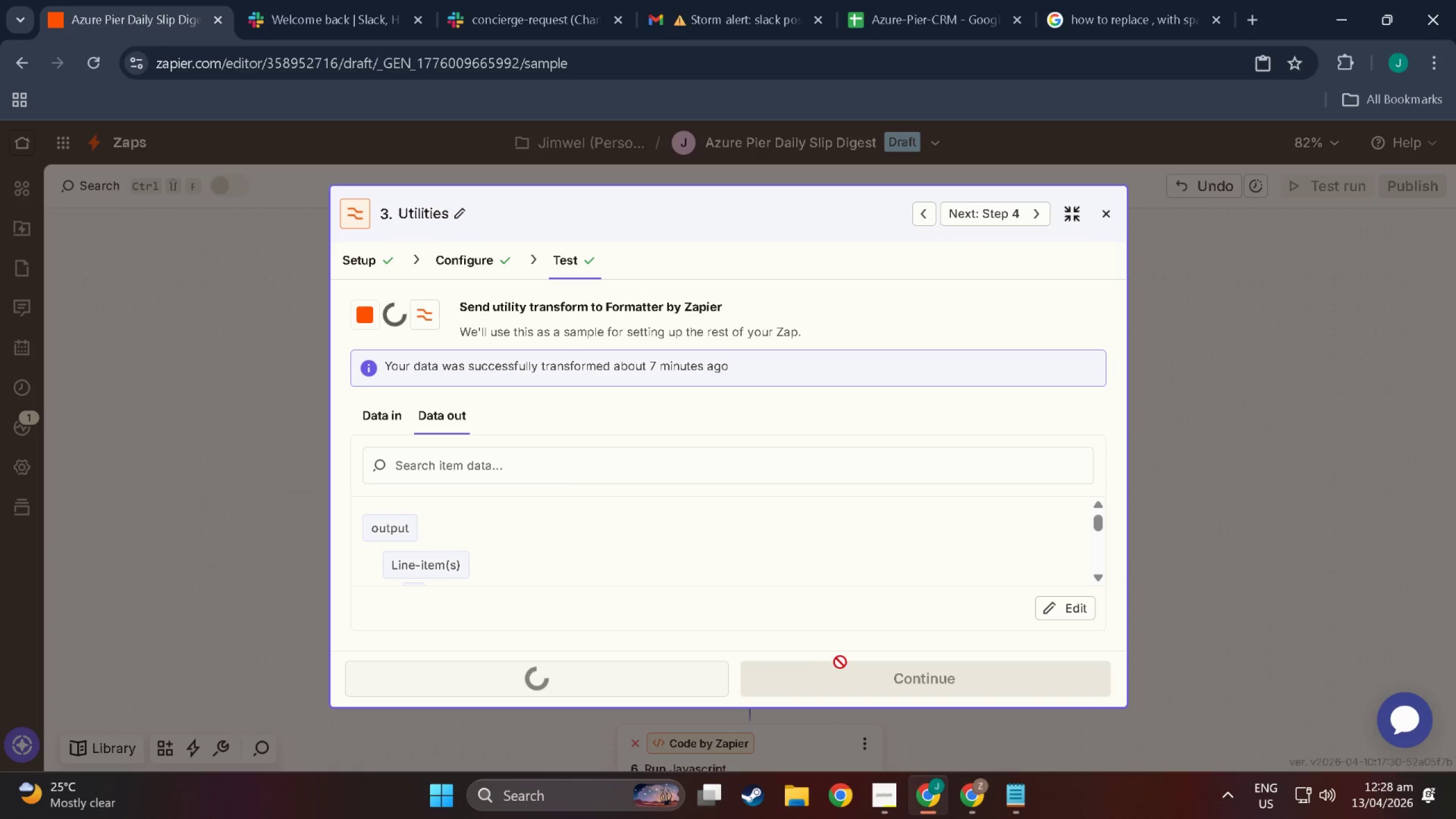 
scroll: coordinate [656, 562], scroll_direction: down, amount: 19.0
 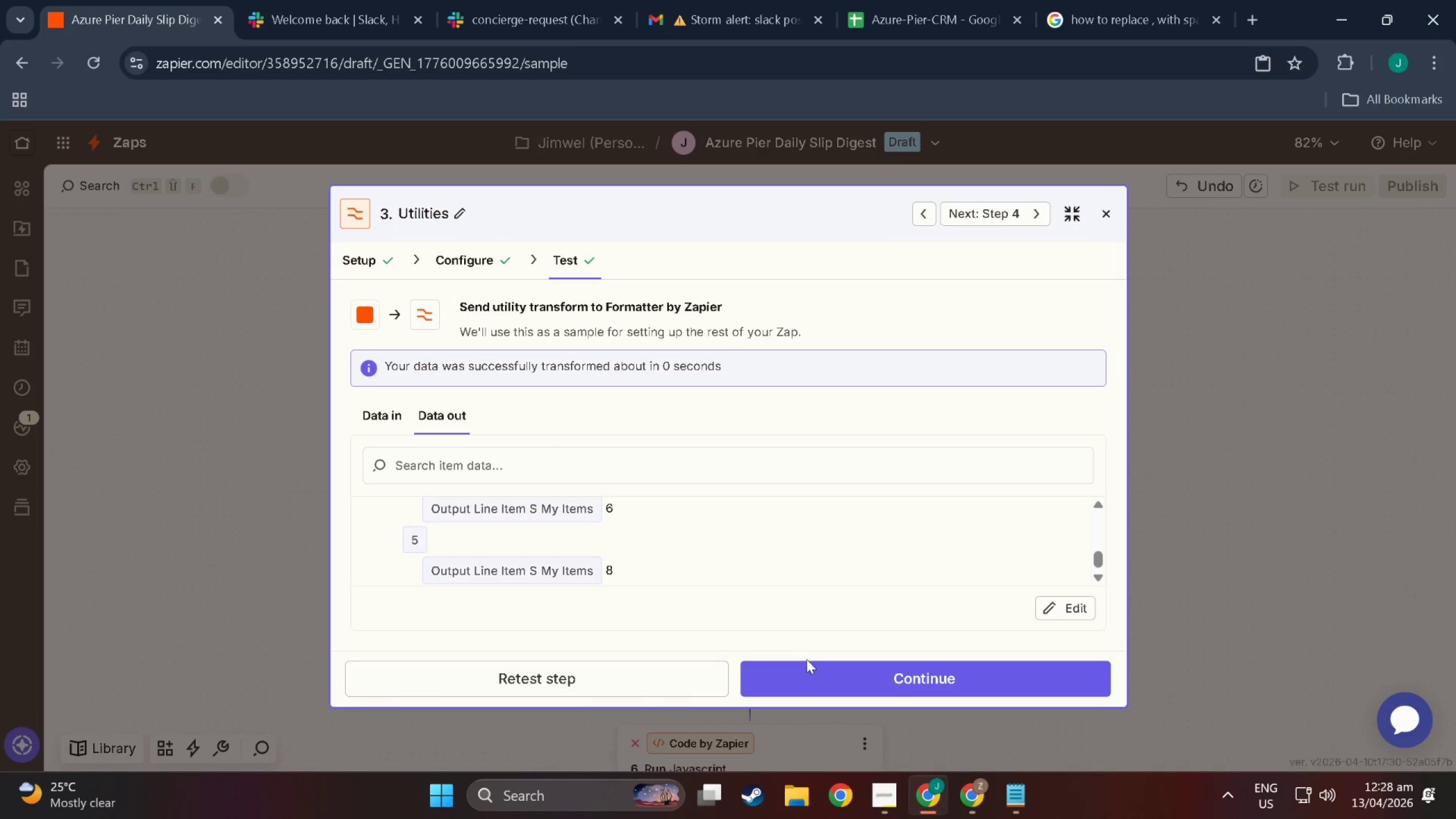 
left_click([814, 662])
 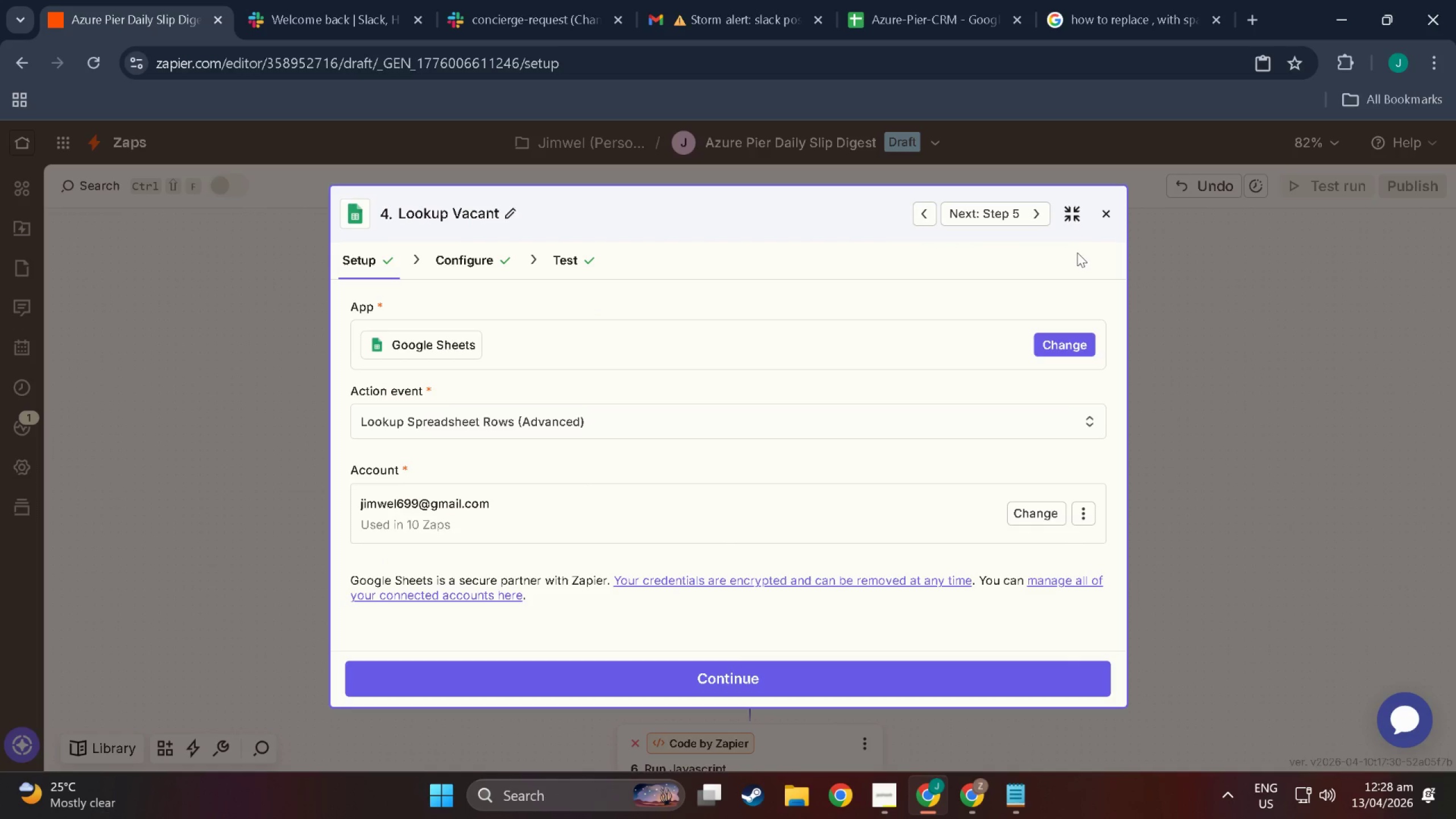 
left_click([1105, 212])
 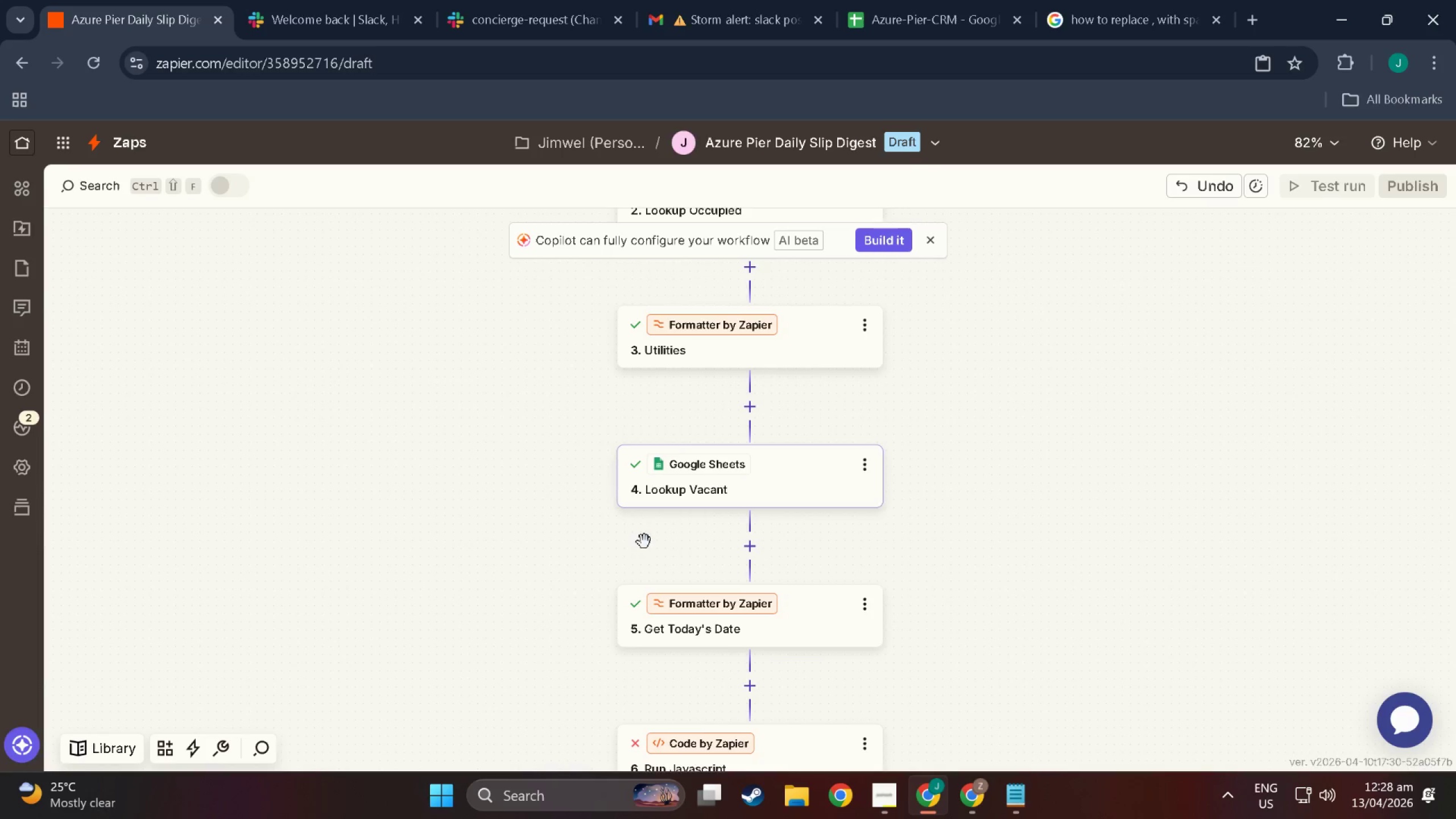 
scroll: coordinate [746, 593], scroll_direction: down, amount: 7.0
 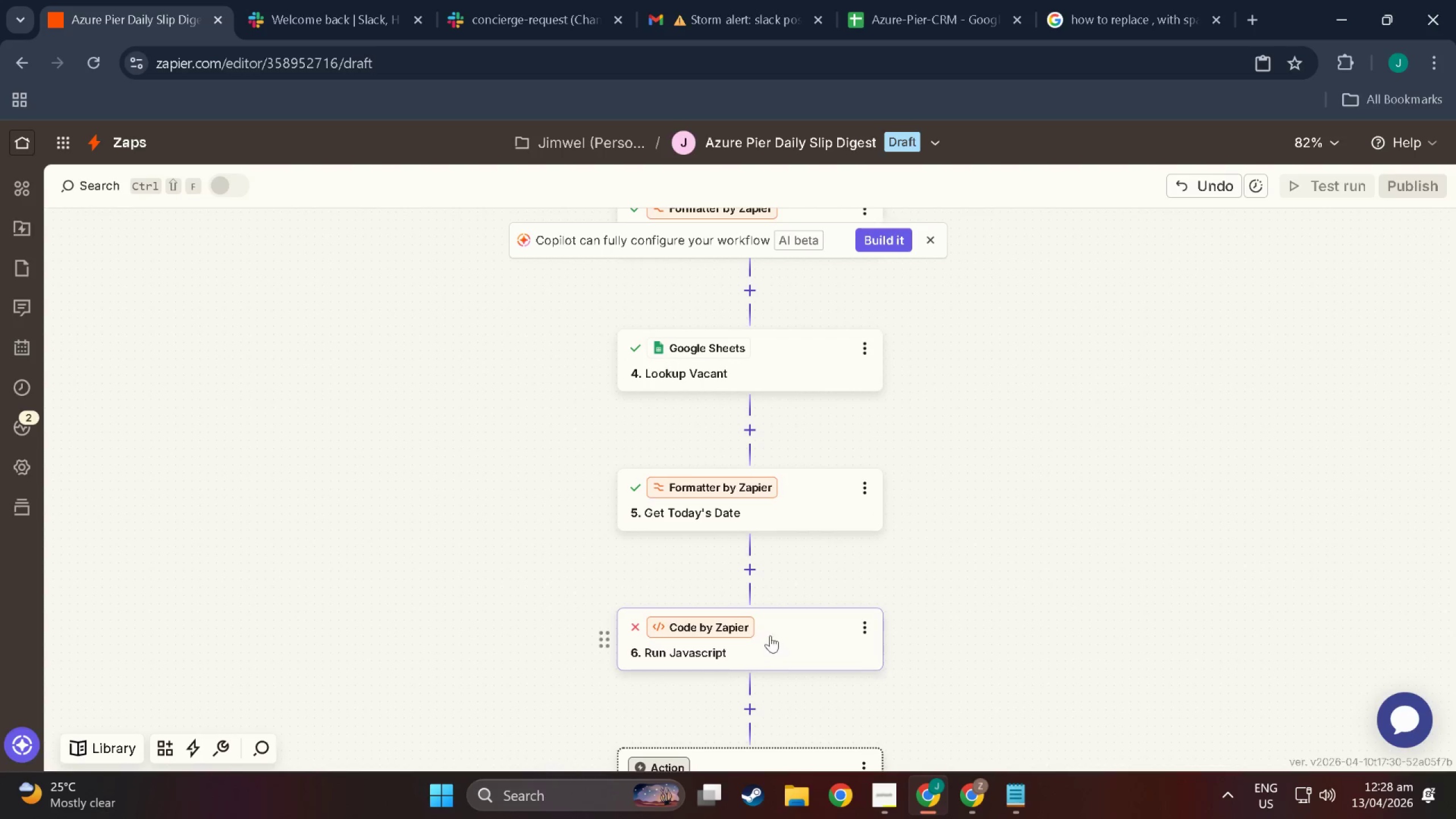 
left_click([789, 635])
 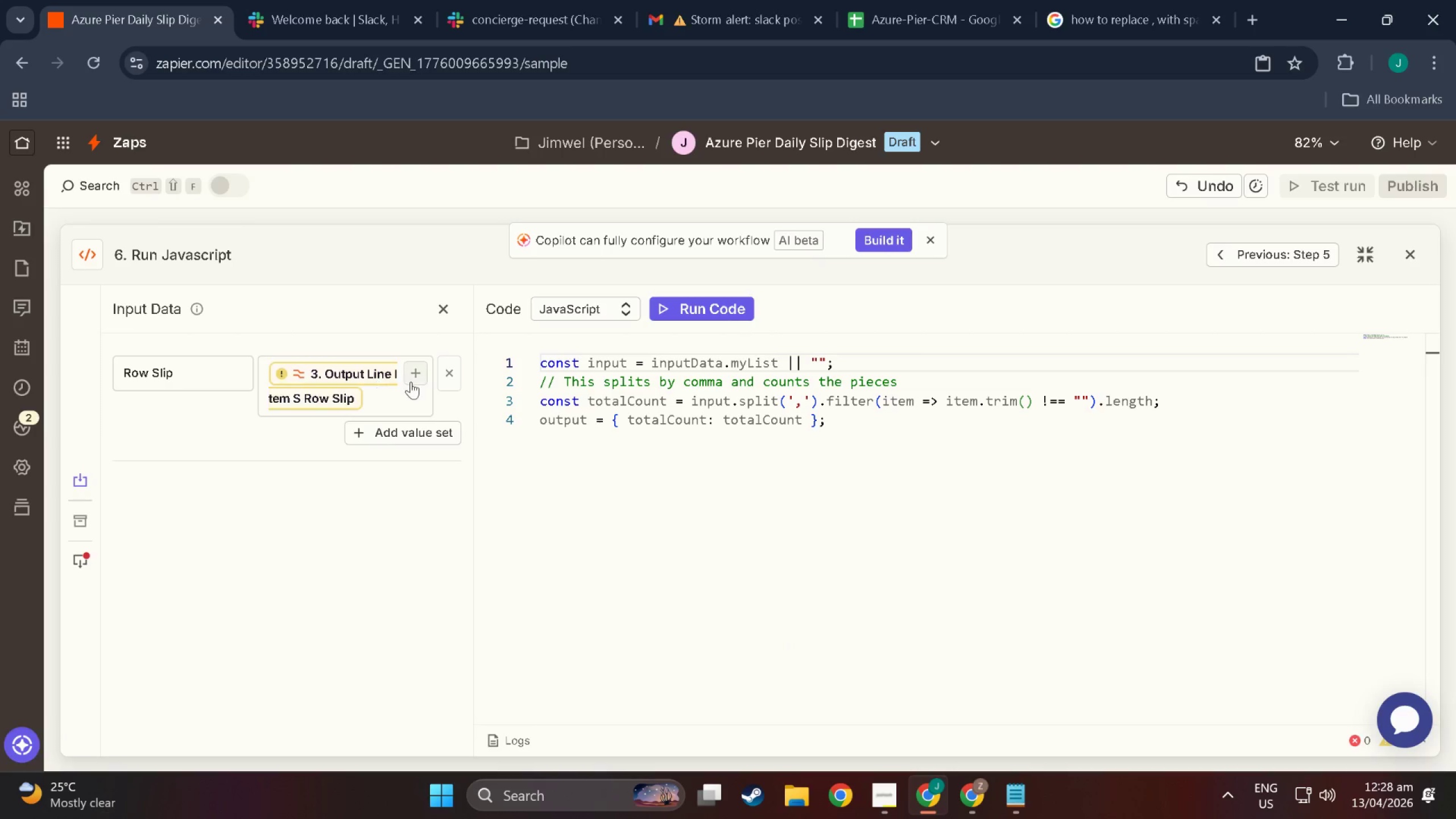 
left_click([362, 384])
 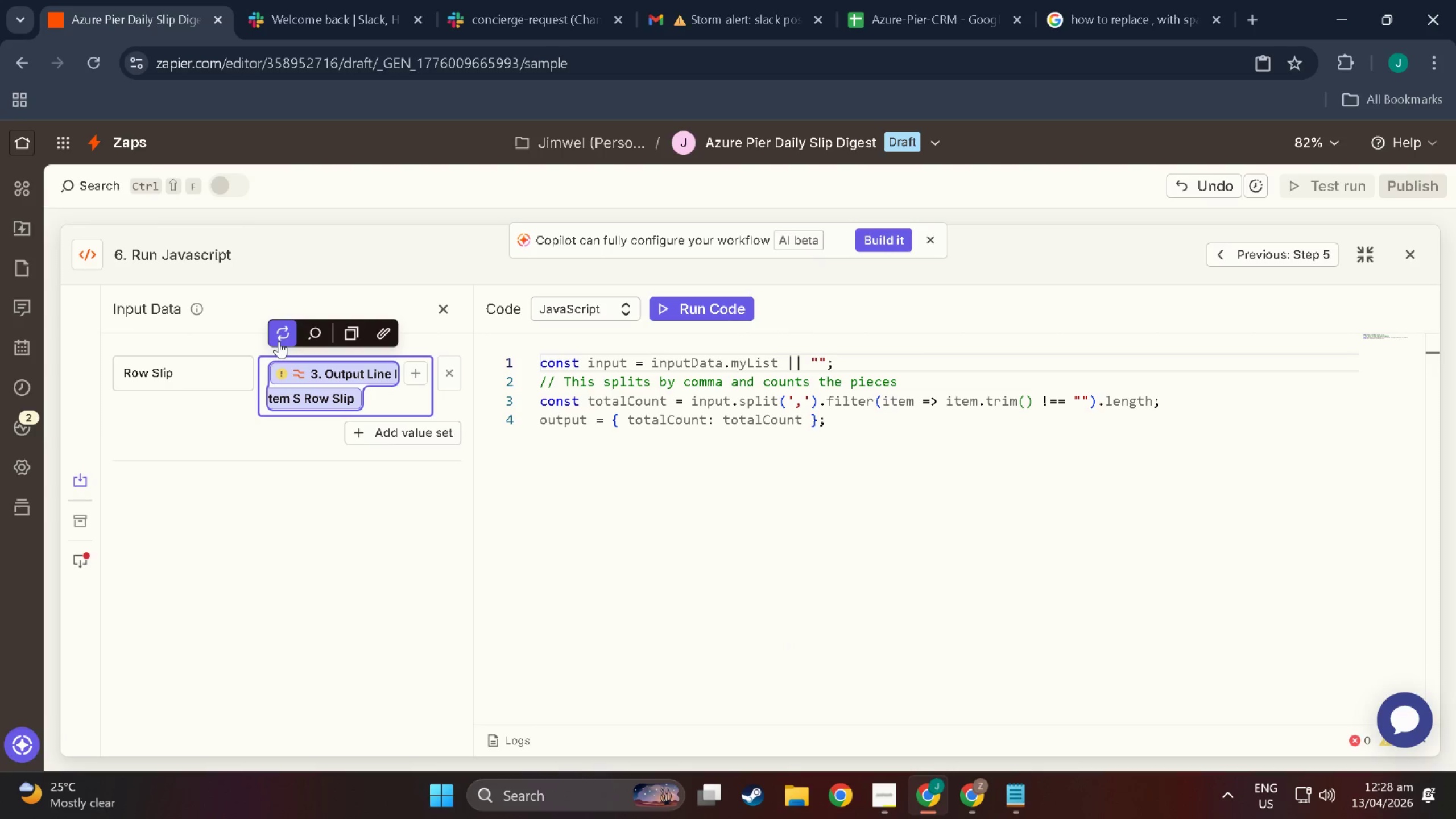 
left_click([283, 339])
 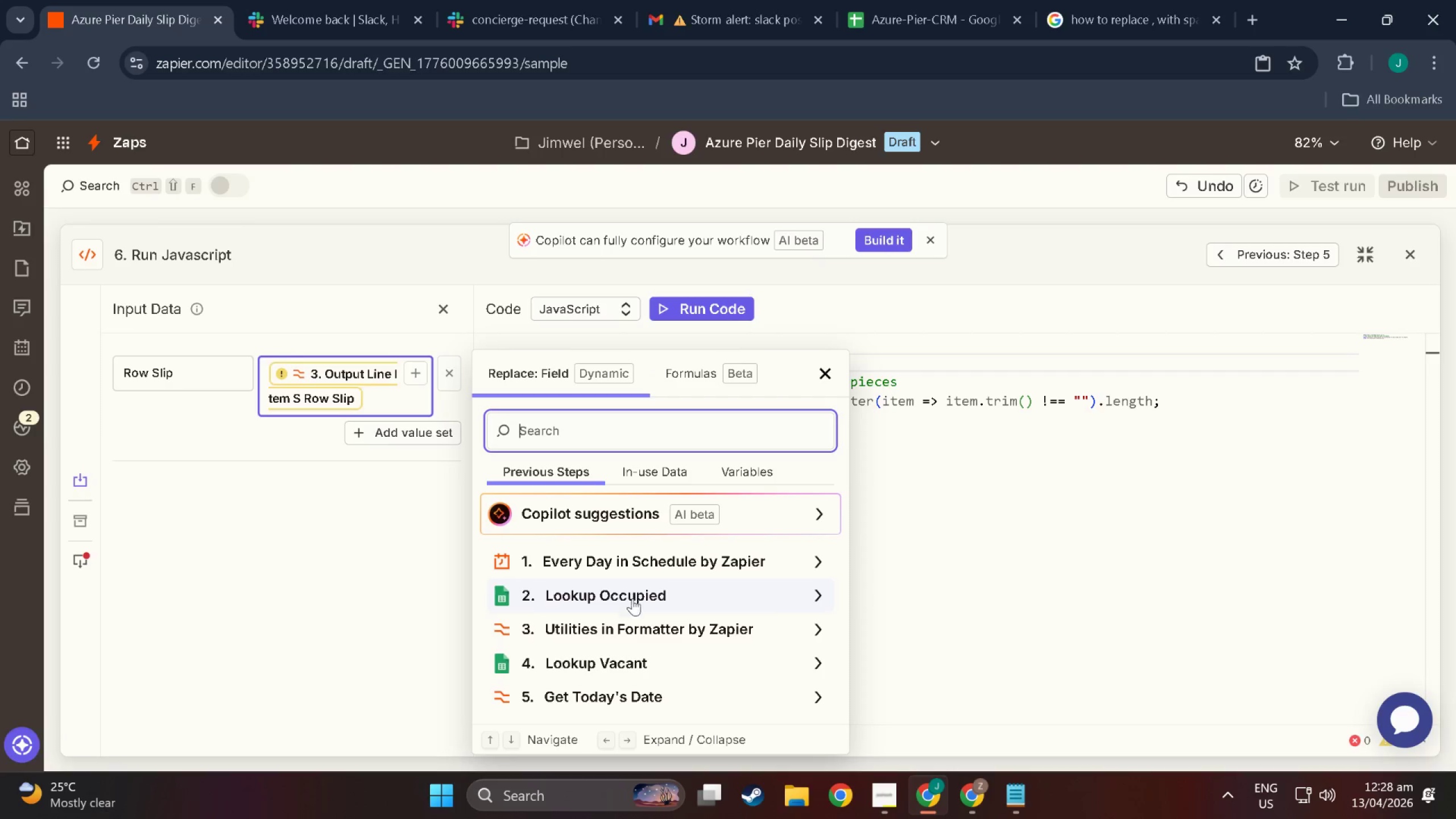 
left_click([636, 628])
 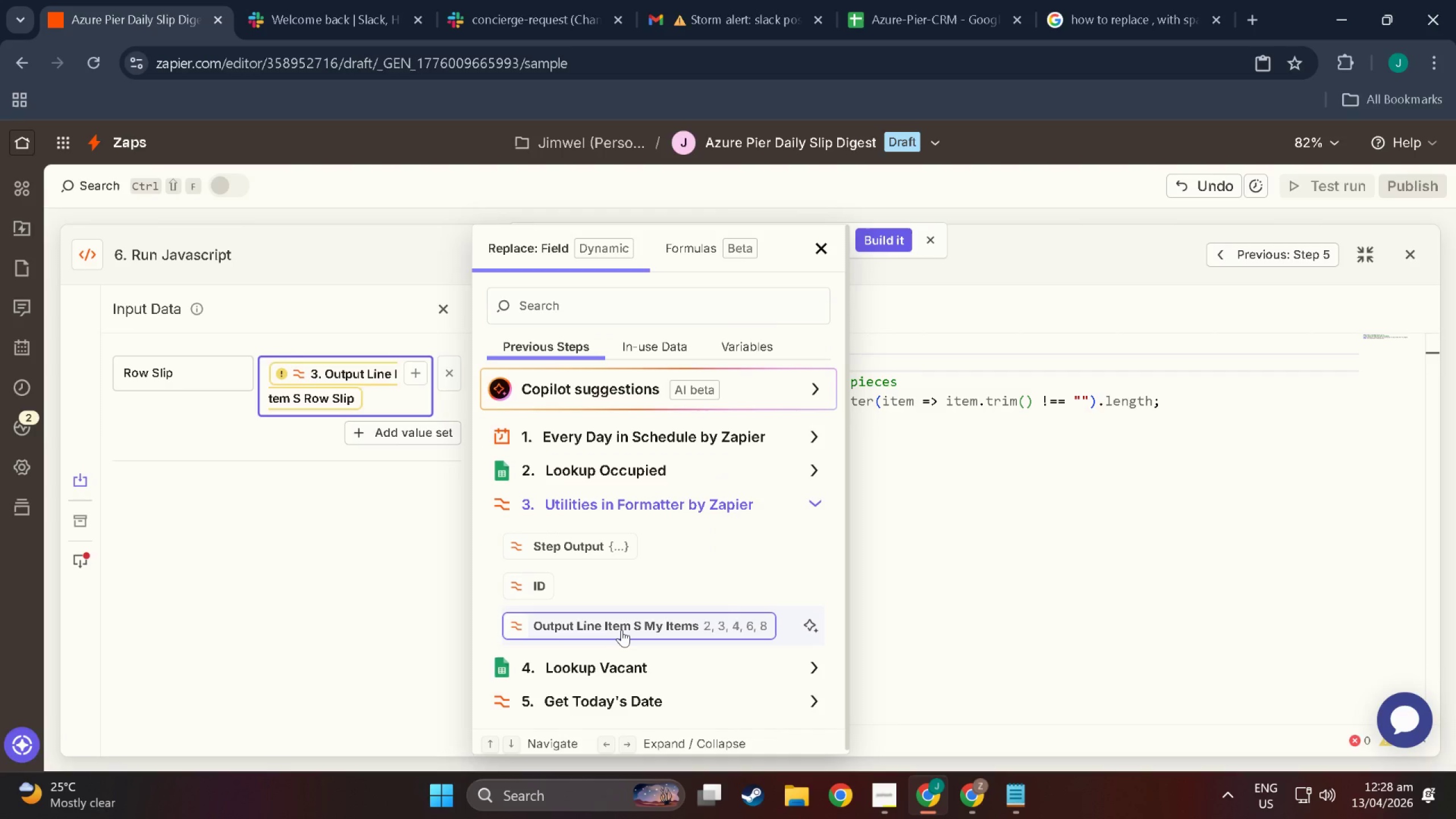 
left_click([622, 630])
 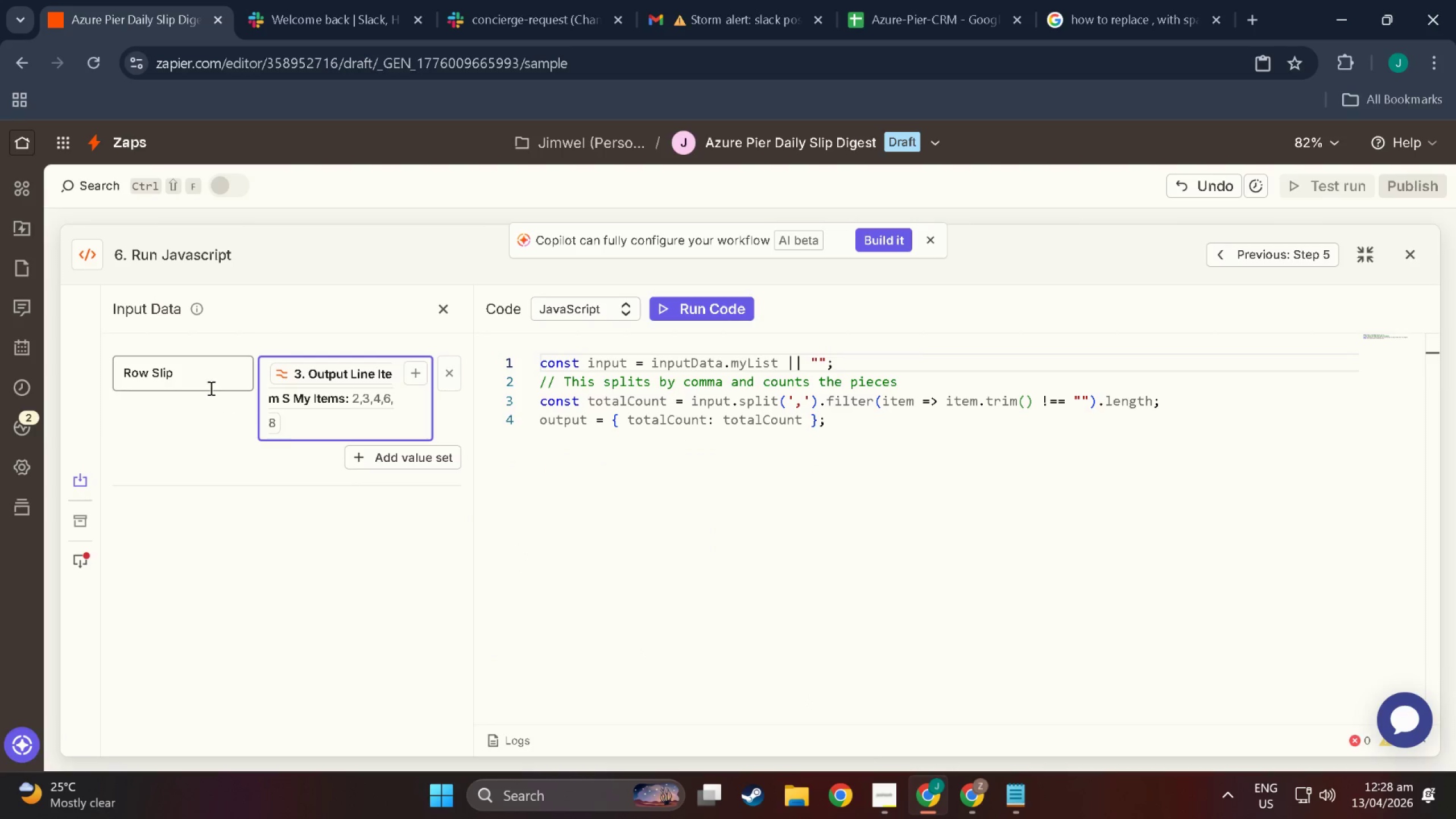 
left_click_drag(start_coordinate=[194, 375], to_coordinate=[0, 361])
 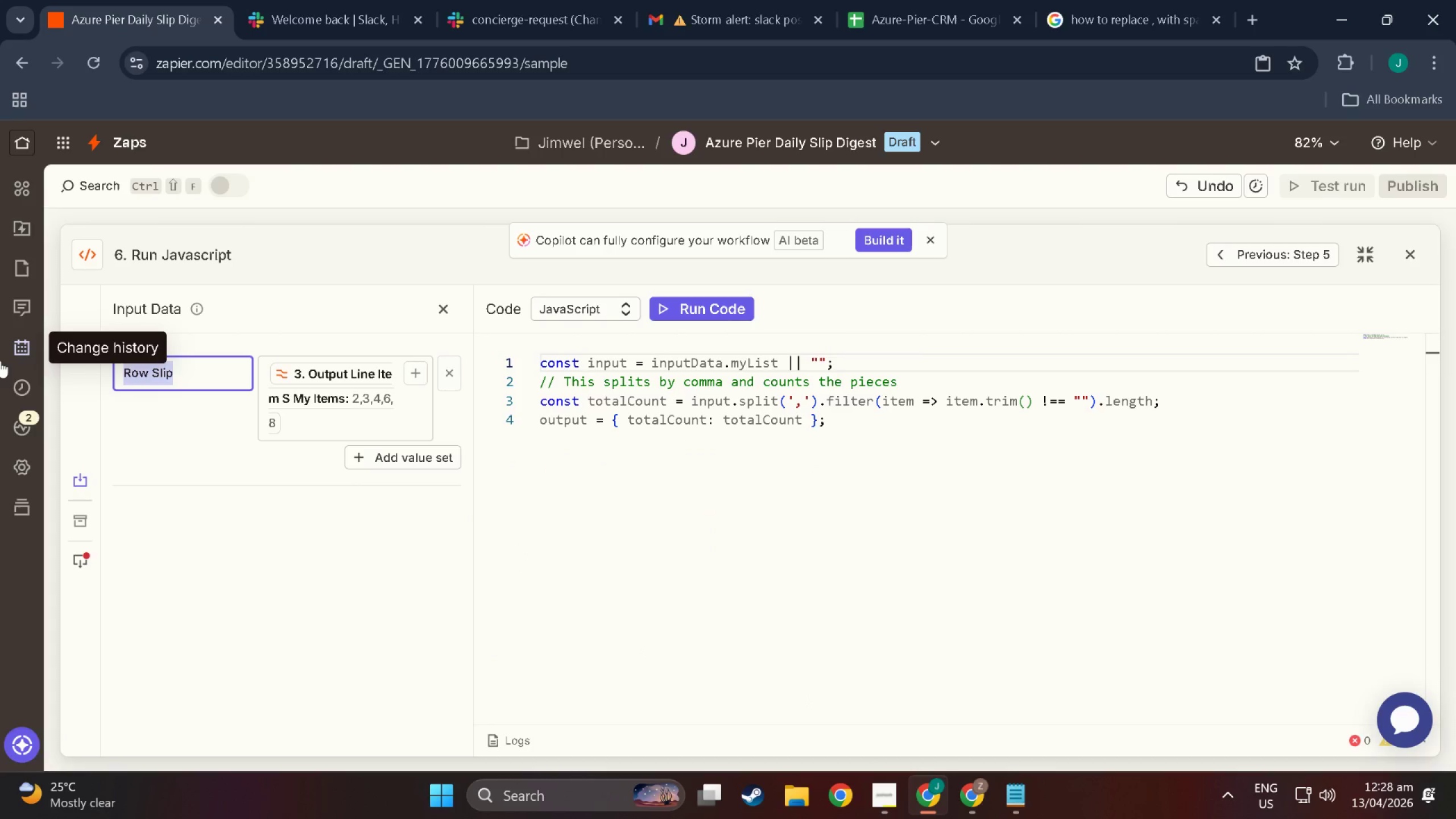 
type(my_items)
 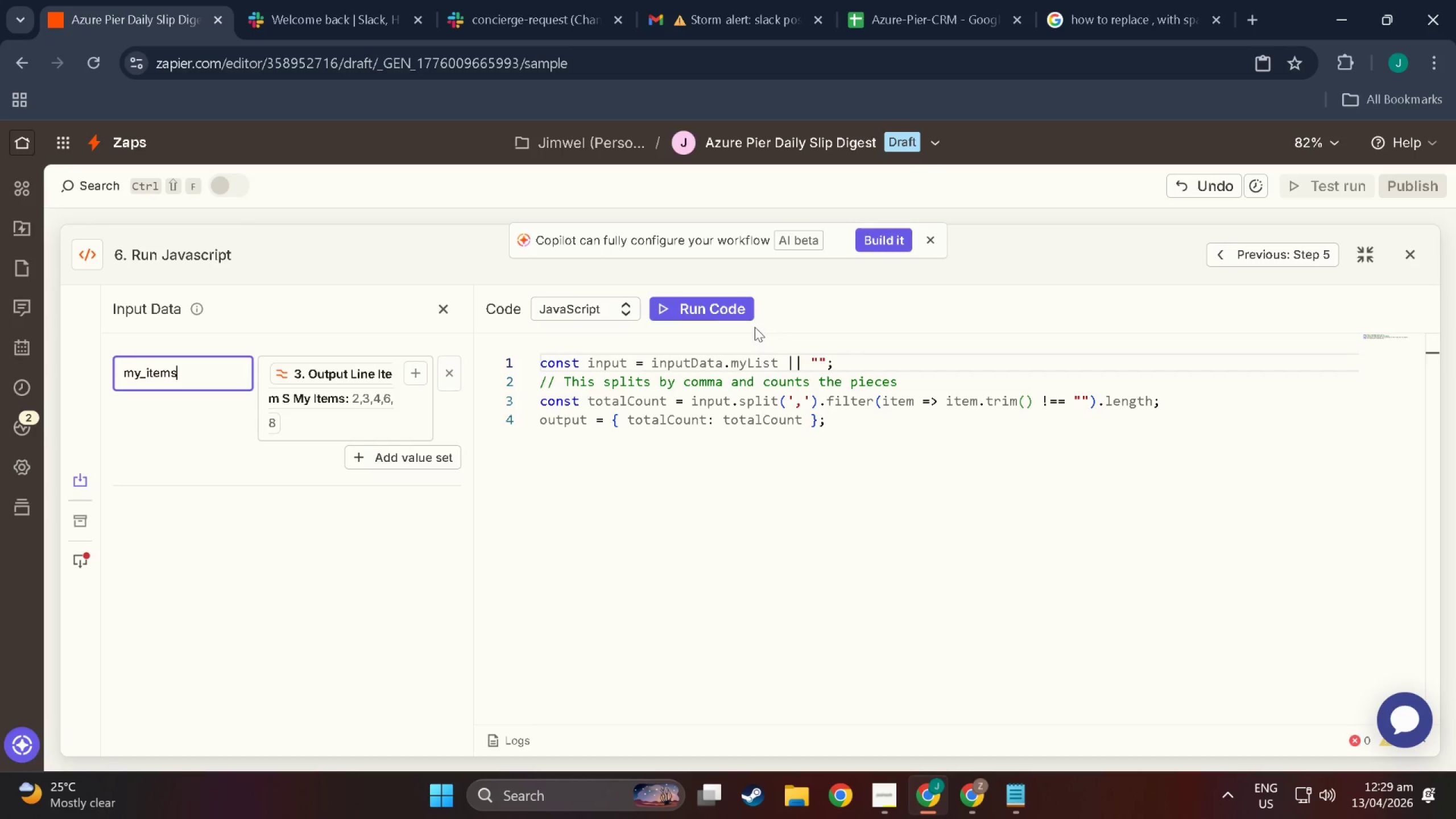 
double_click([693, 309])
 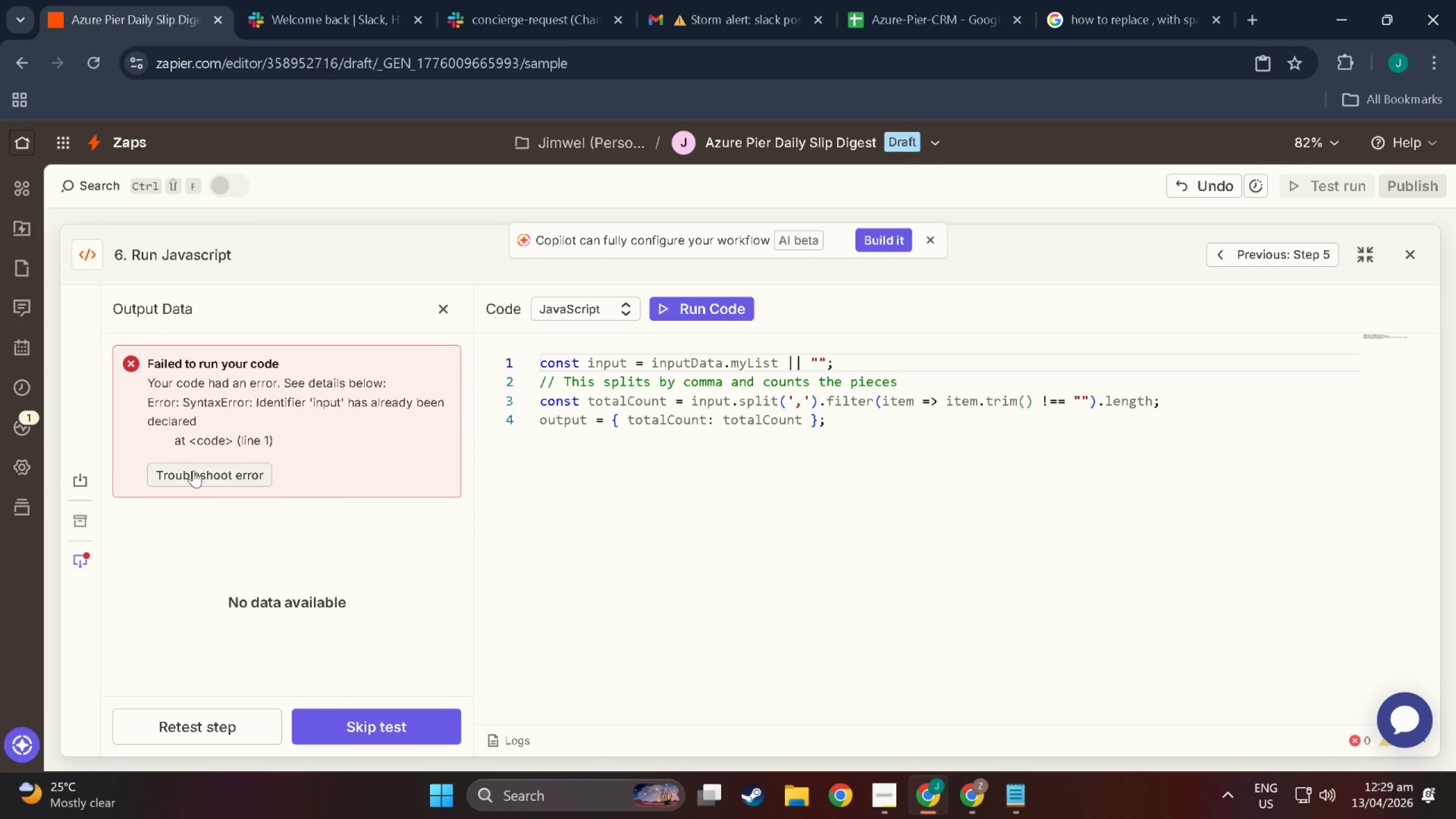 
wait(7.74)
 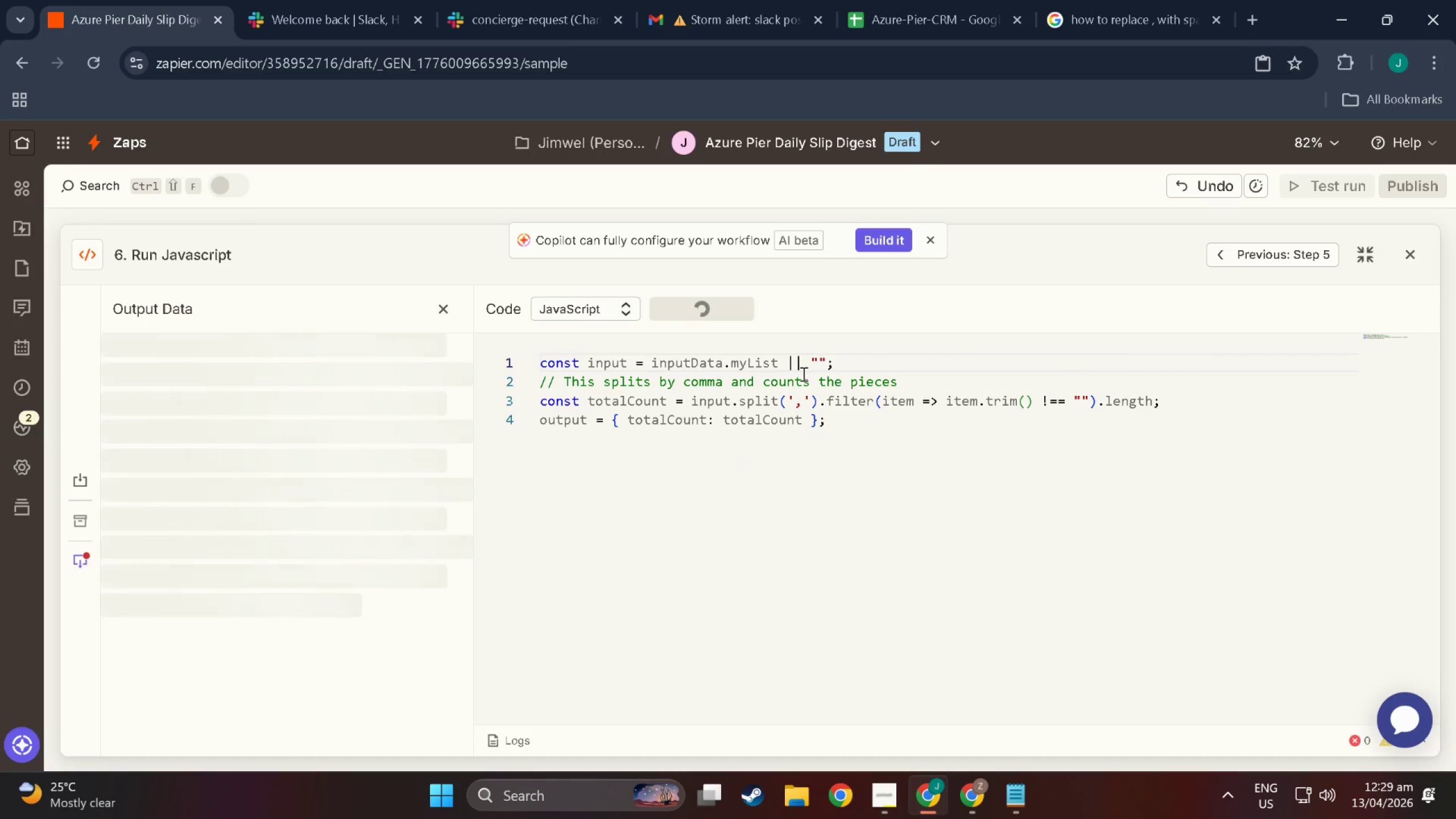 
left_click([817, 338])
 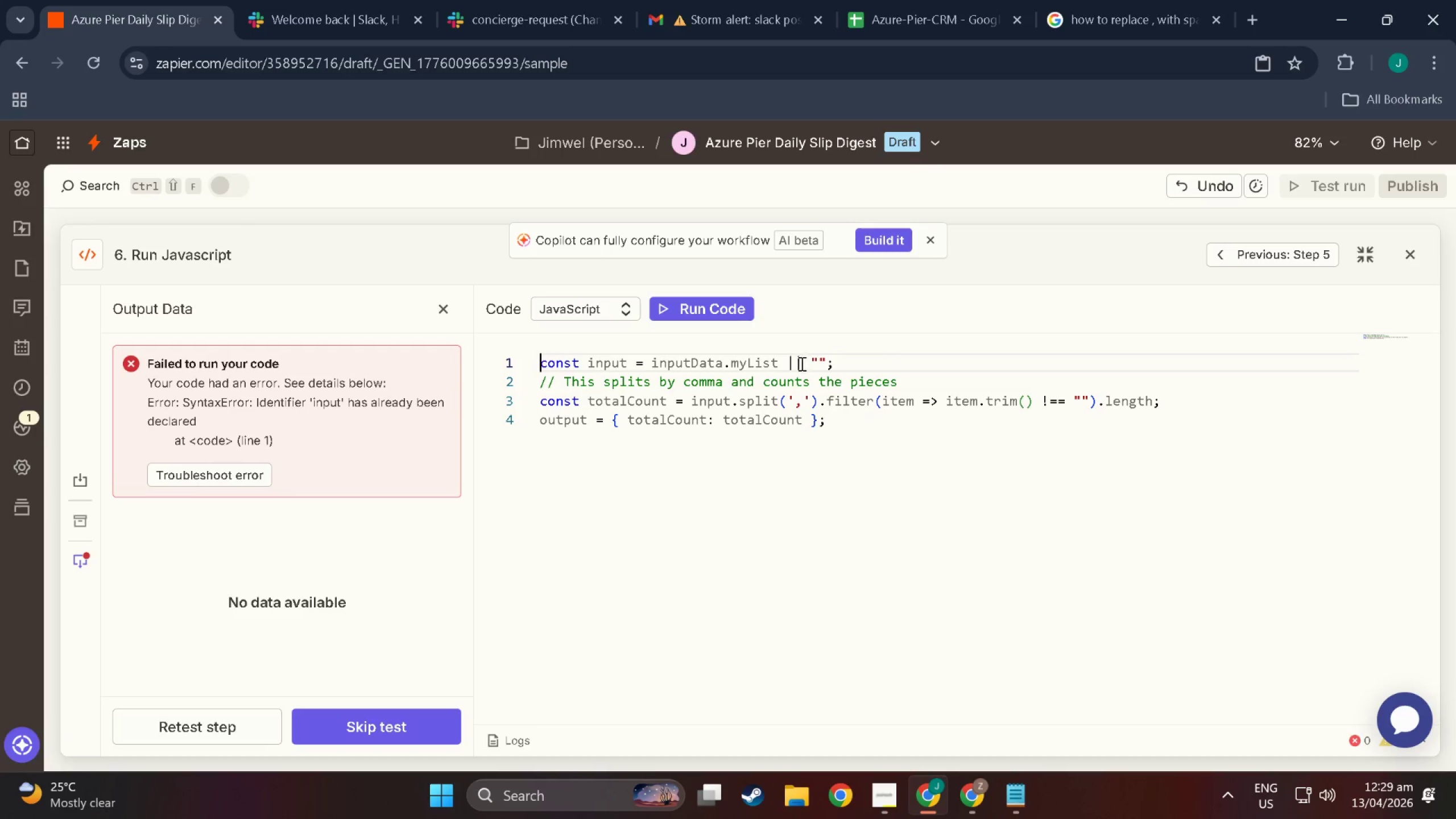 
left_click([817, 363])
 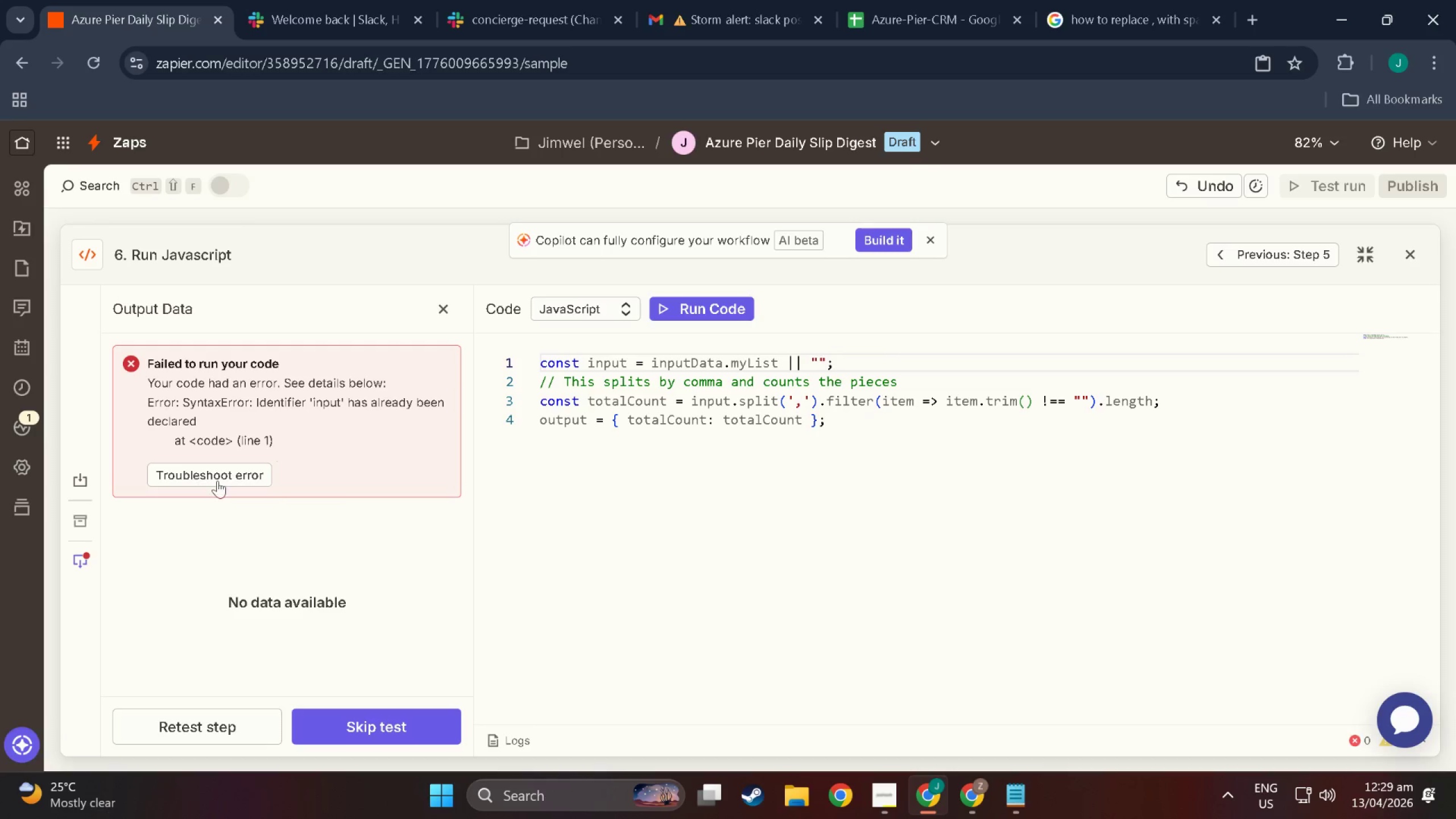 
left_click([207, 477])
 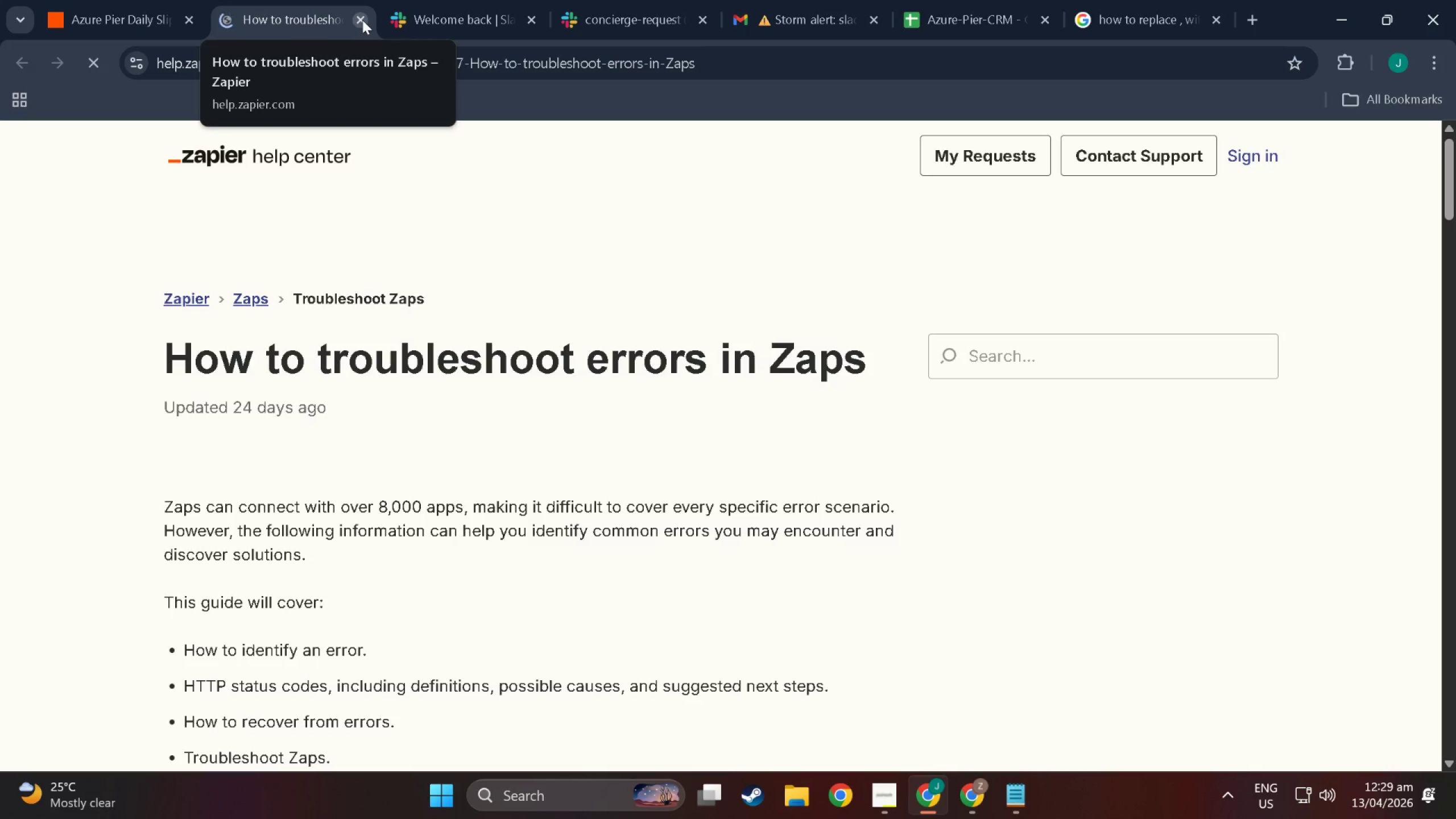 
left_click([362, 20])
 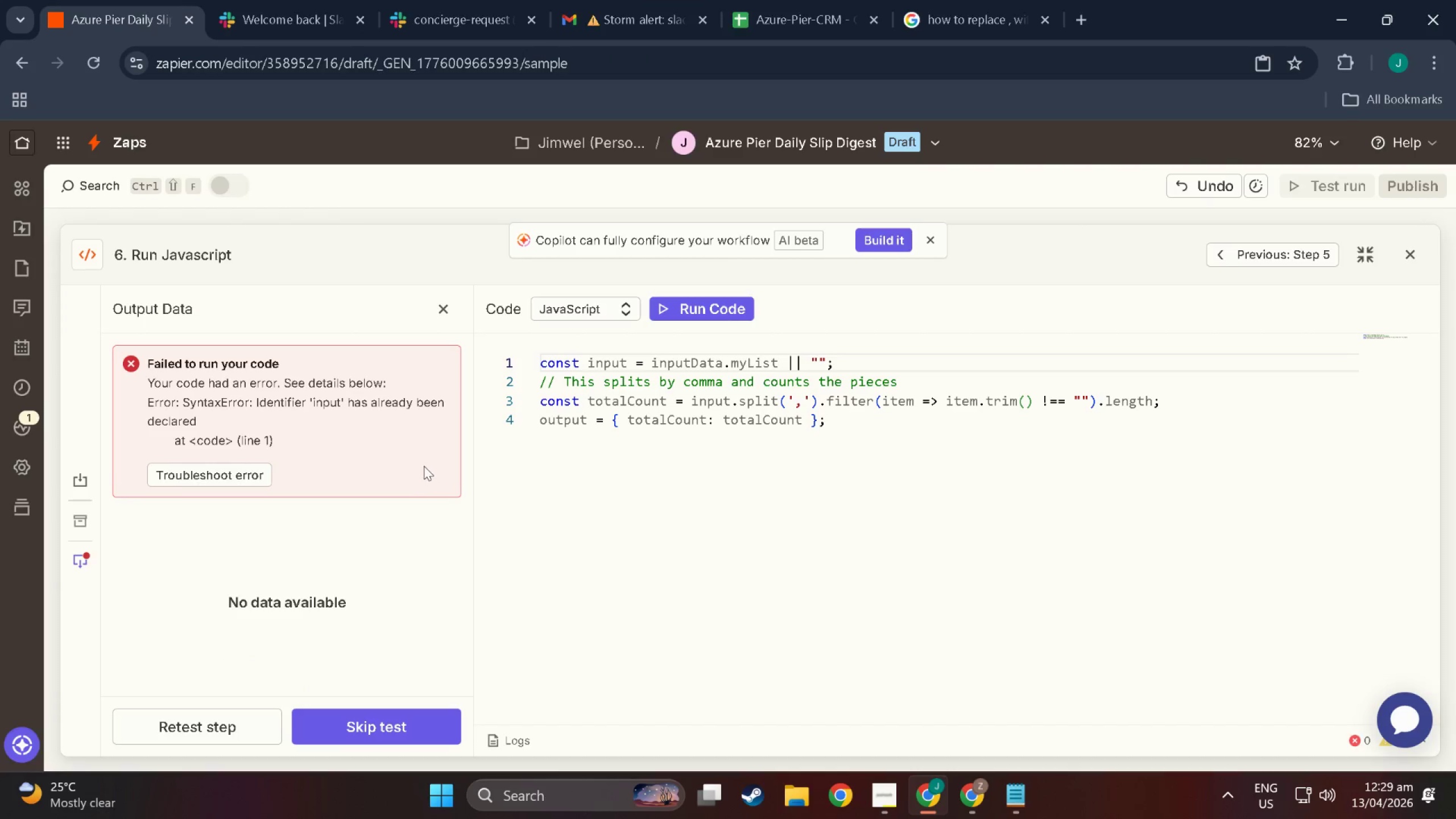 
key(Alt+Tab)
 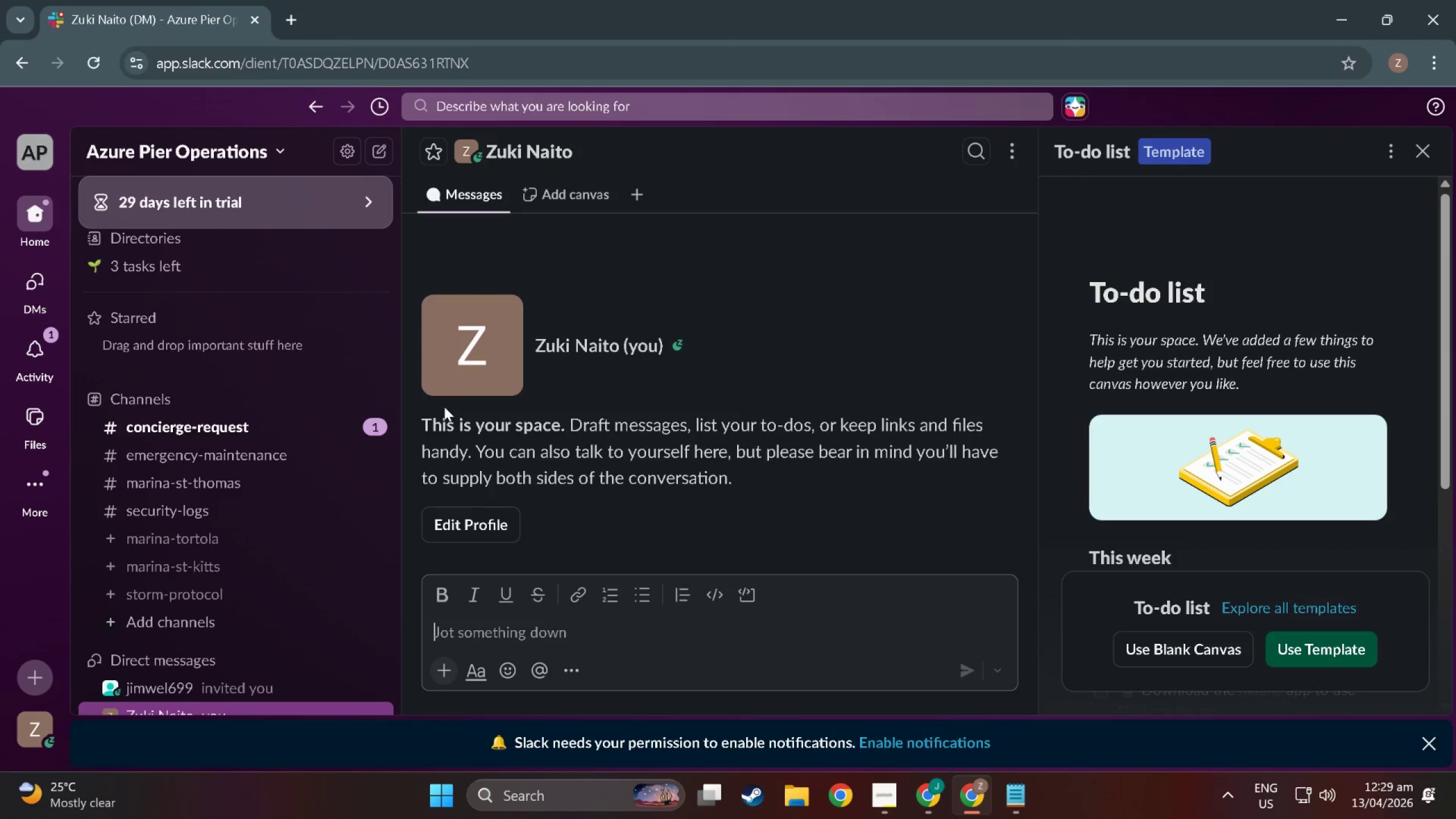 
key(Alt+Tab)
 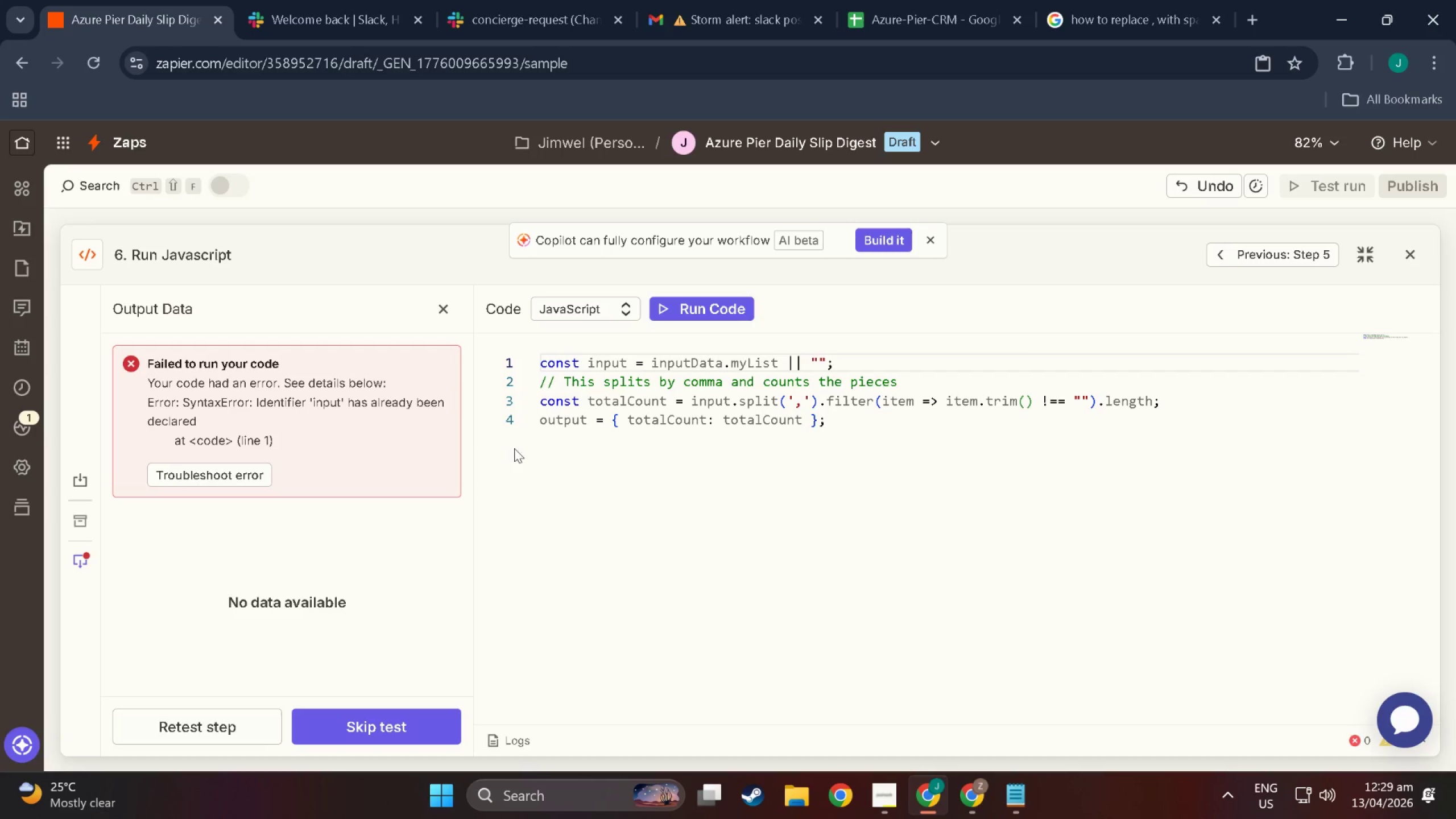 
hold_key(key=AltLeft, duration=0.49)
 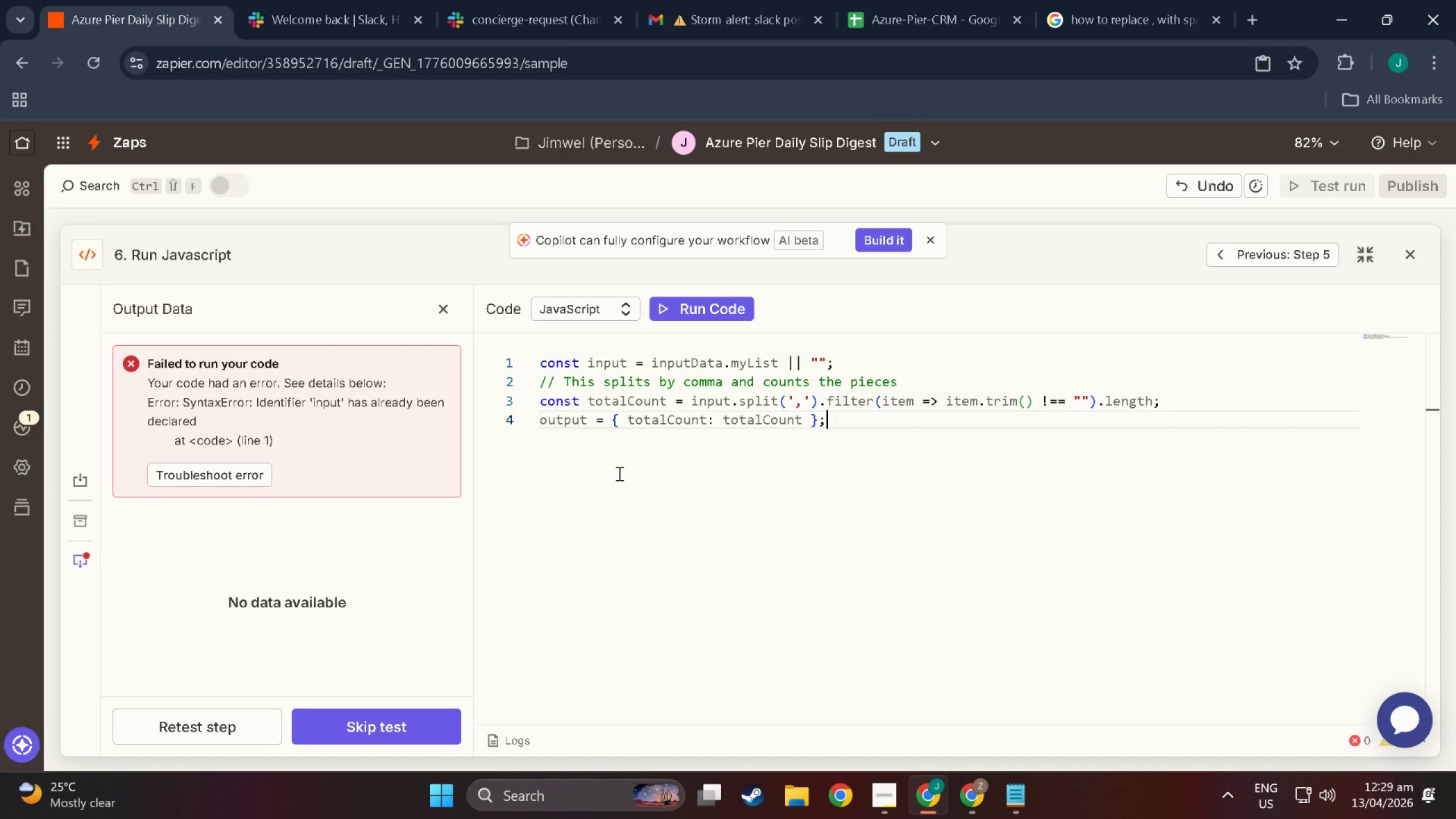 
left_click([618, 473])
 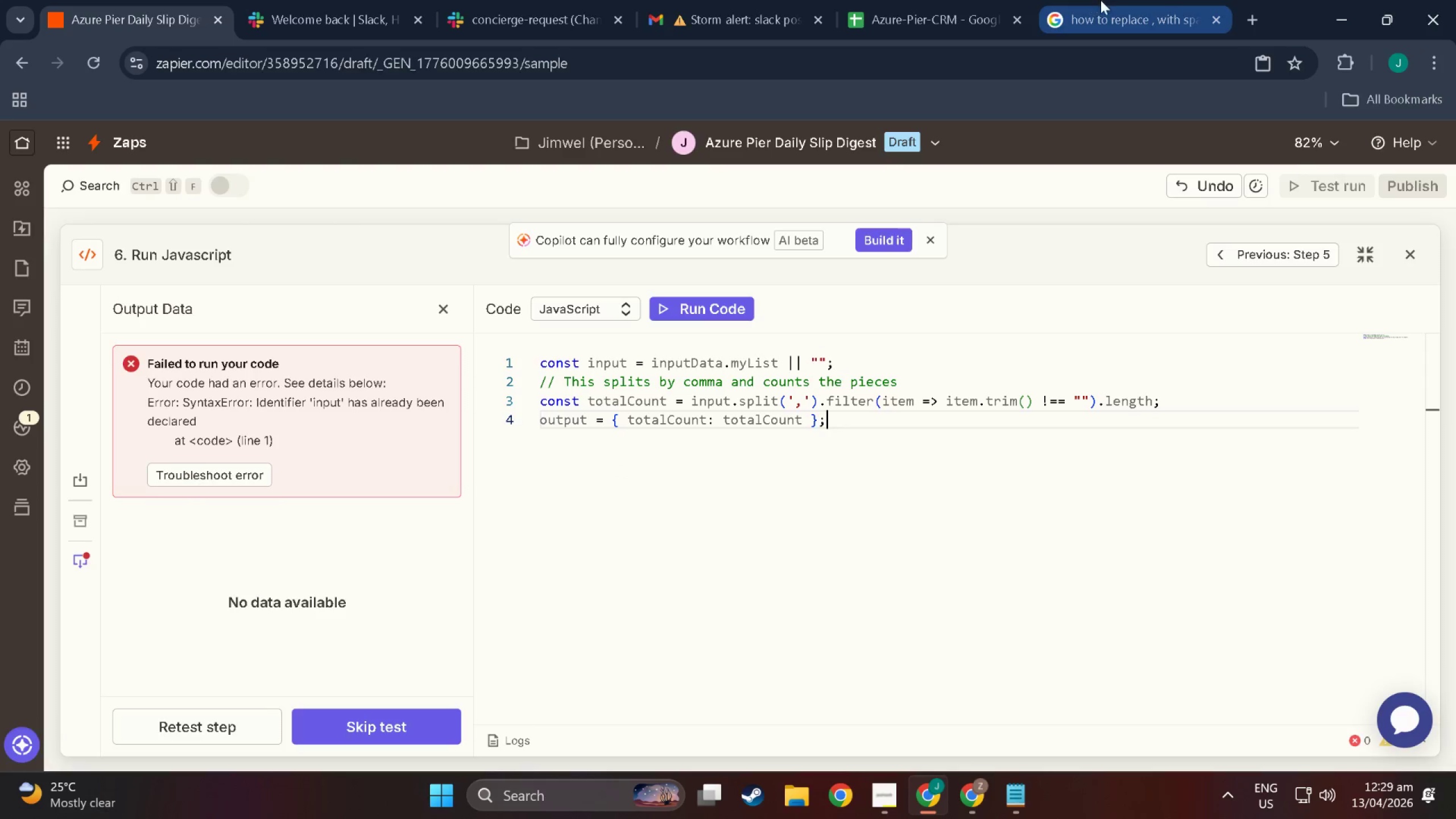 
left_click([1105, 0])
 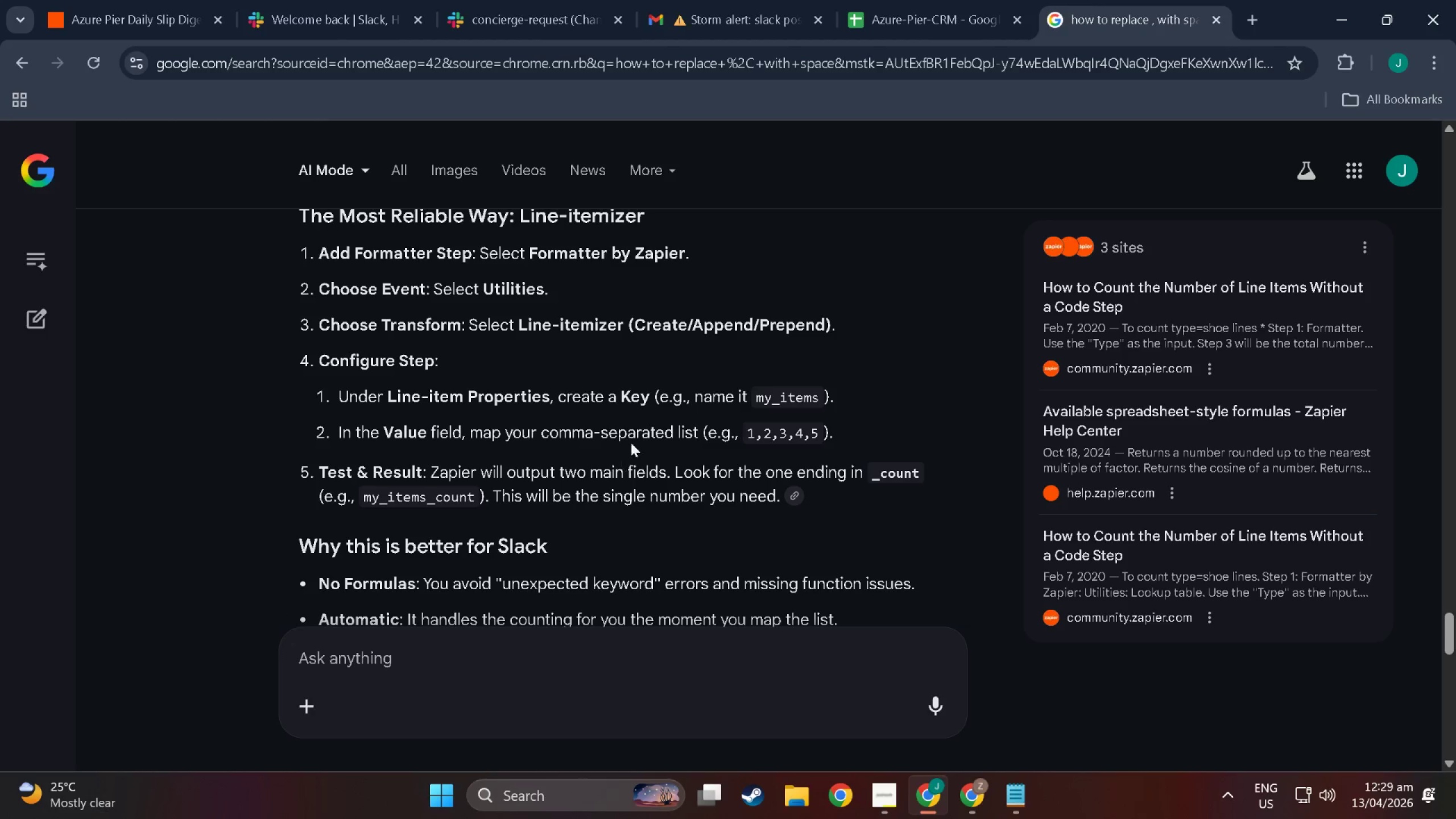 
scroll: coordinate [572, 426], scroll_direction: down, amount: 32.0
 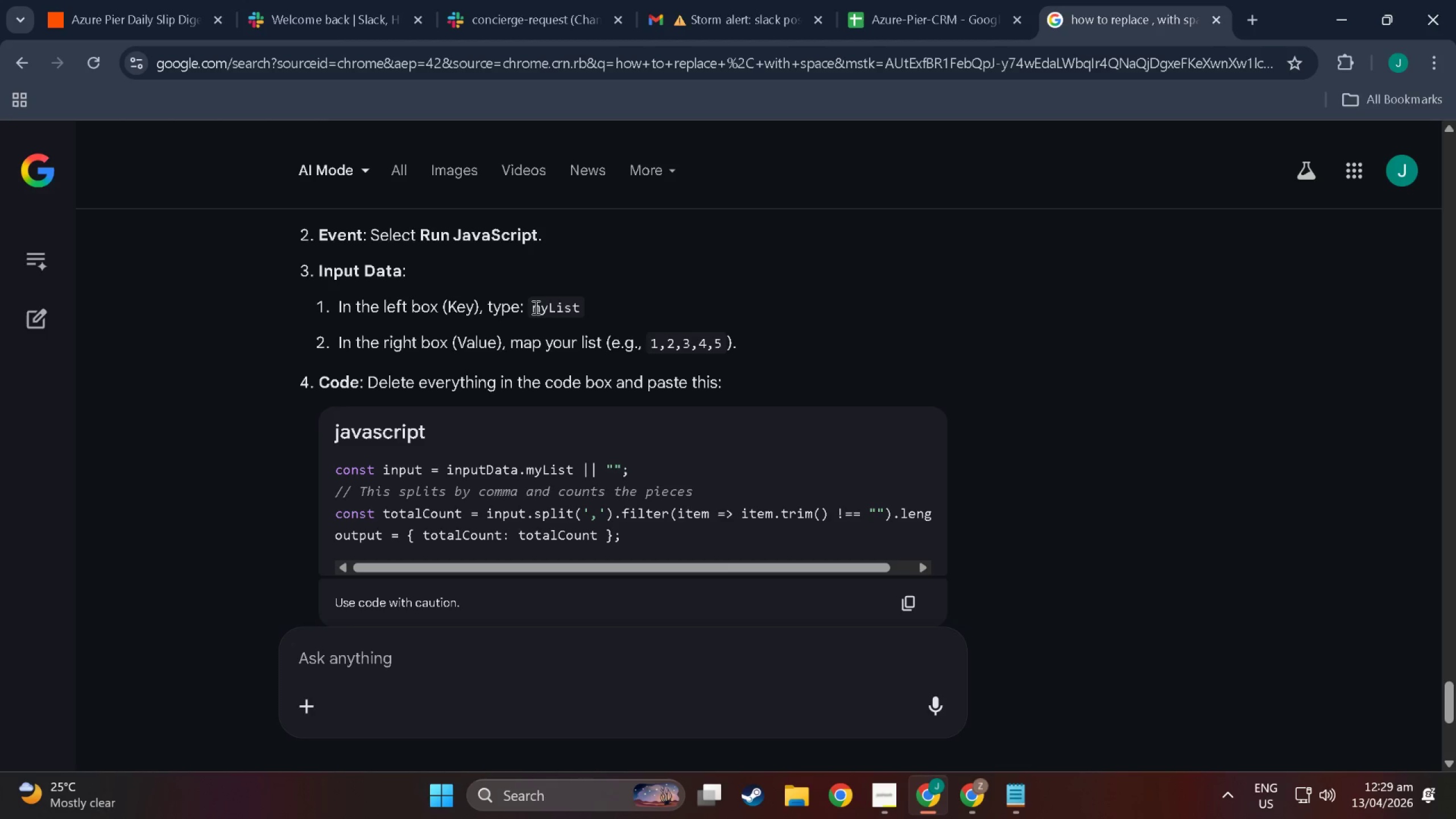 
wait(11.83)
 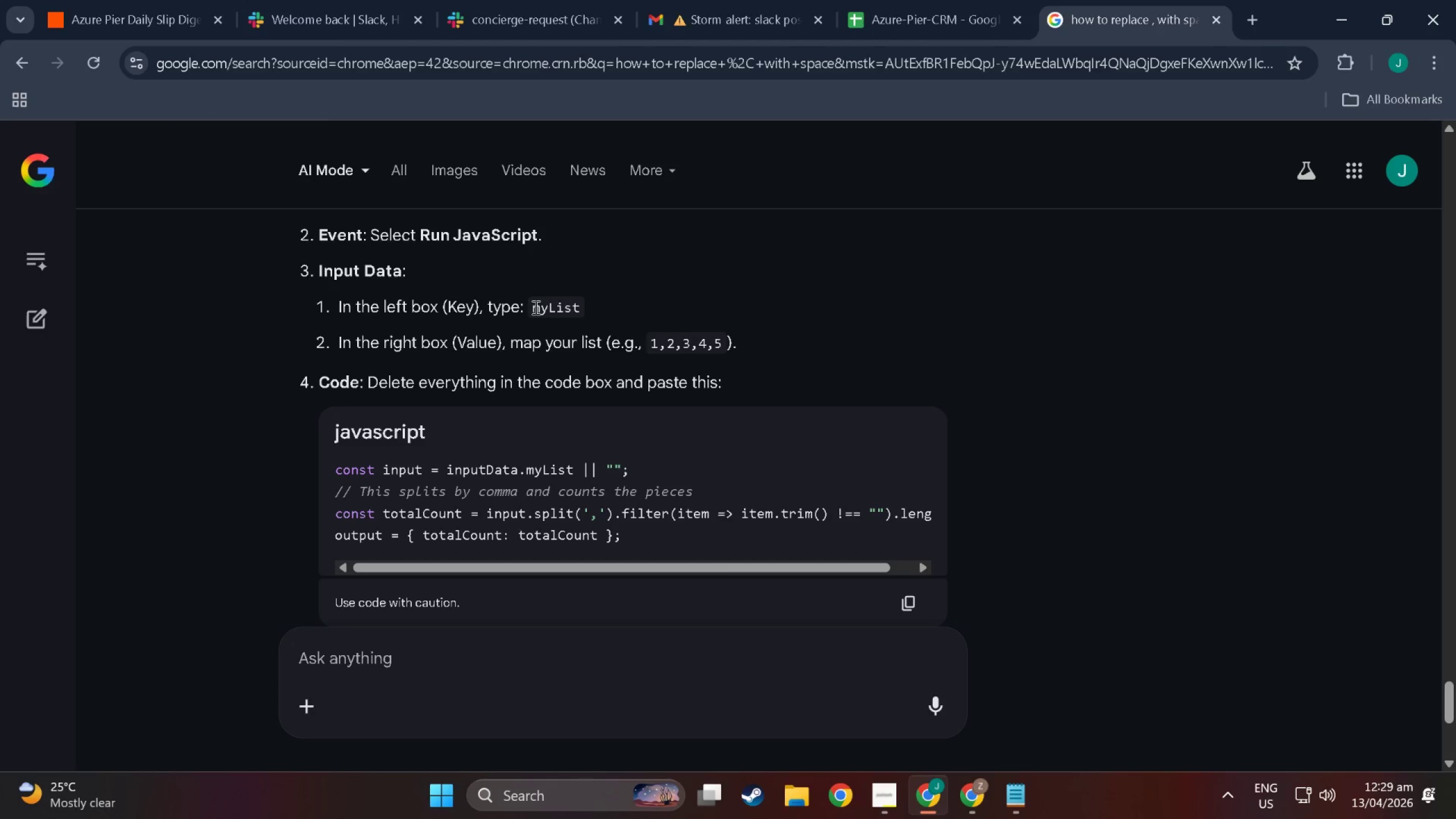 
scroll: coordinate [559, 461], scroll_direction: down, amount: 3.0
 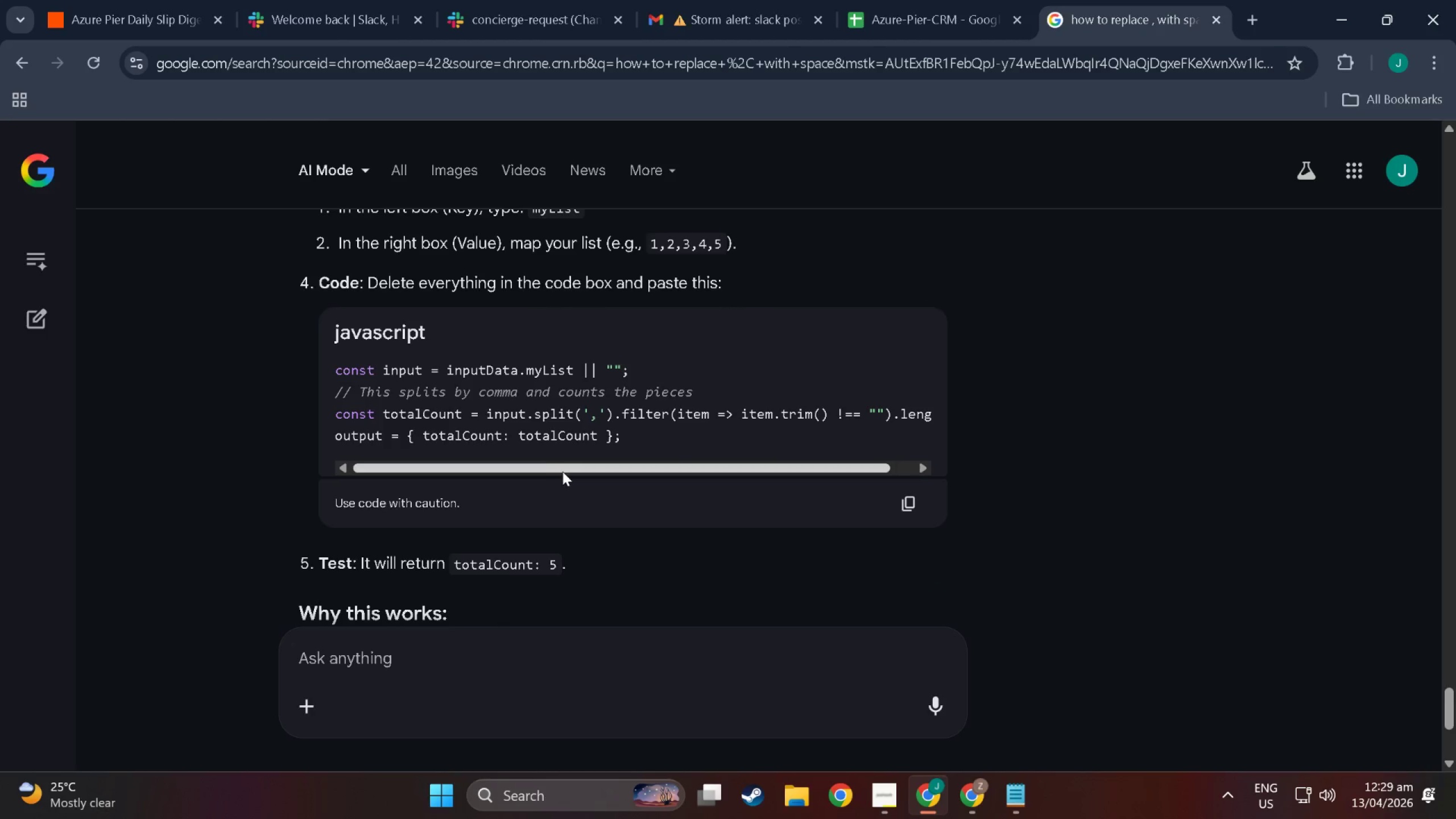 
left_click_drag(start_coordinate=[562, 471], to_coordinate=[386, 479])
 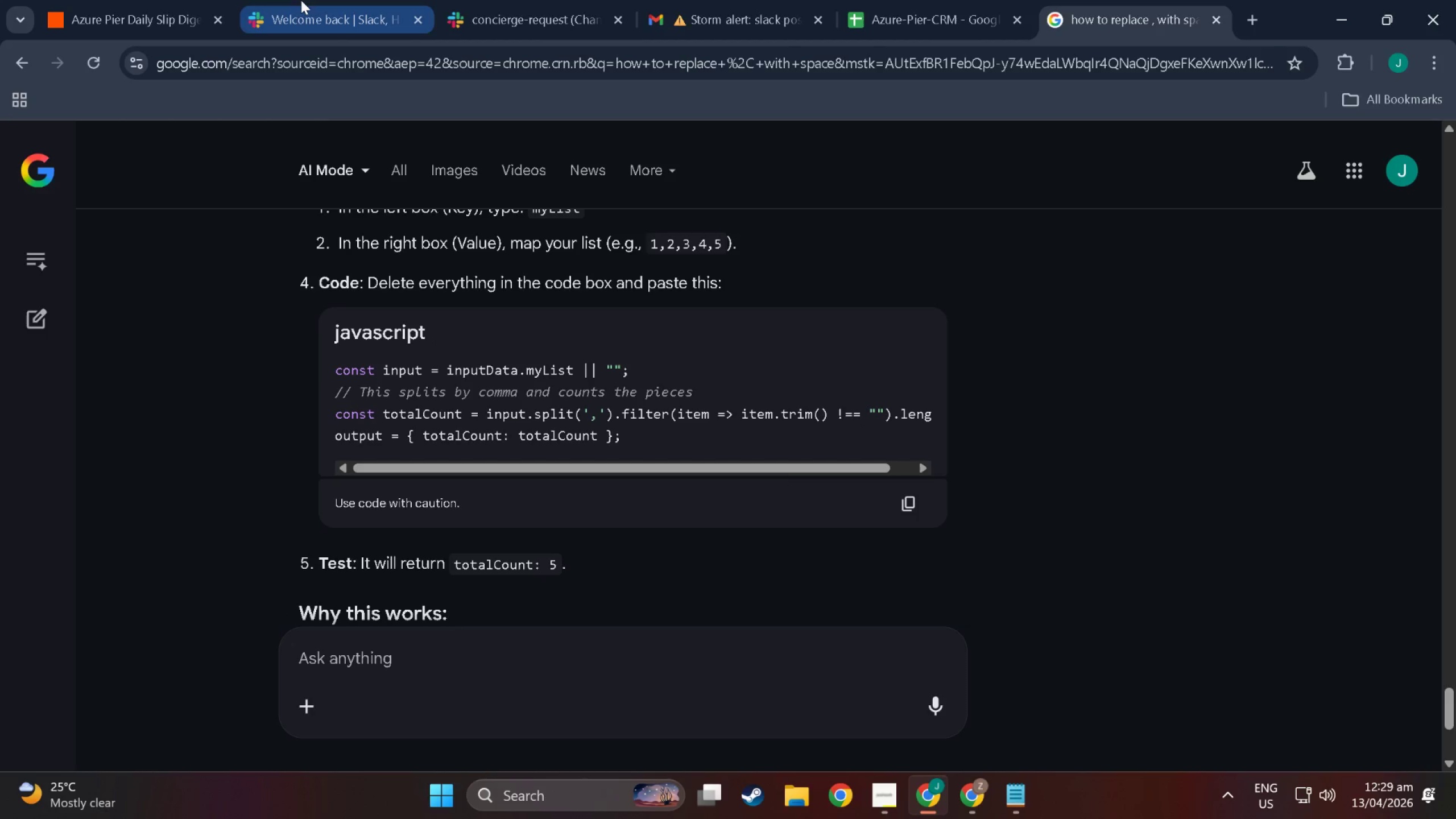 
left_click([66, 0])
 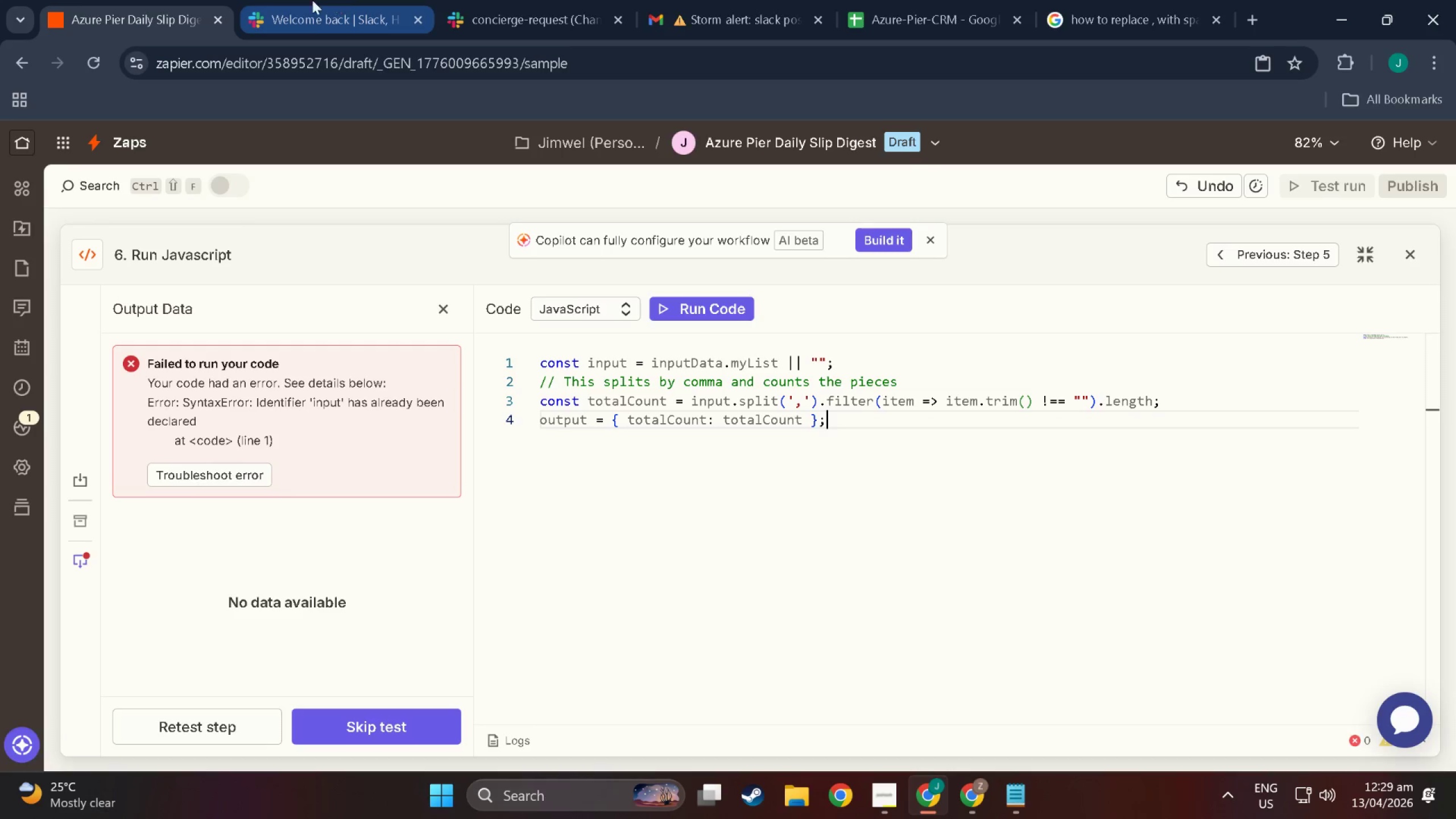 
left_click([356, 25])
 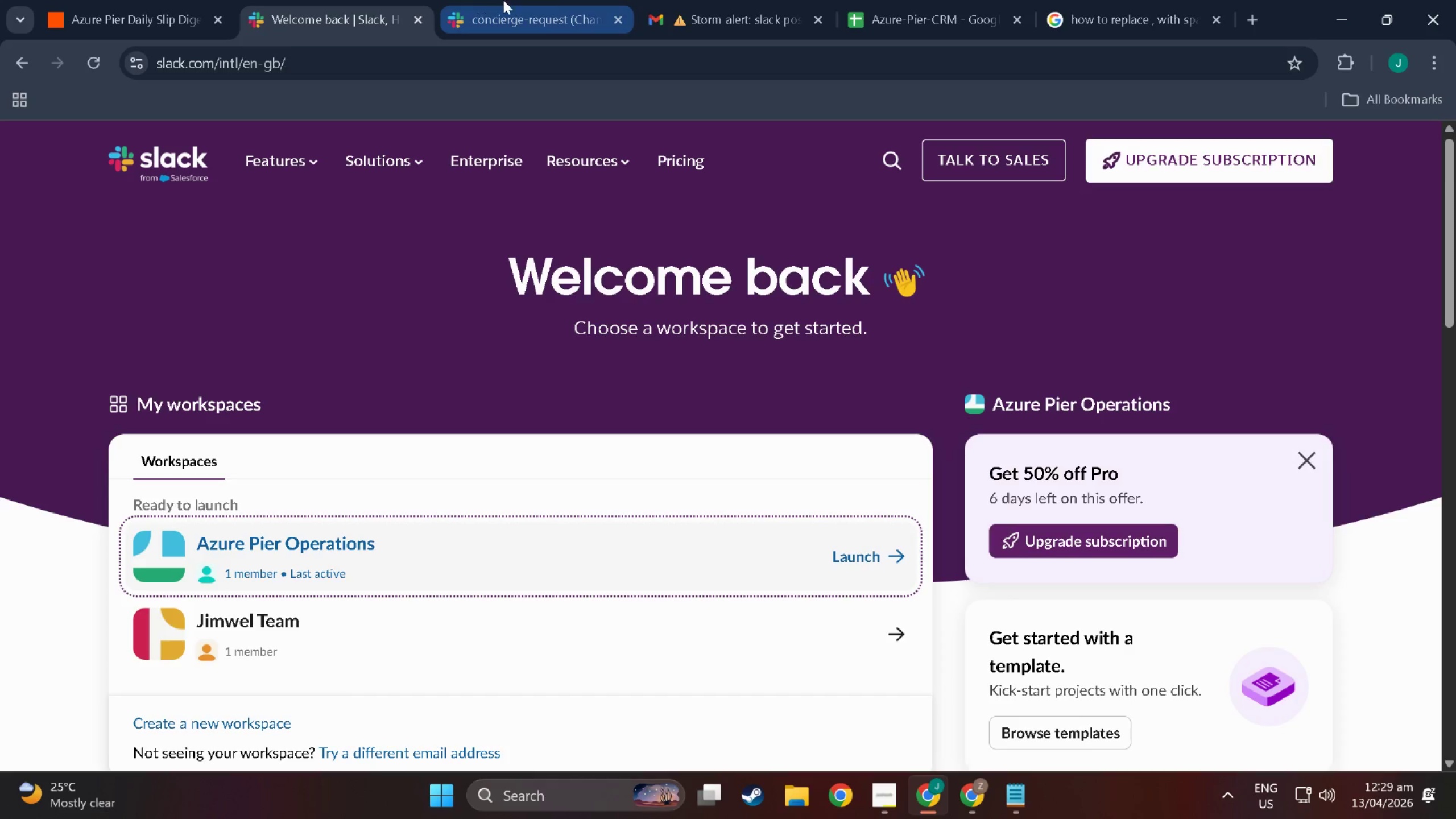 
left_click([540, 0])
 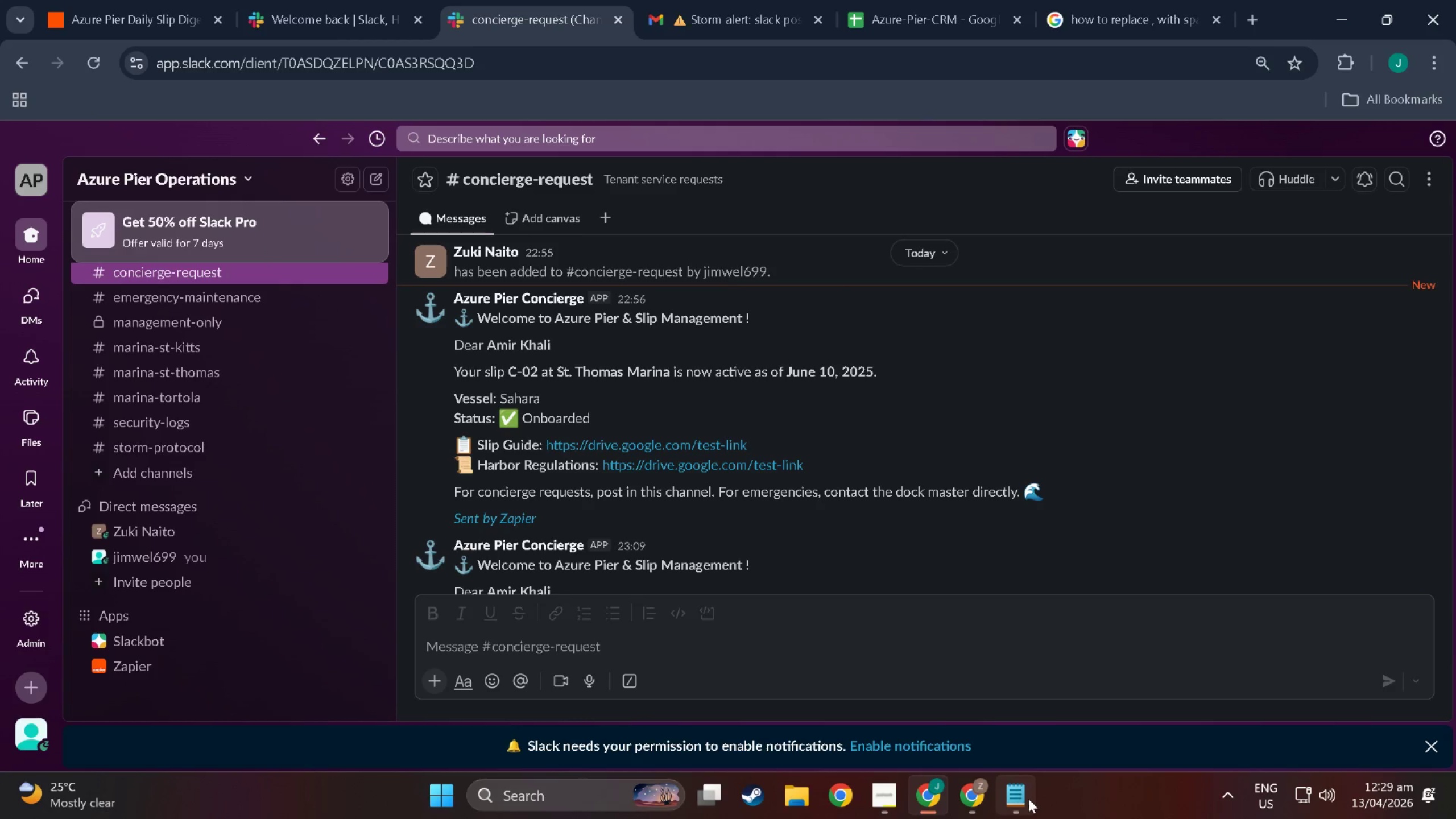 
left_click([976, 804])
 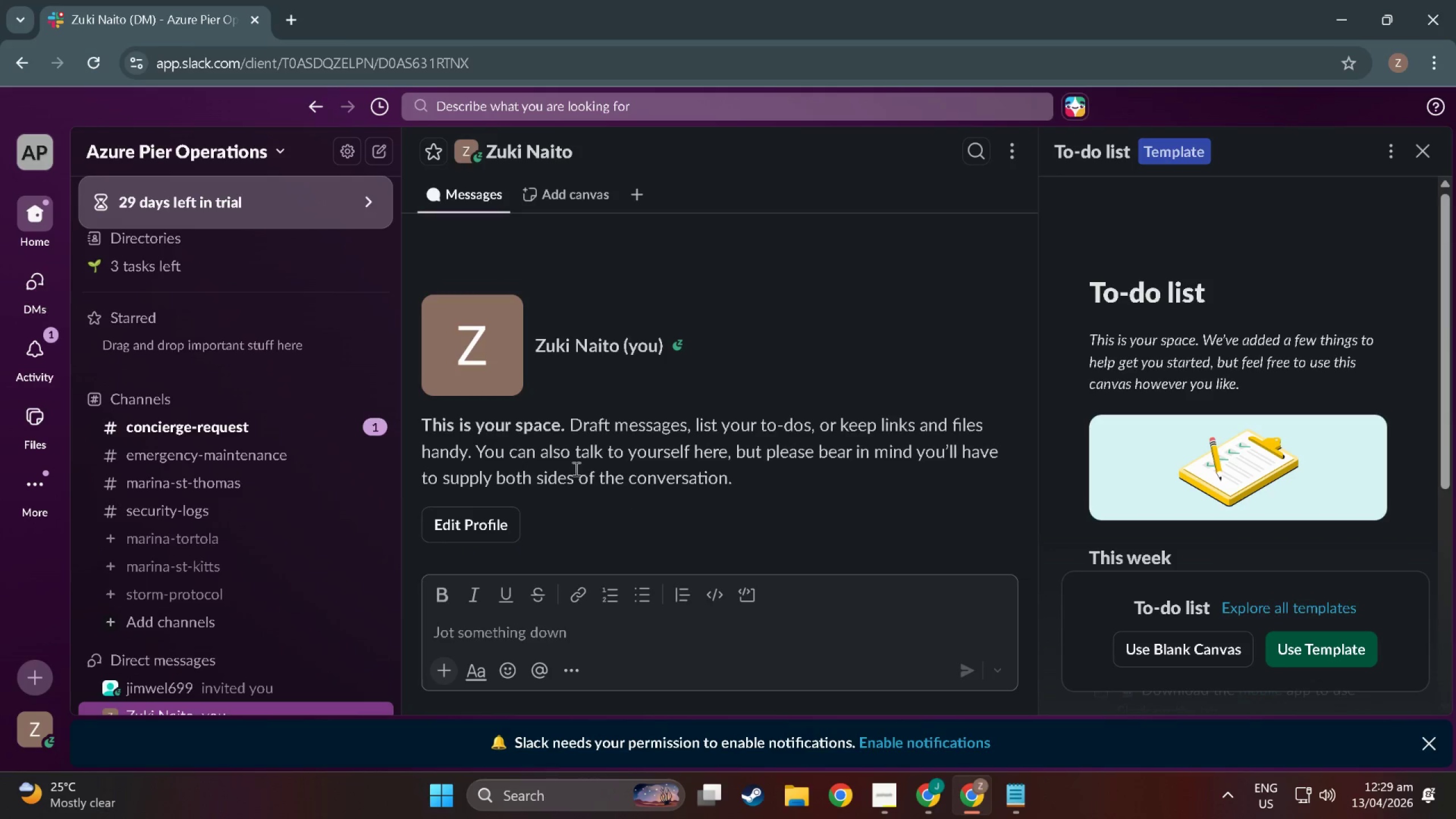 
scroll: coordinate [563, 511], scroll_direction: down, amount: 4.0
 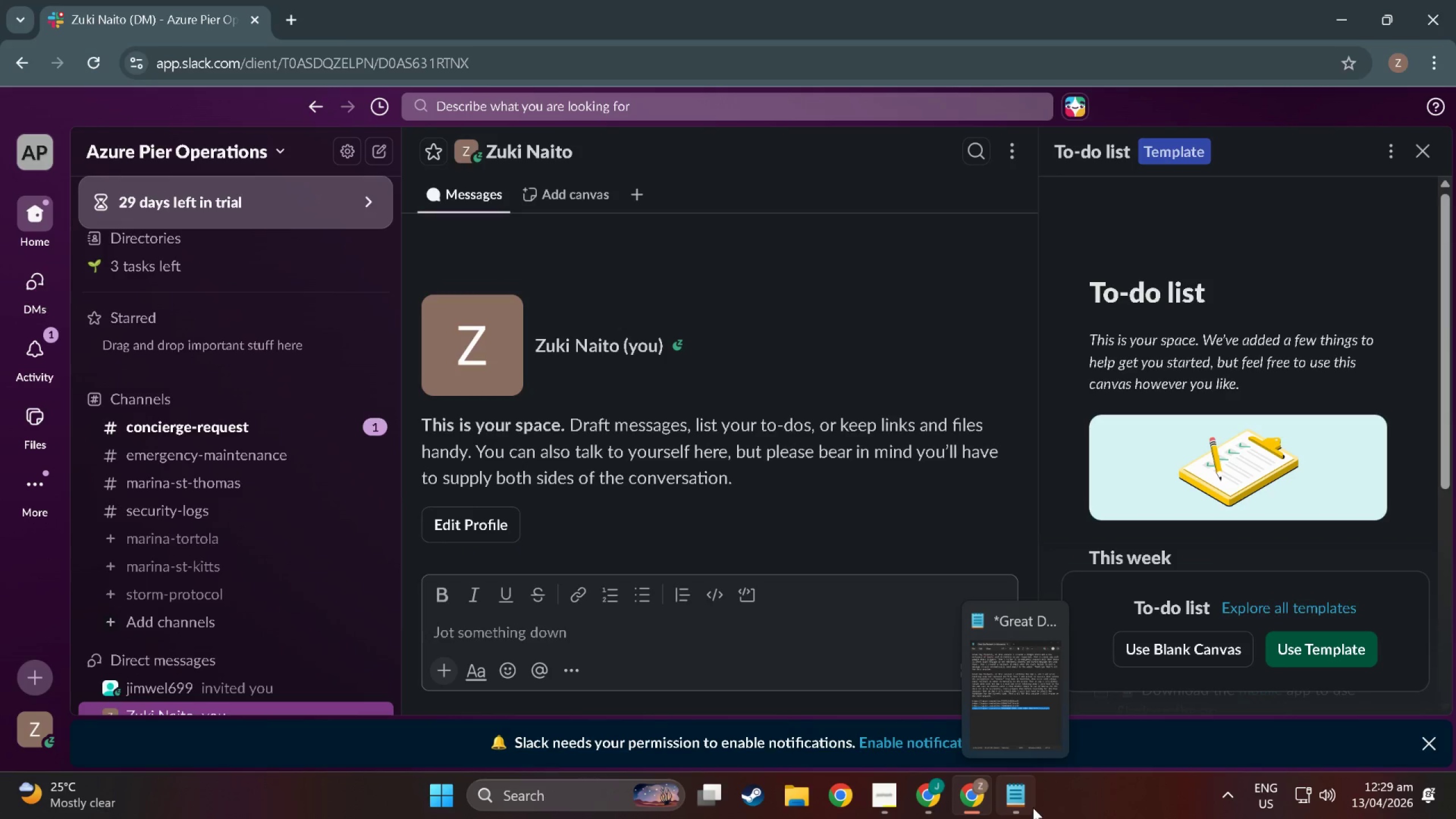 
left_click([1024, 806])
 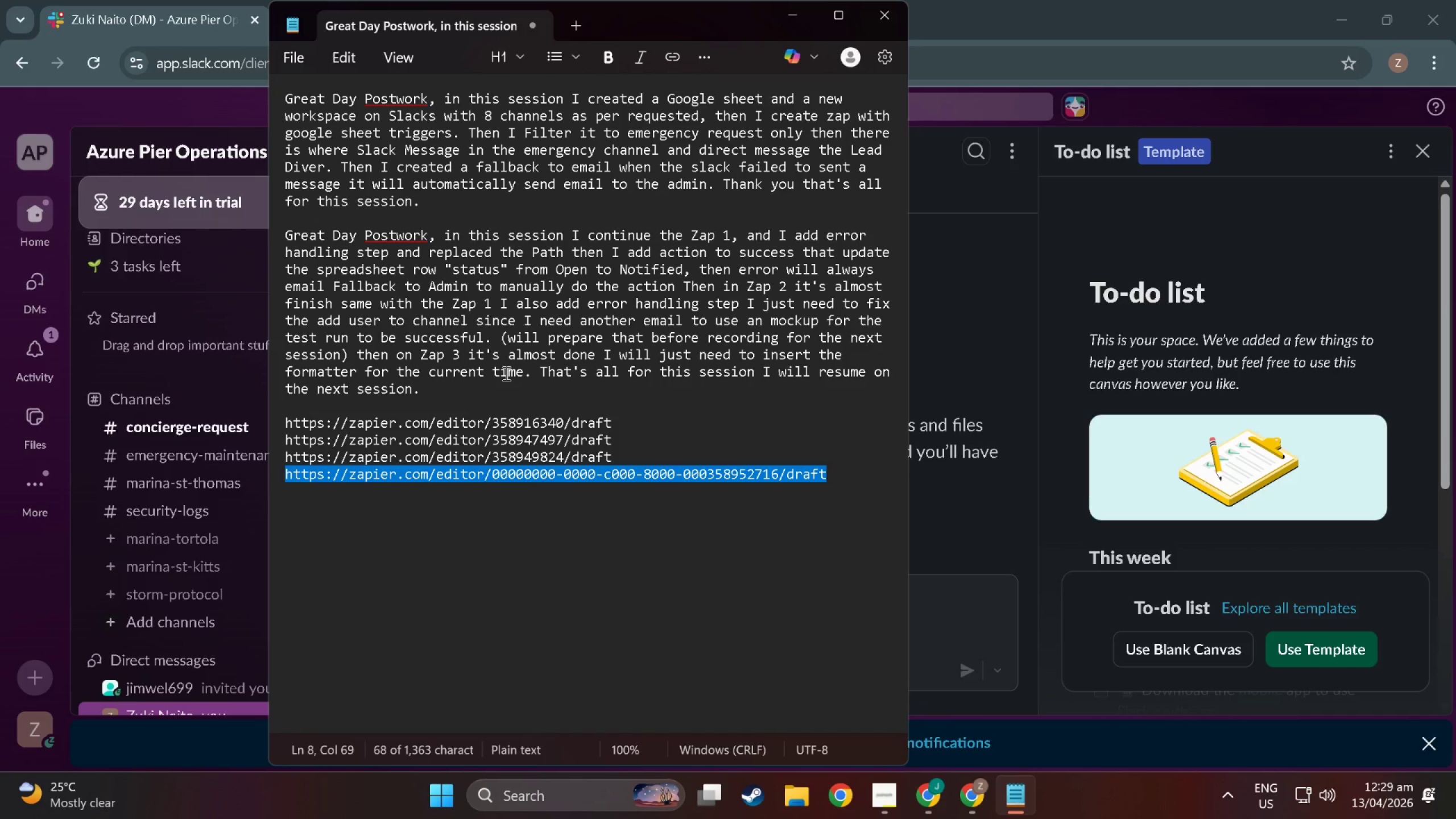 
scroll: coordinate [584, 382], scroll_direction: down, amount: 2.0
 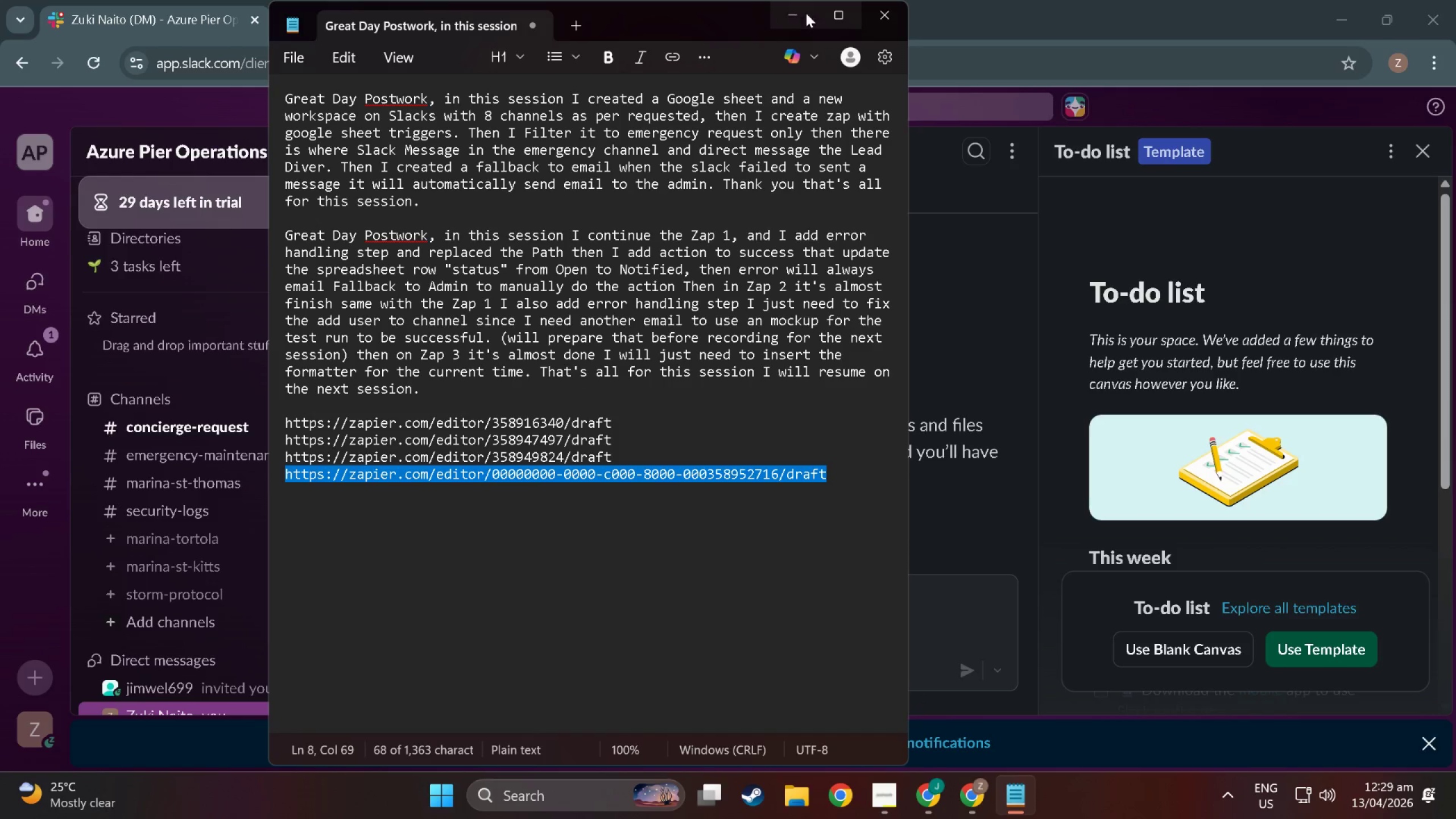 
left_click([791, 10])
 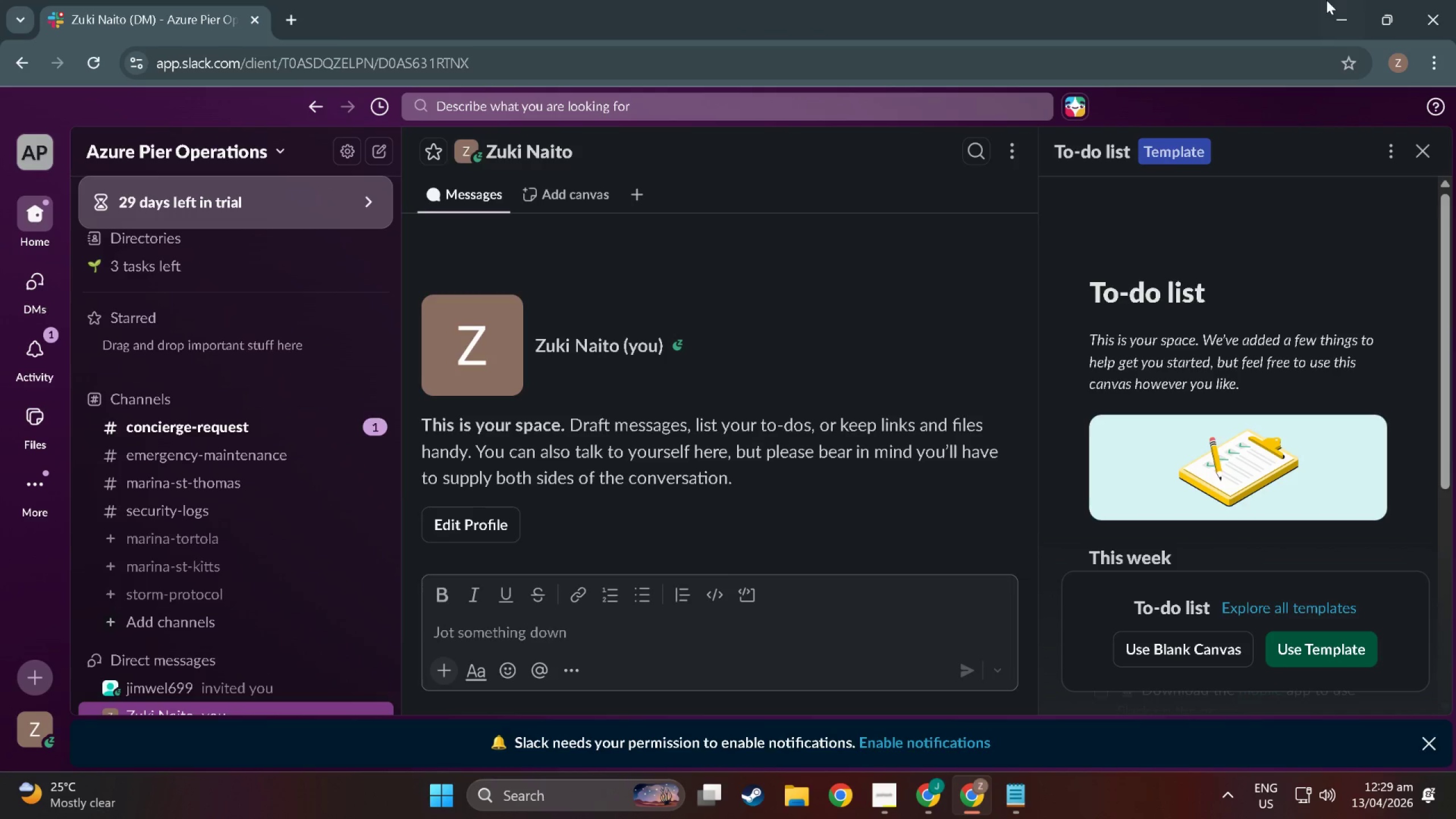 
left_click([1346, 6])
 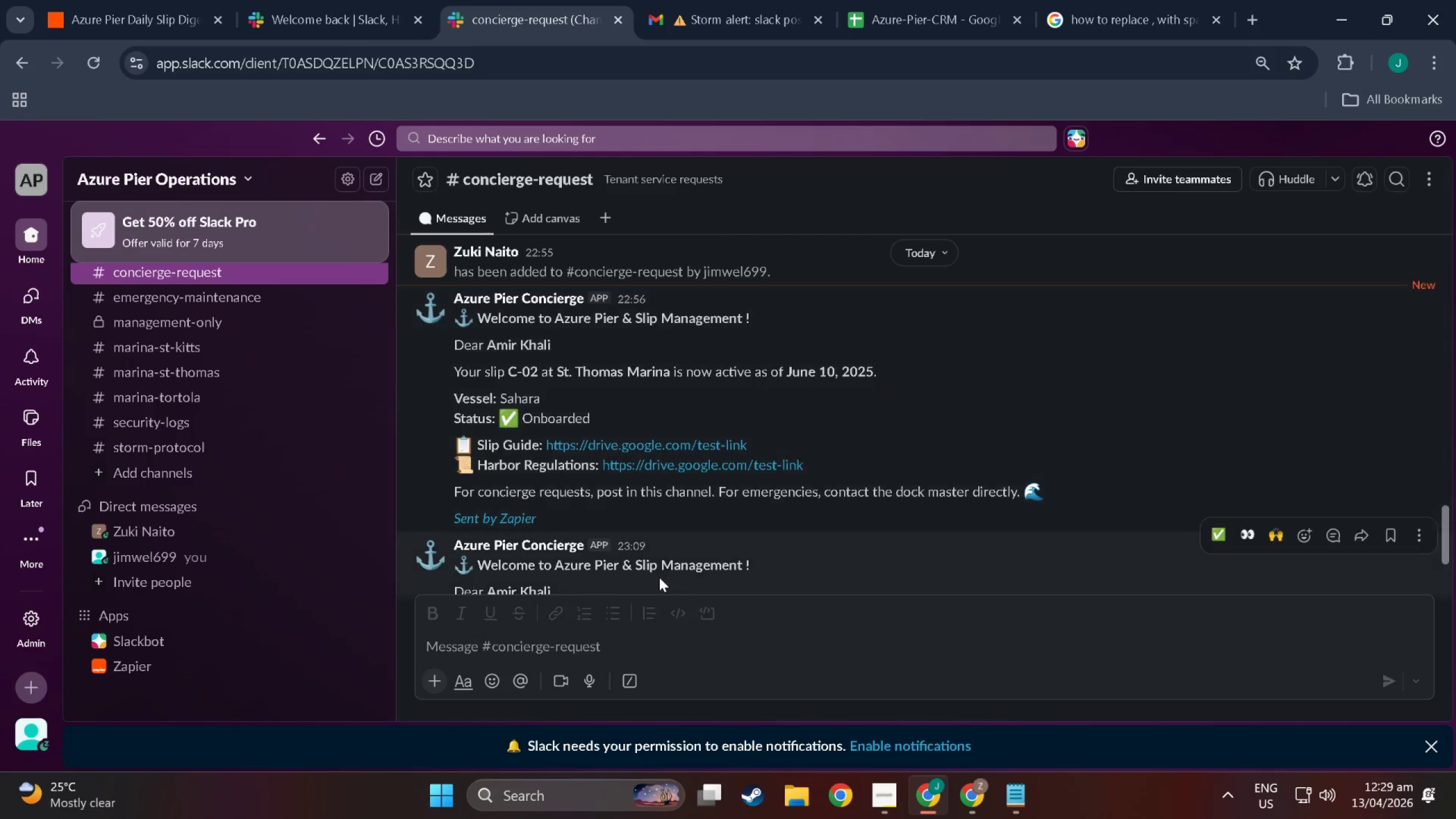 
scroll: coordinate [541, 424], scroll_direction: down, amount: 21.0
 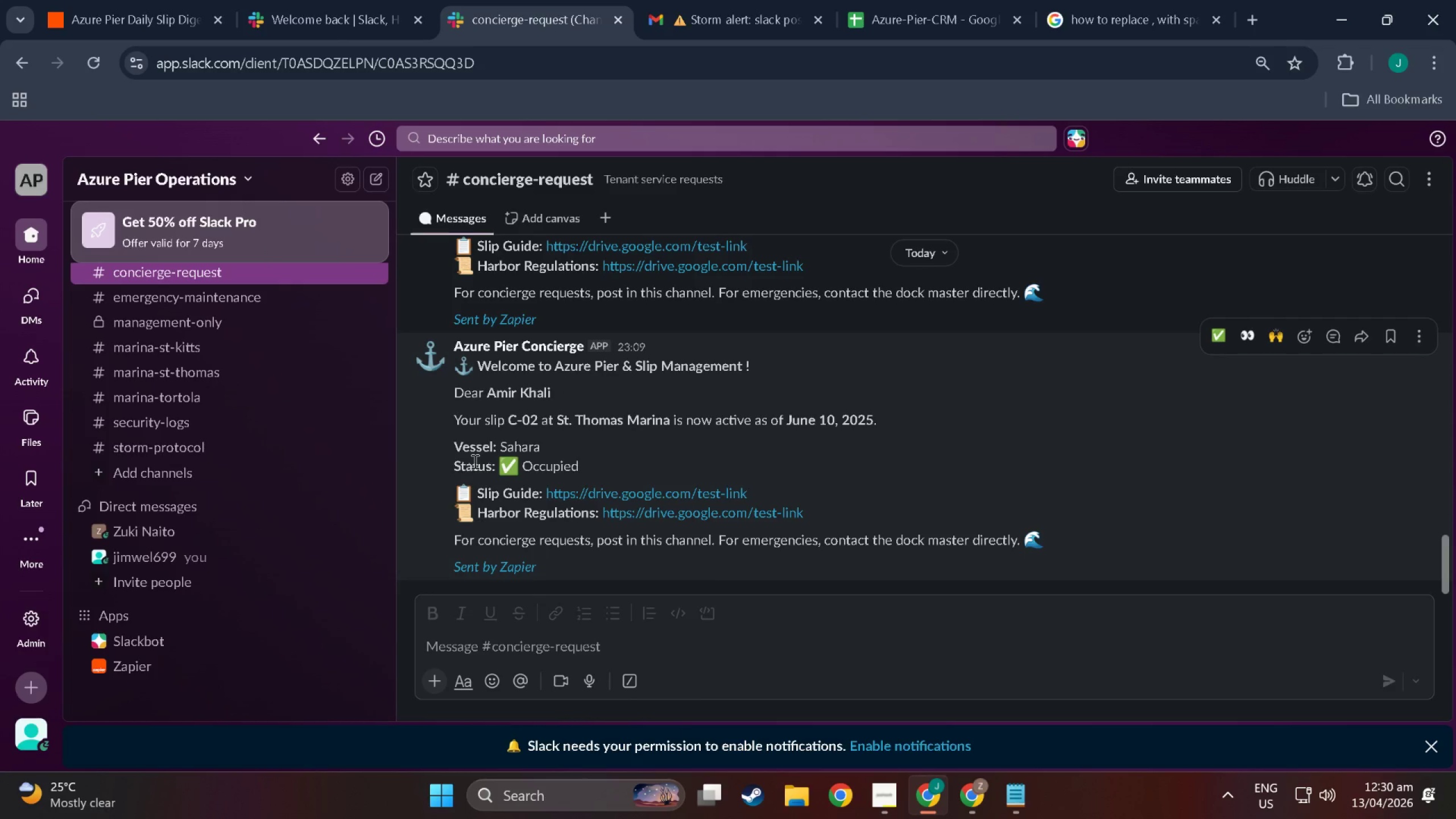 
wait(11.07)
 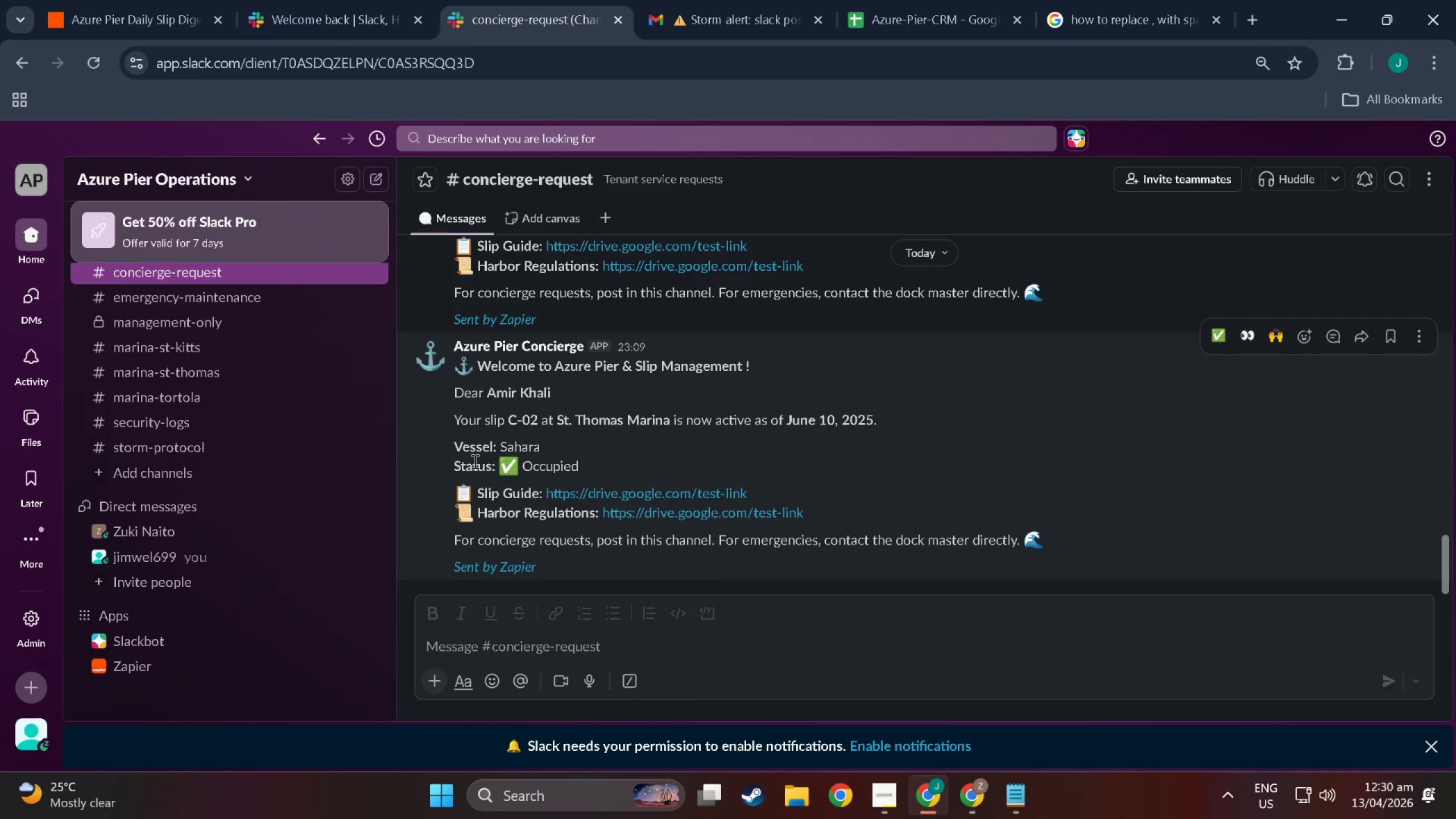 
left_click([107, 0])
 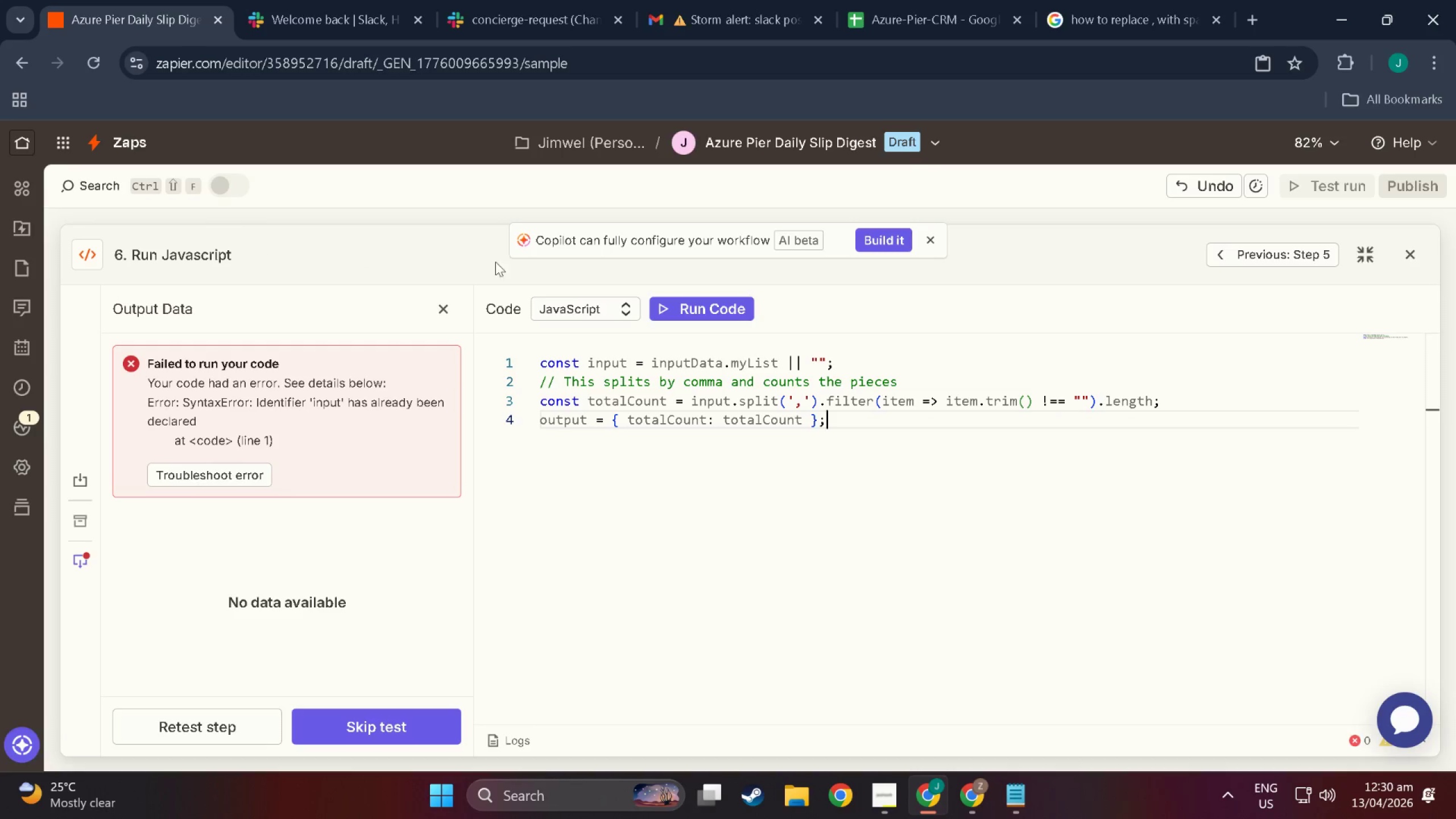 
left_click([717, 302])
 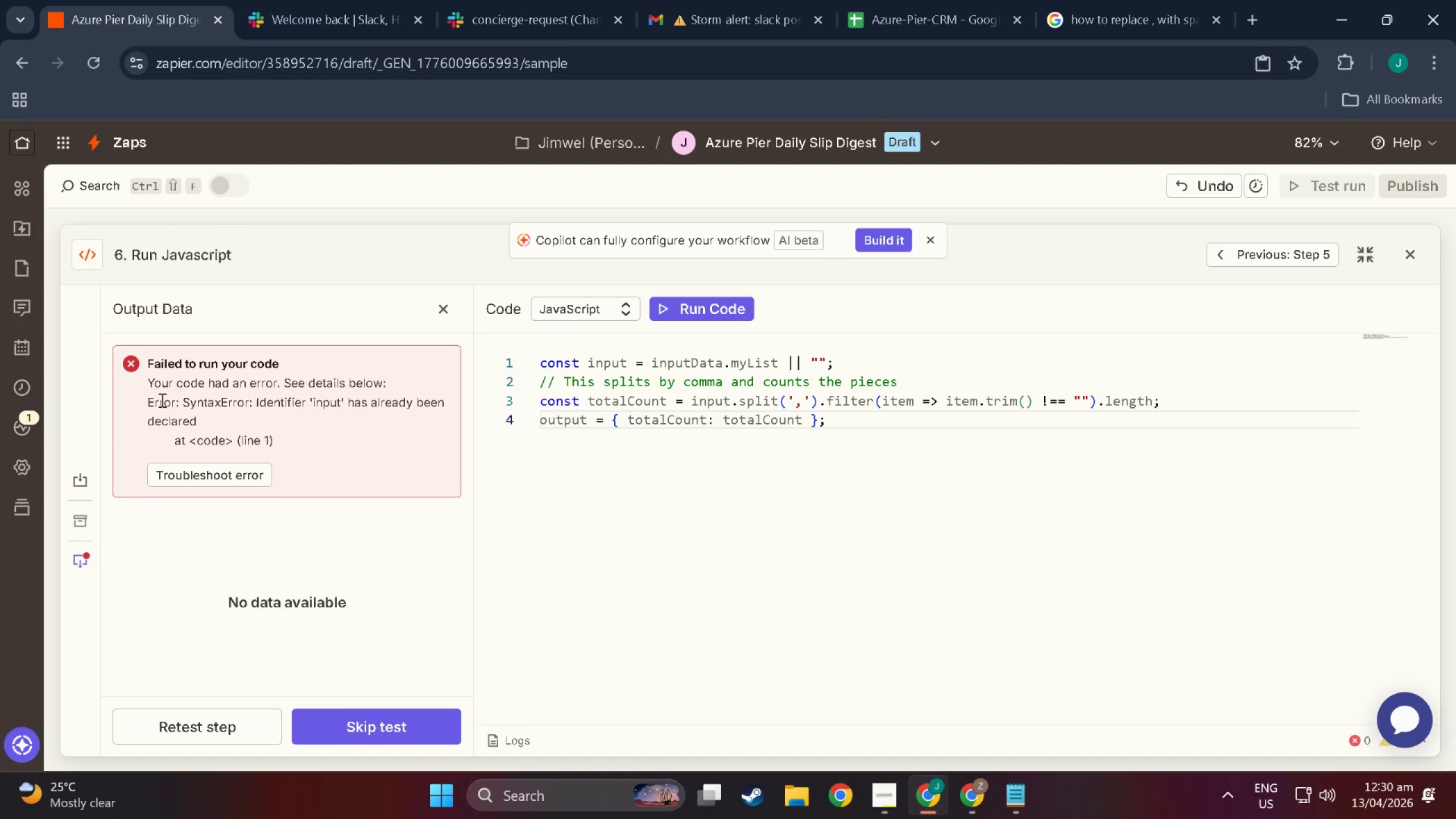 
left_click([446, 305])
 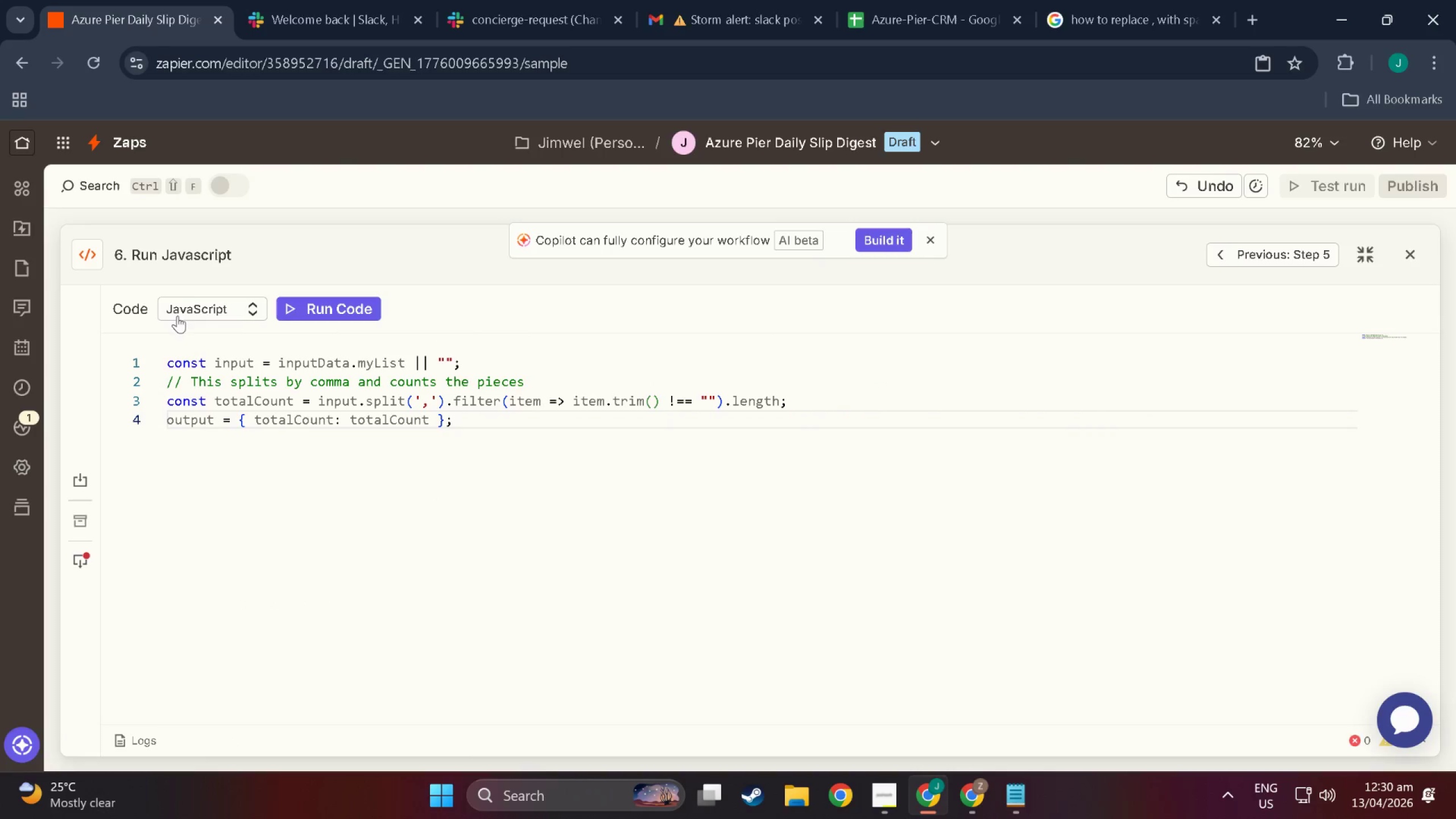 
left_click([332, 302])
 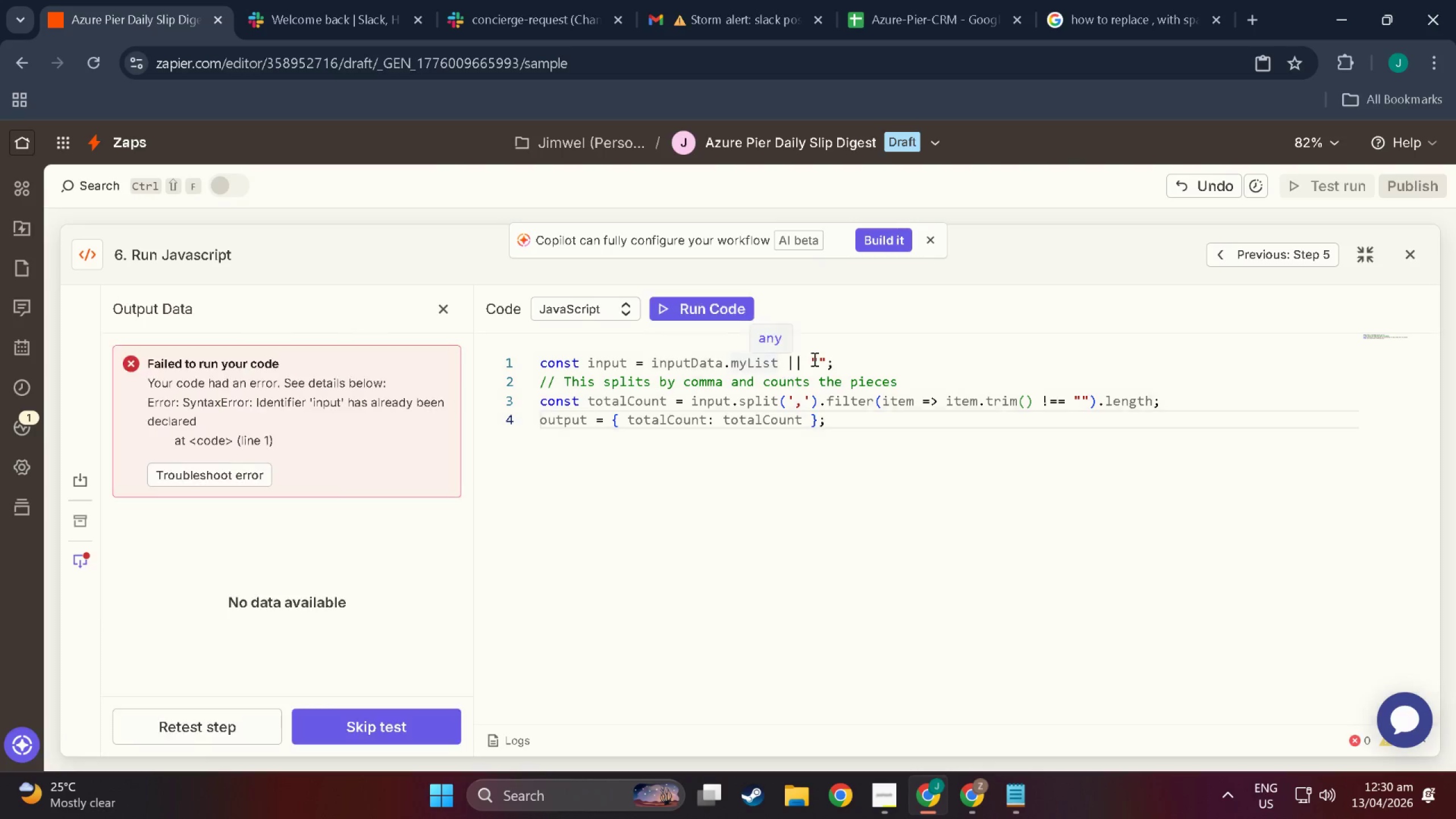 
left_click([684, 351])
 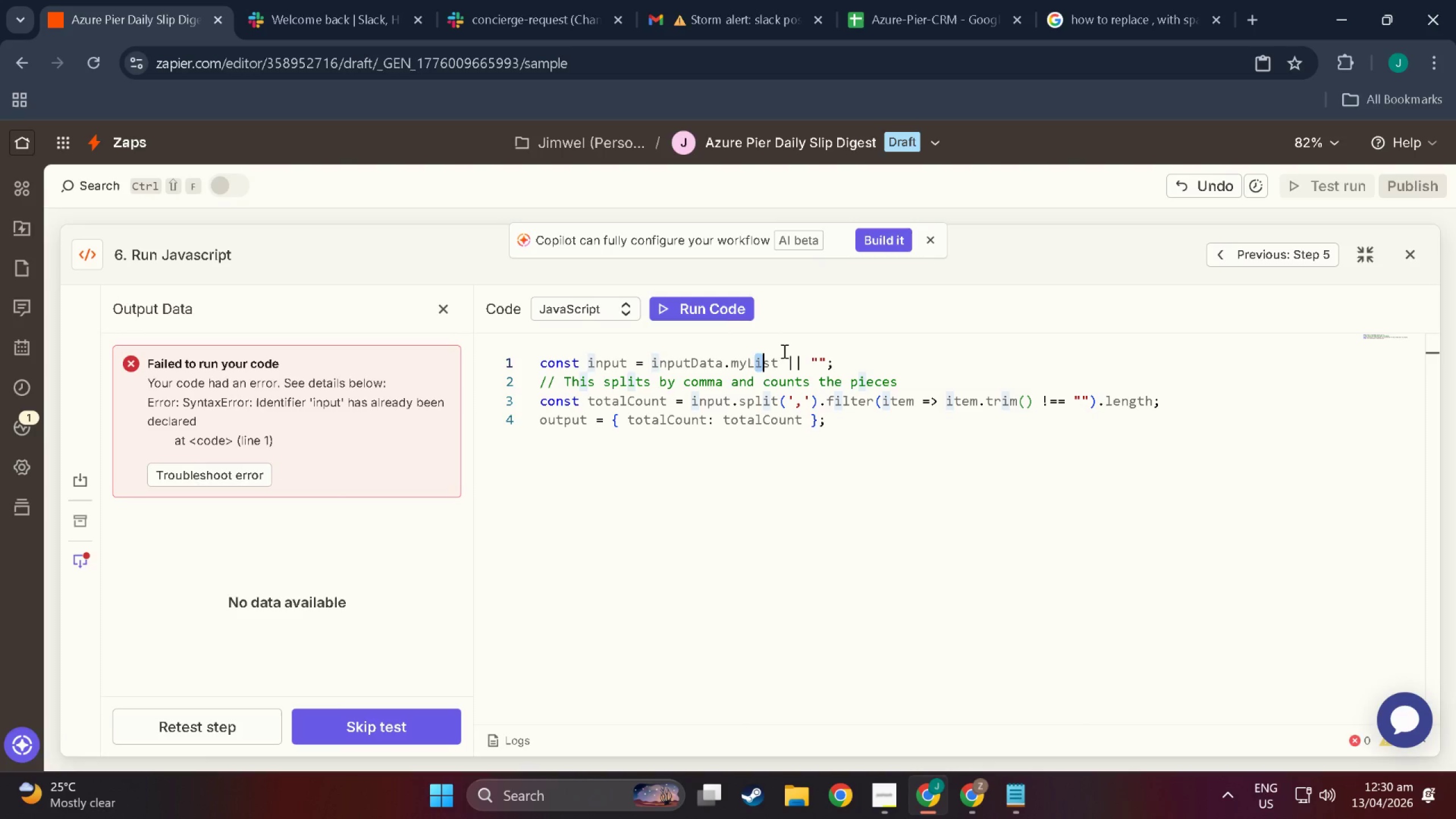 
triple_click([788, 351])
 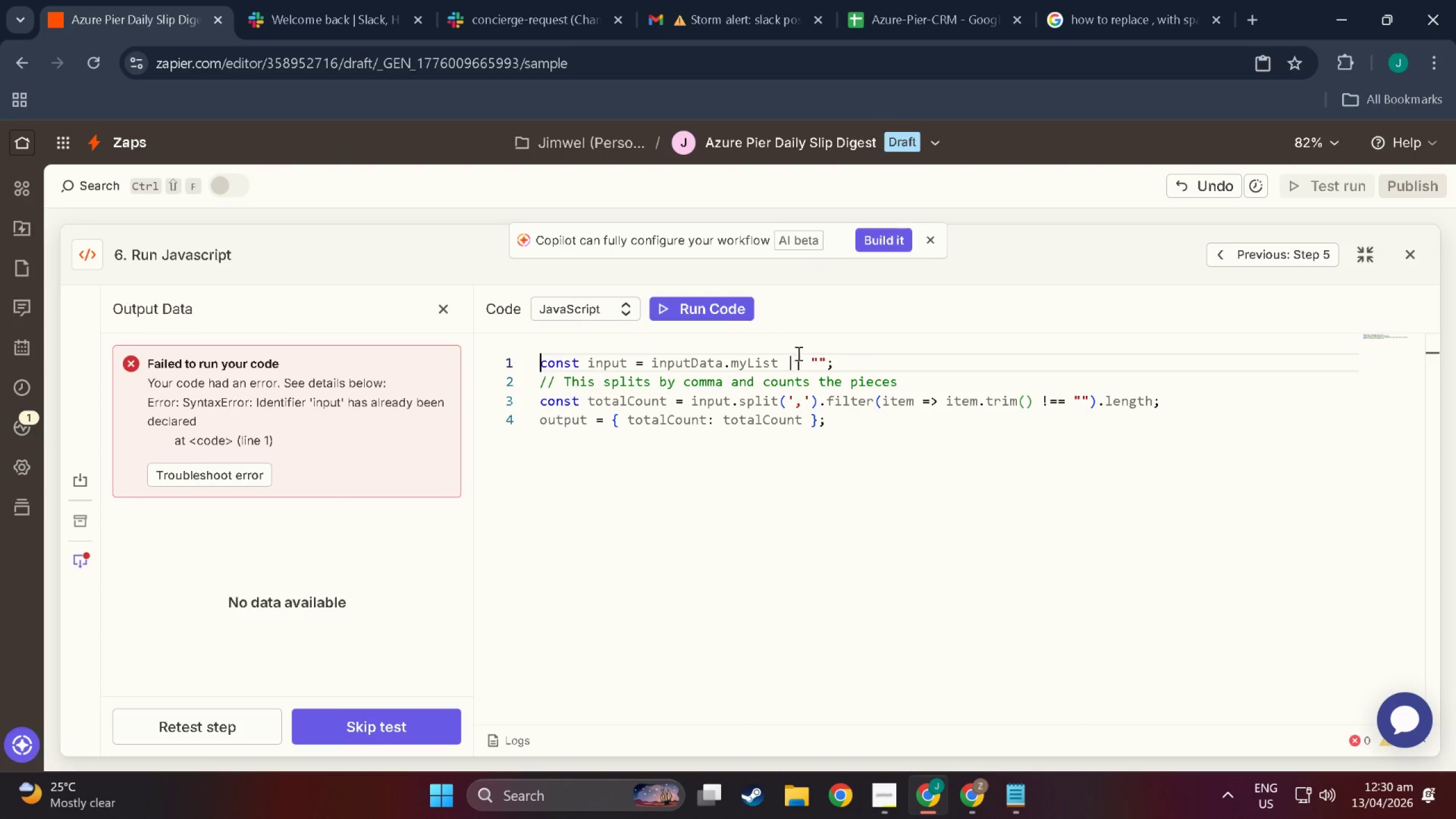 
triple_click([797, 353])
 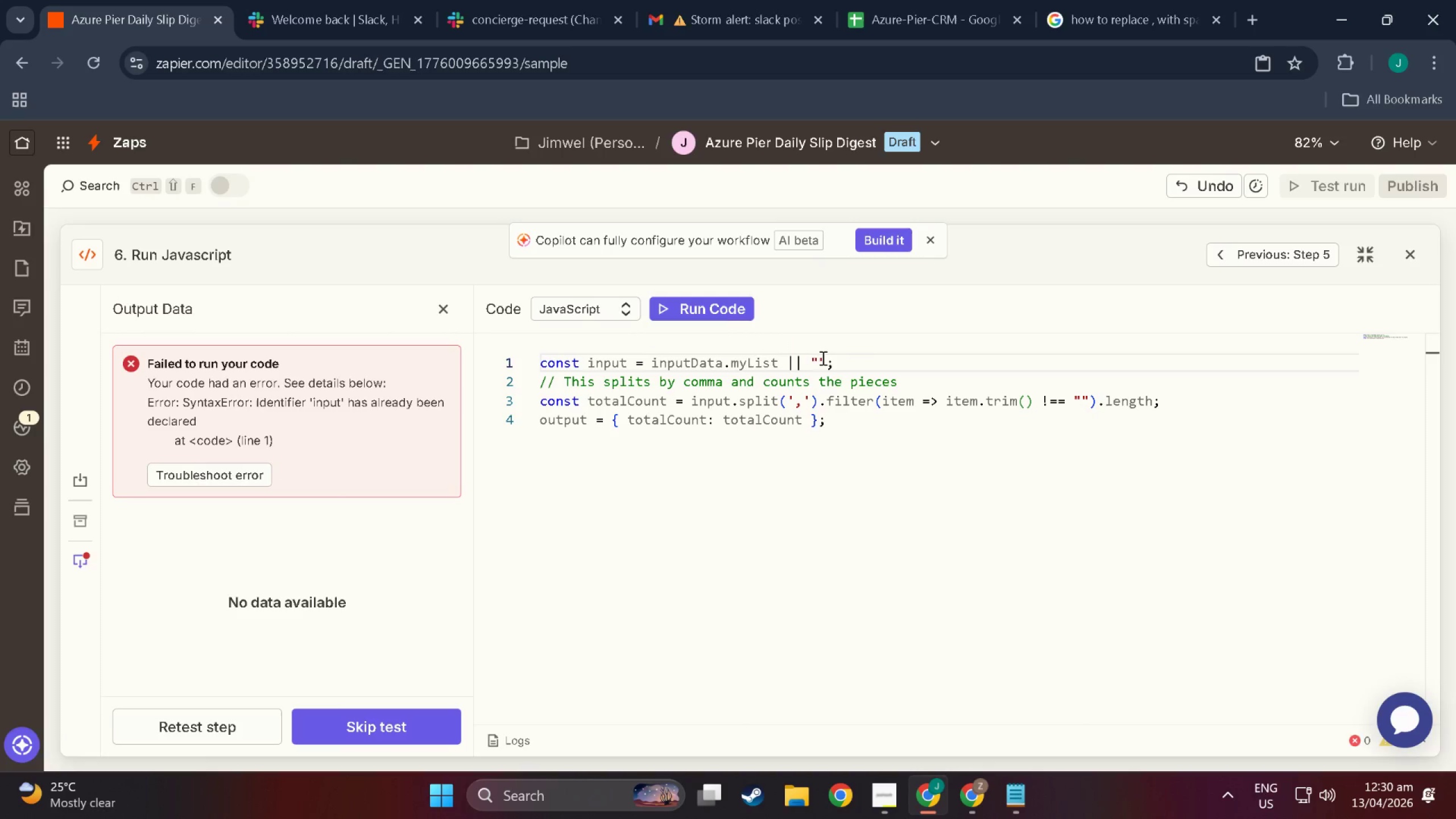 
triple_click([822, 358])
 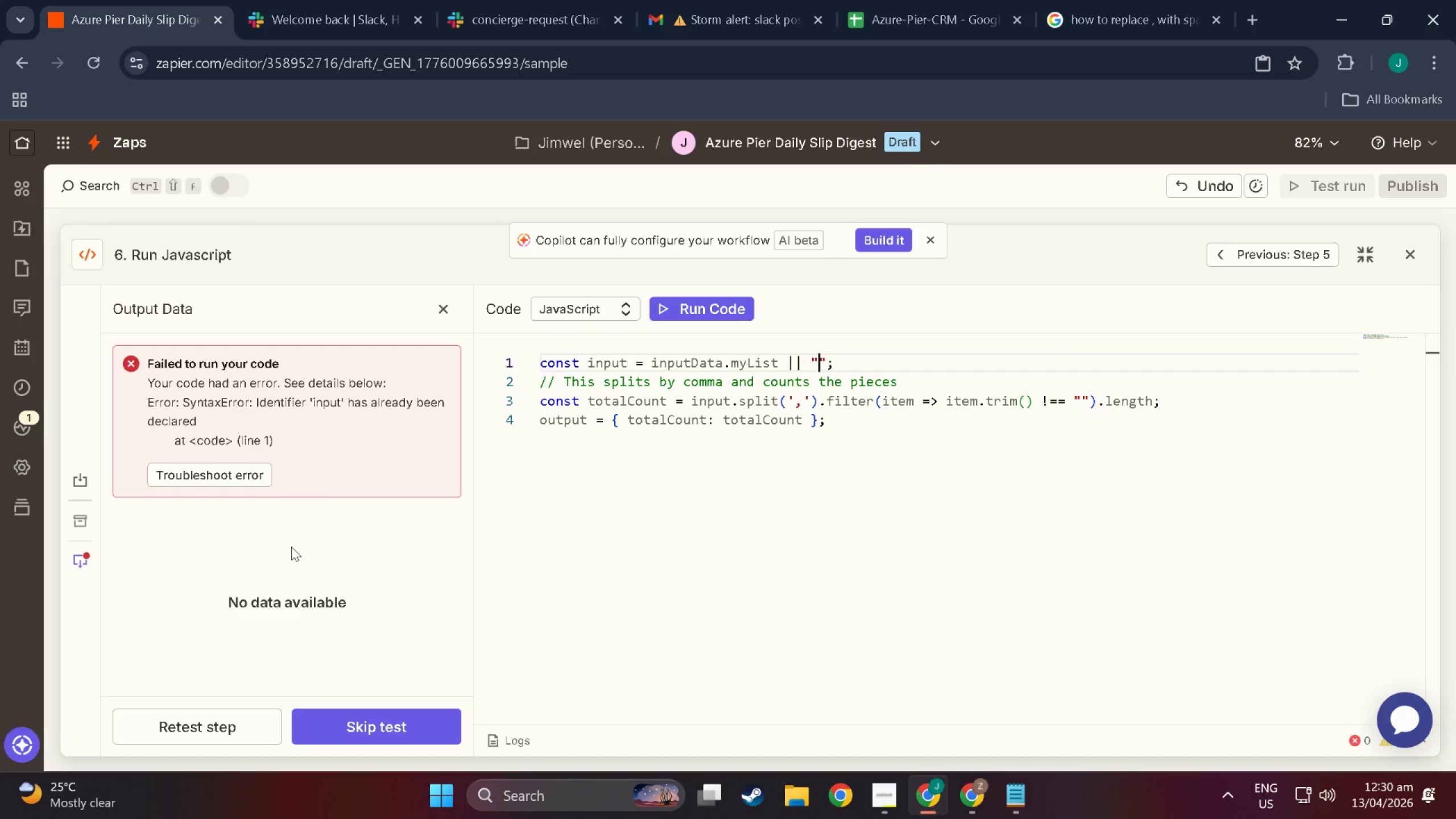 
wait(5.88)
 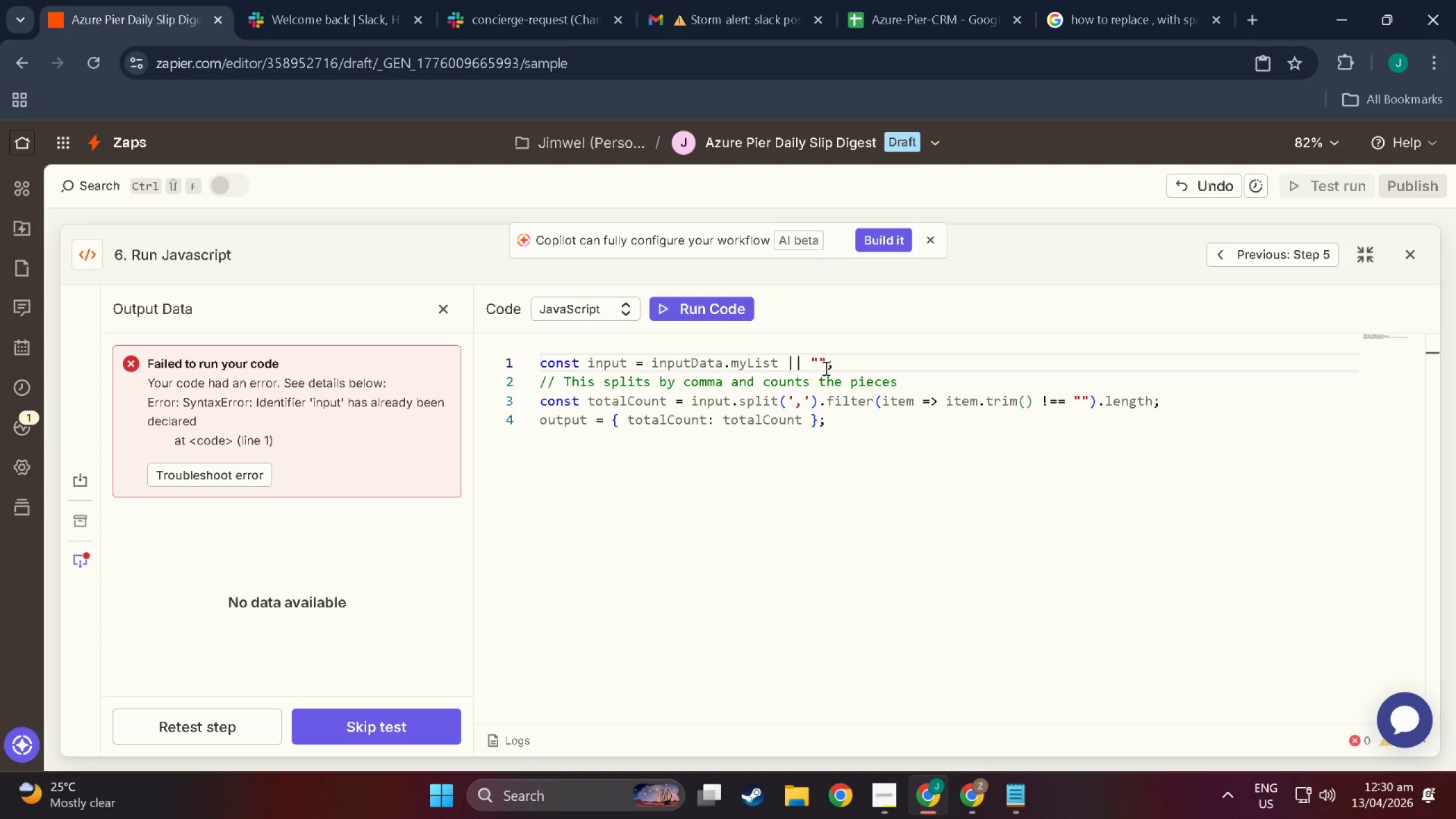 
left_click([758, 365])
 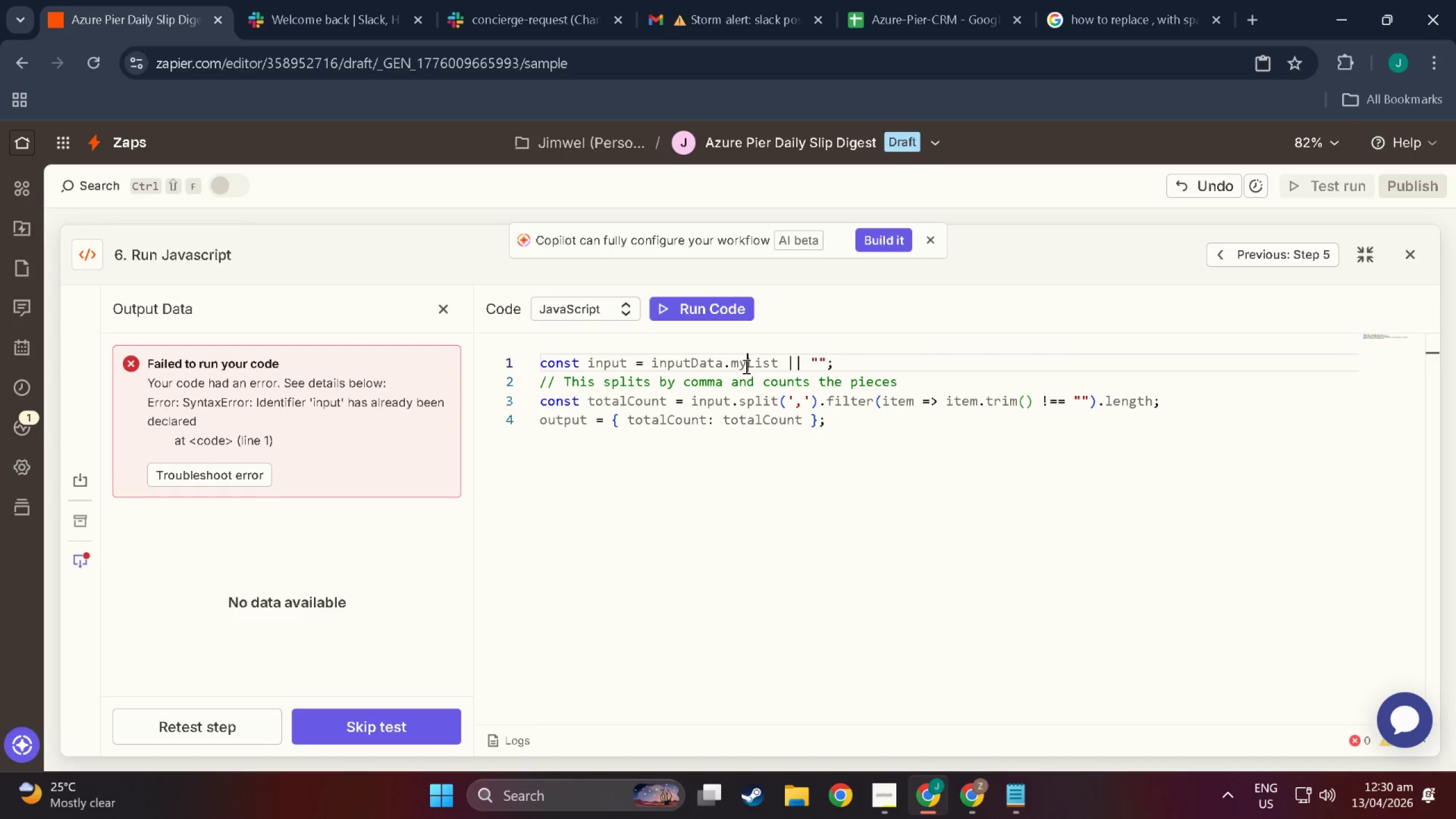 
double_click([745, 366])
 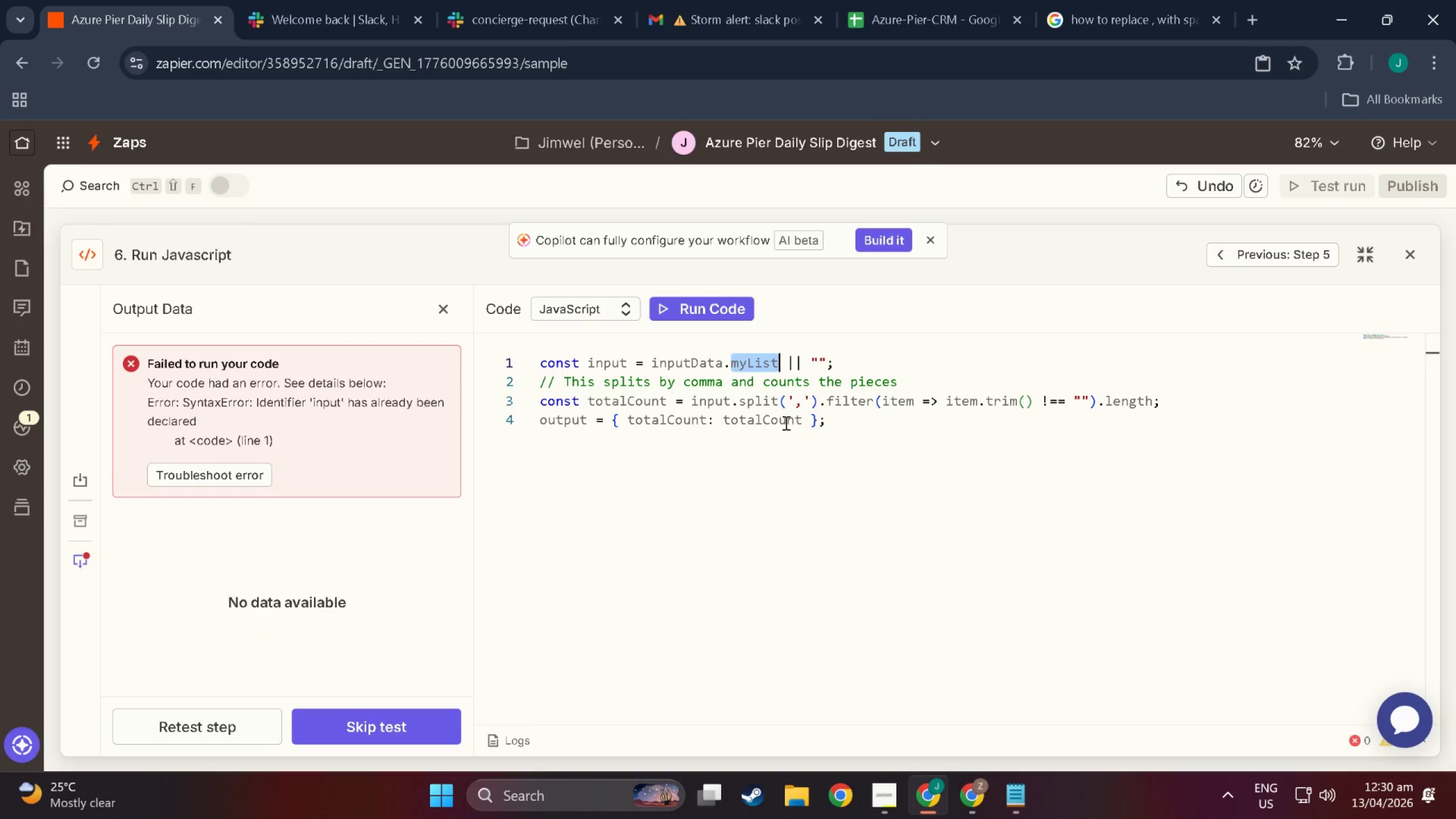 
left_click([789, 435])
 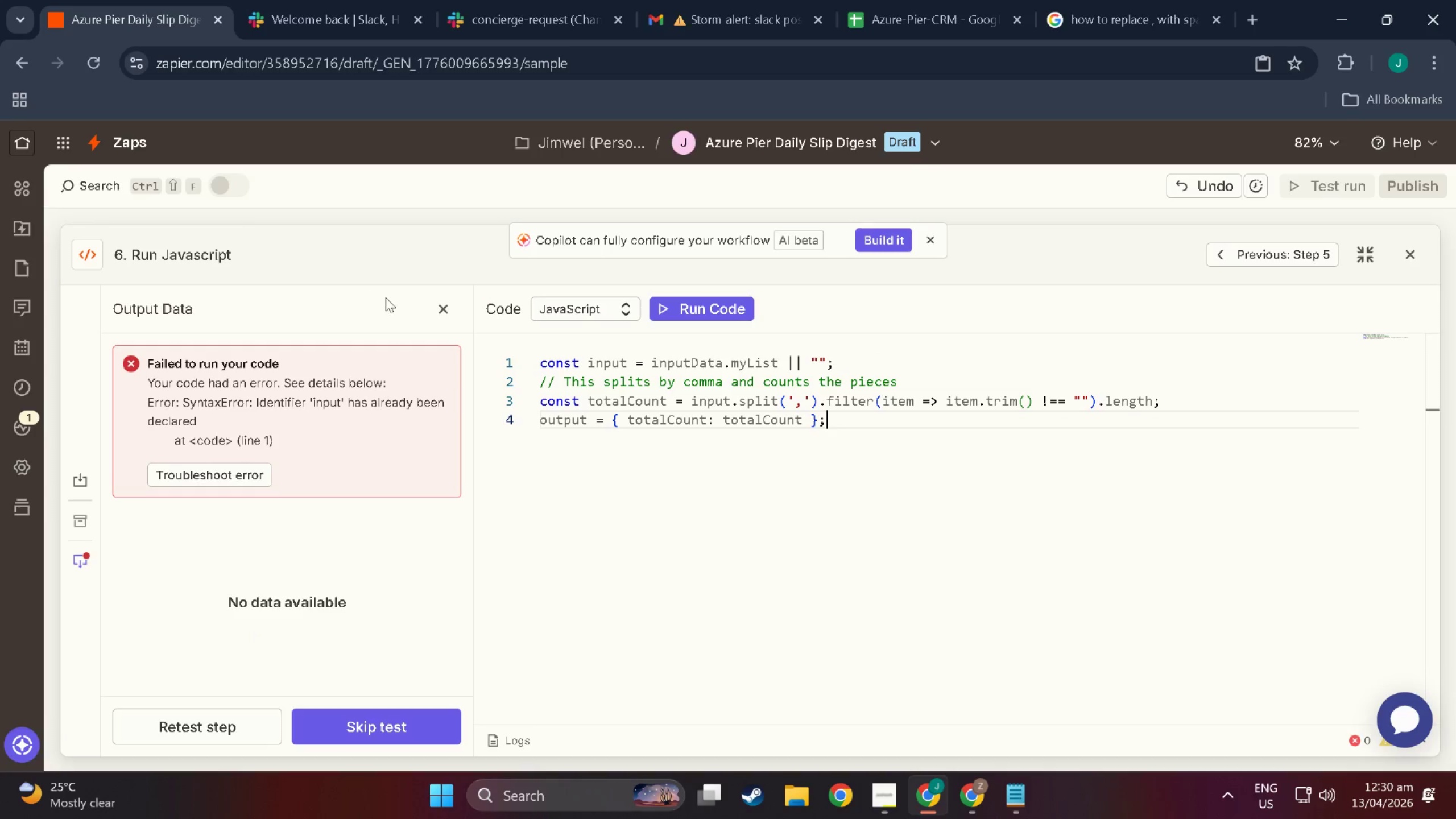 
left_click([435, 304])
 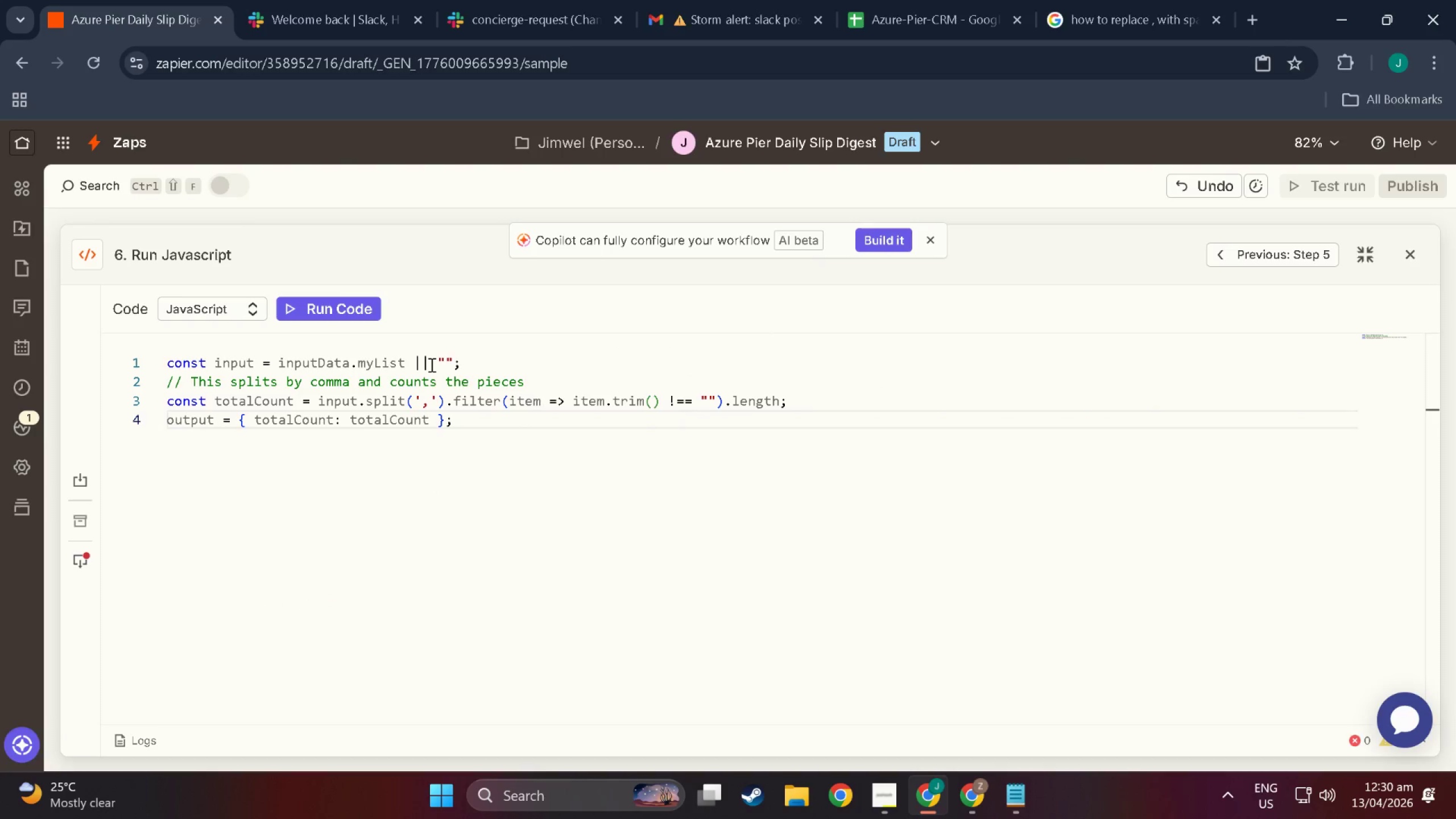 
double_click([453, 360])
 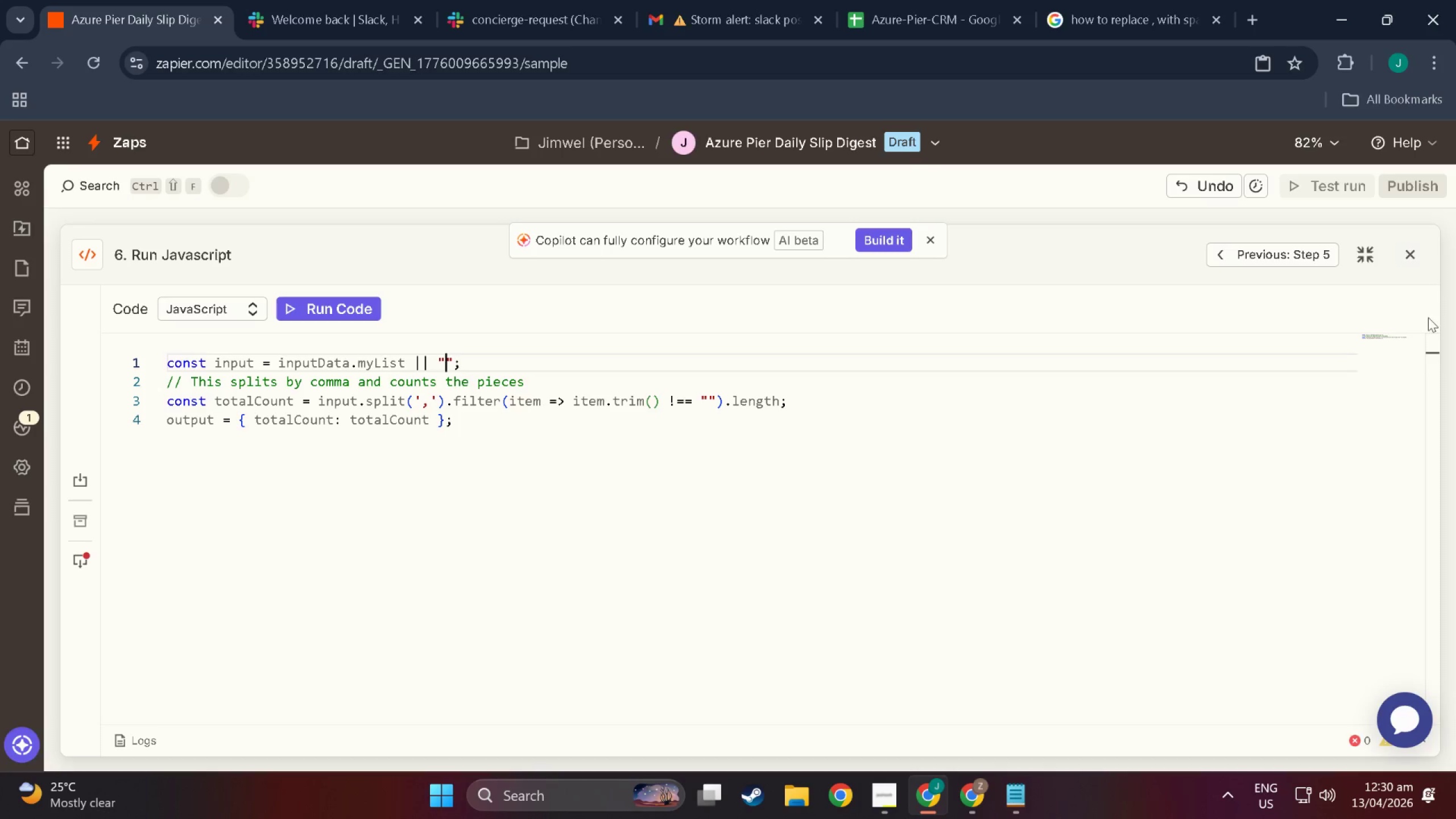 
left_click([1426, 355])
 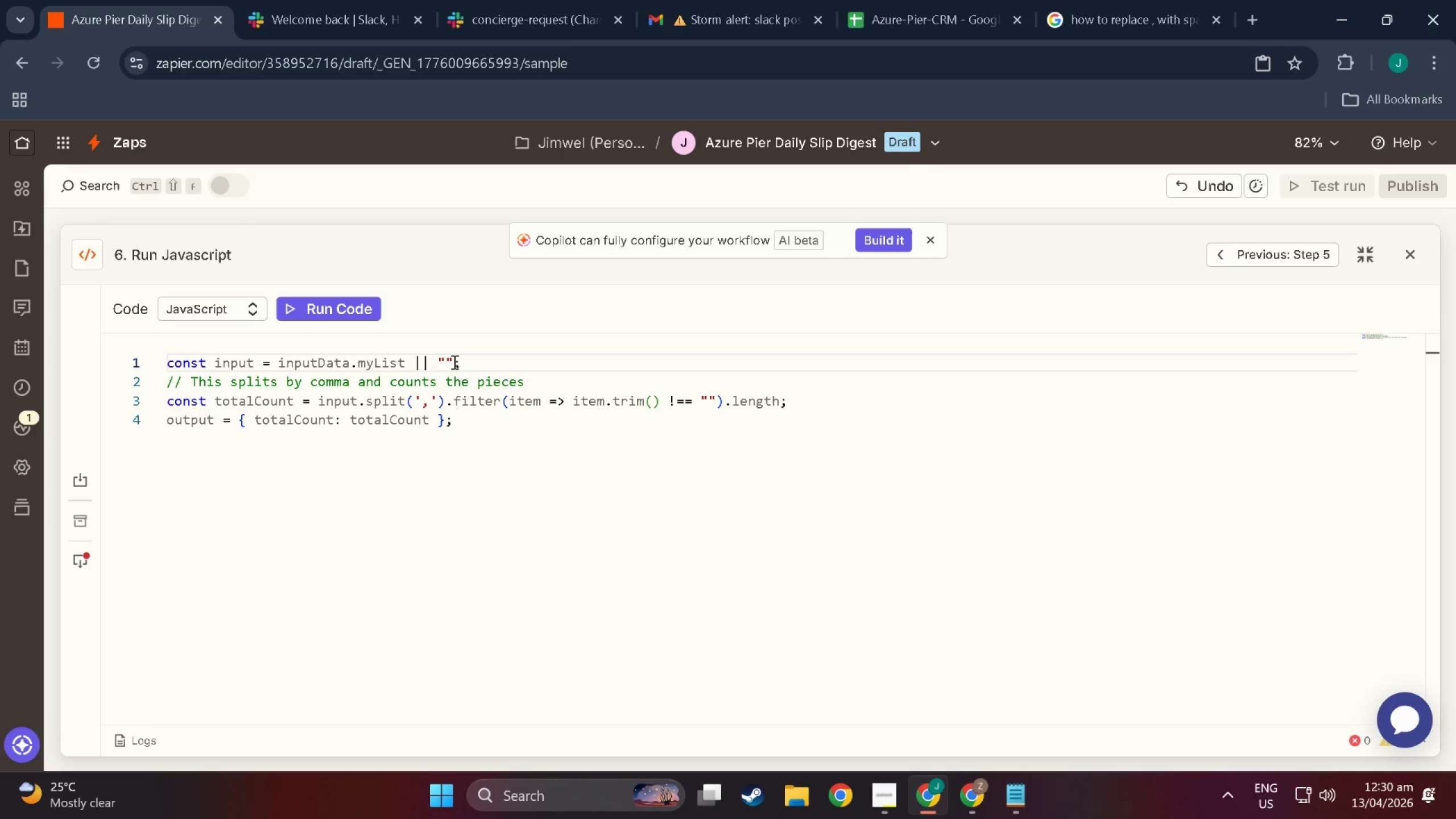 
left_click([448, 362])
 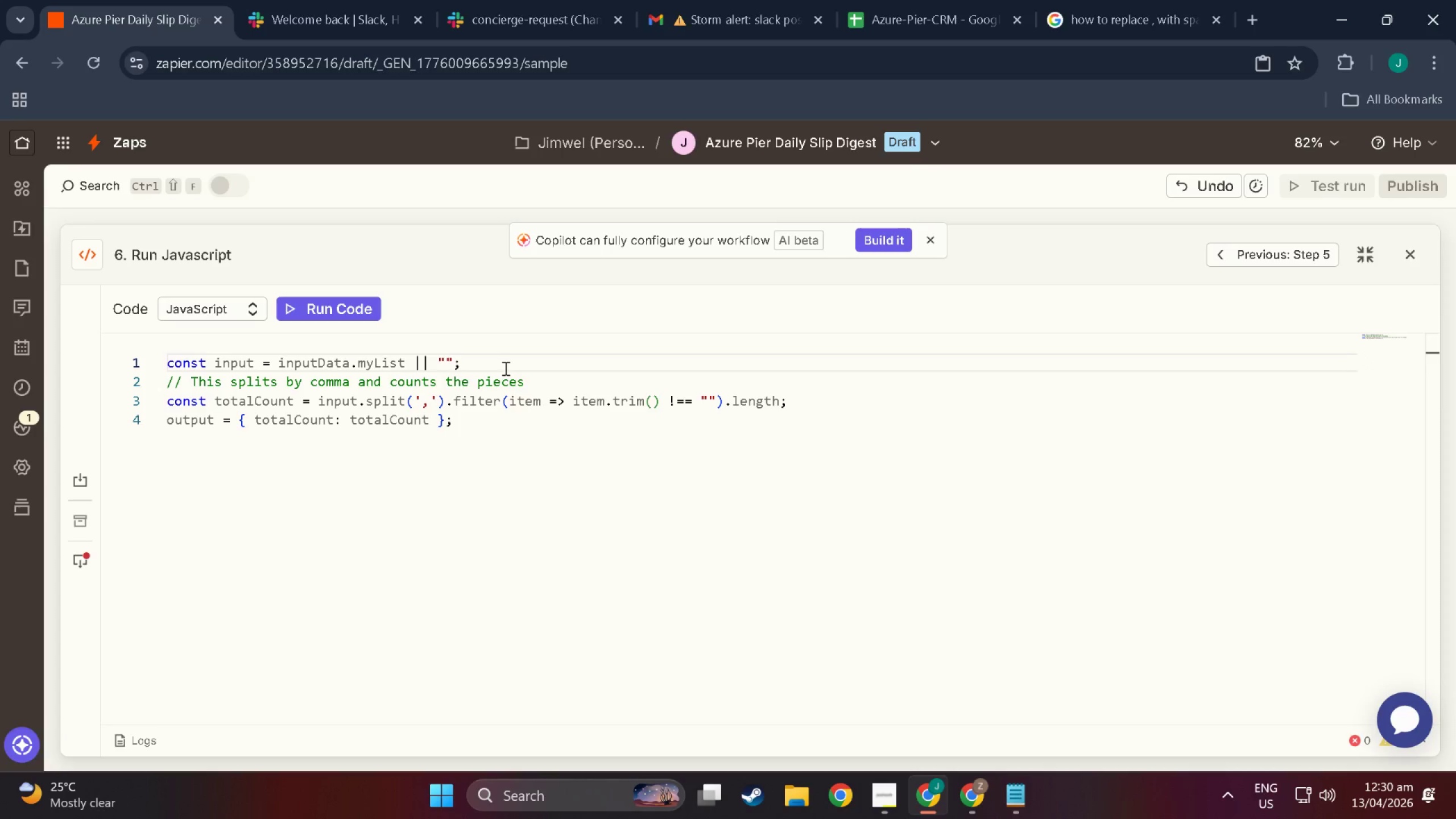 
key(Slash)
 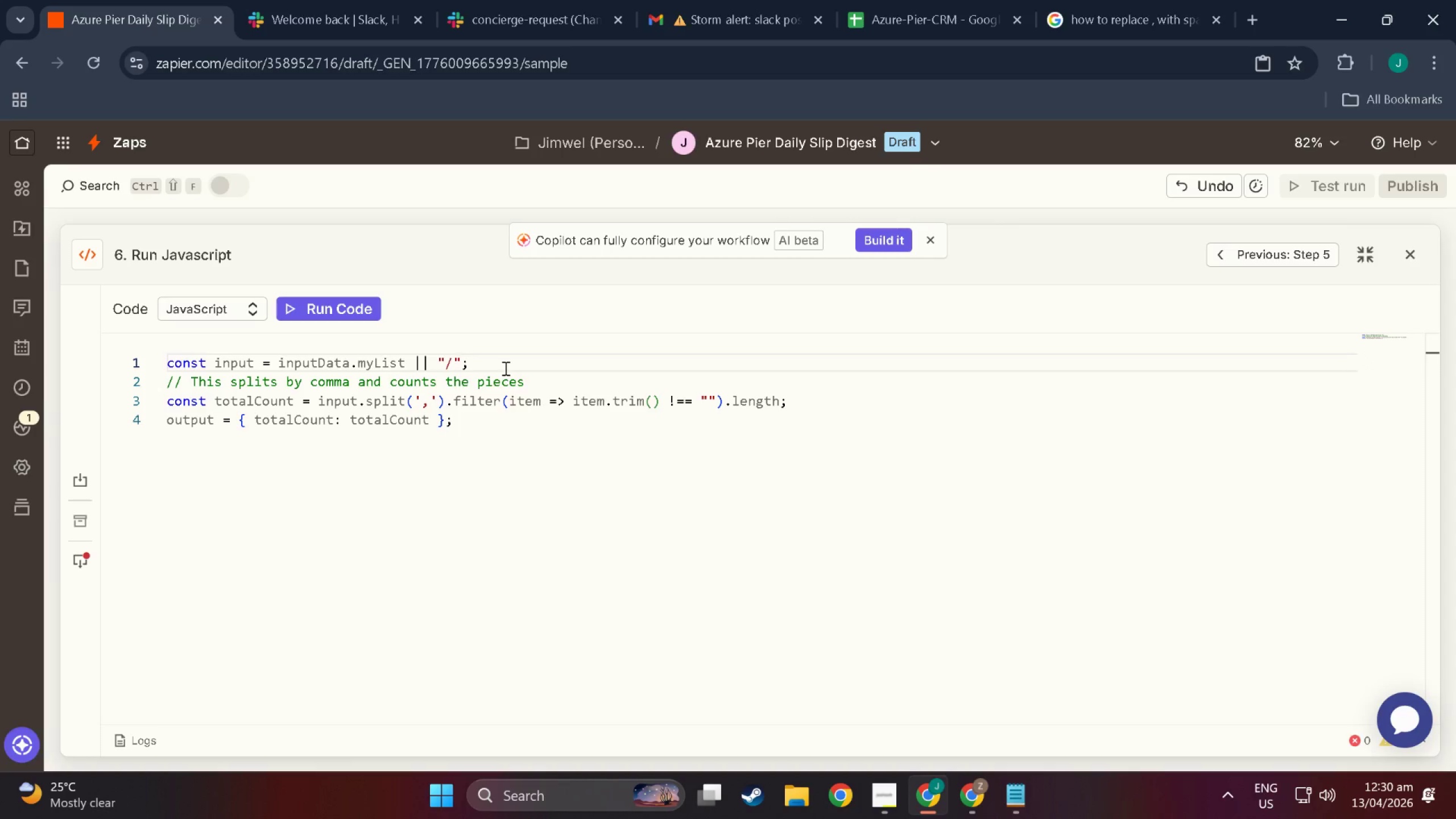 
key(Backspace)
 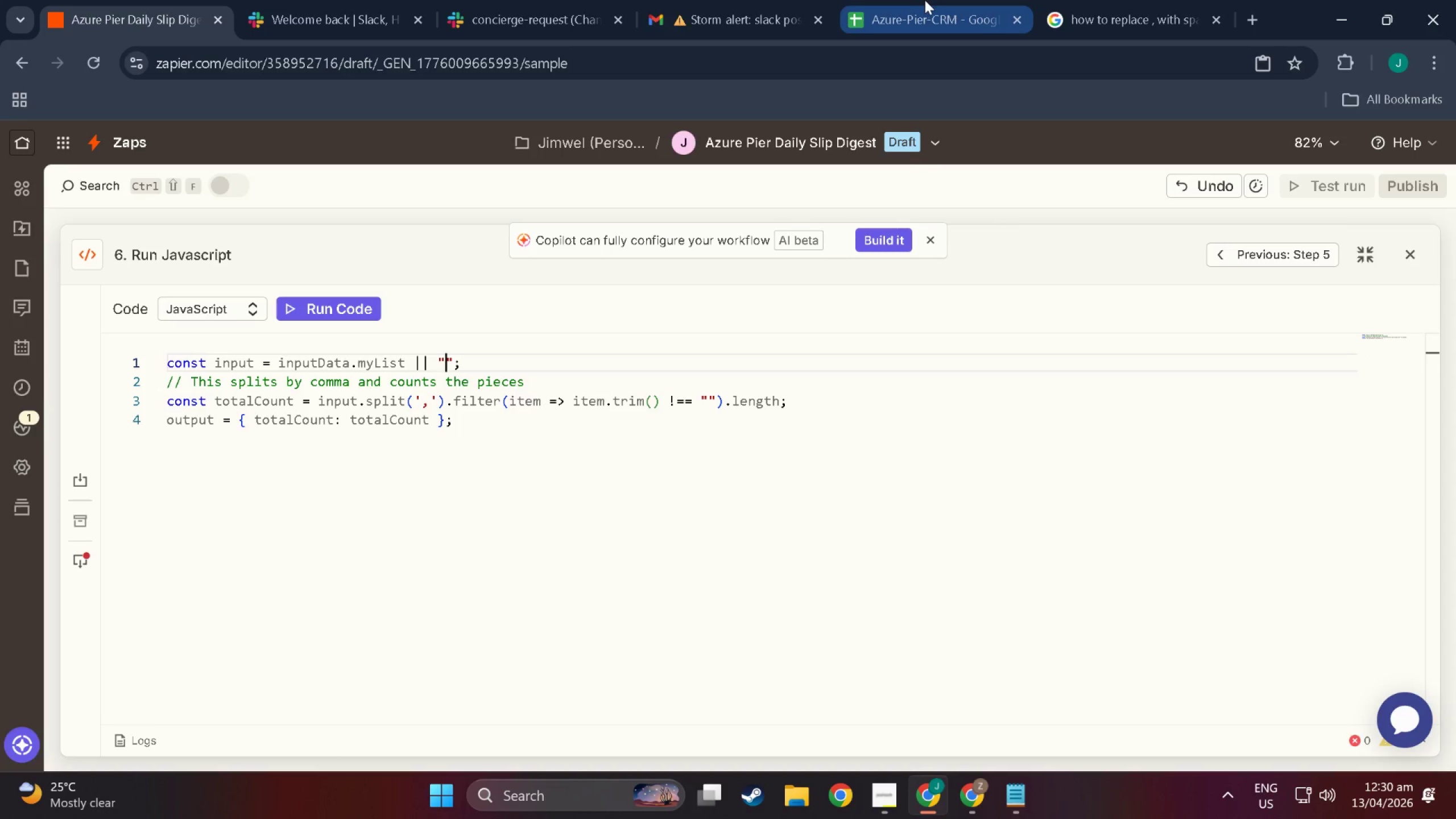 
left_click([1077, 7])
 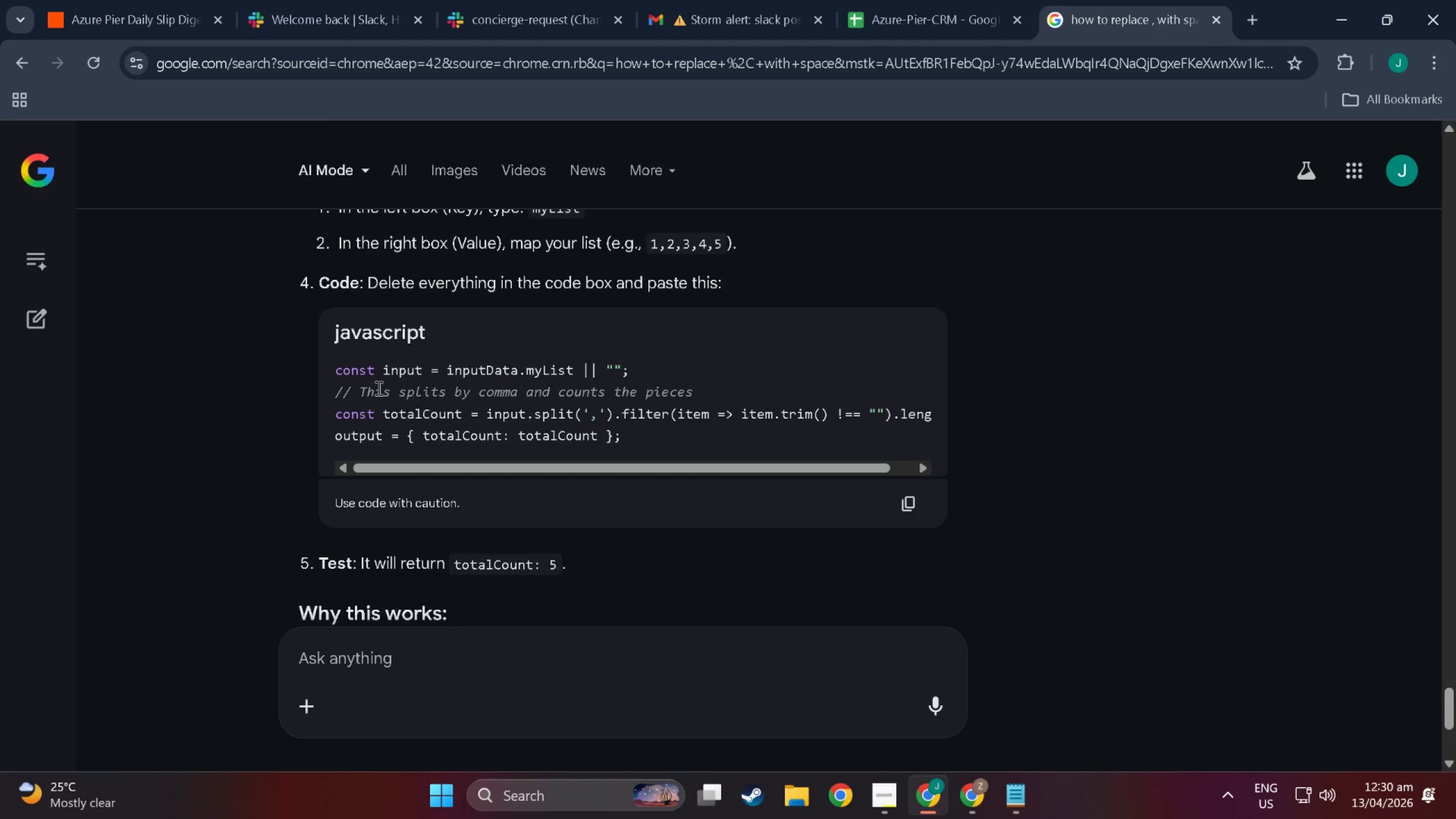 
scroll: coordinate [378, 388], scroll_direction: down, amount: 3.0
 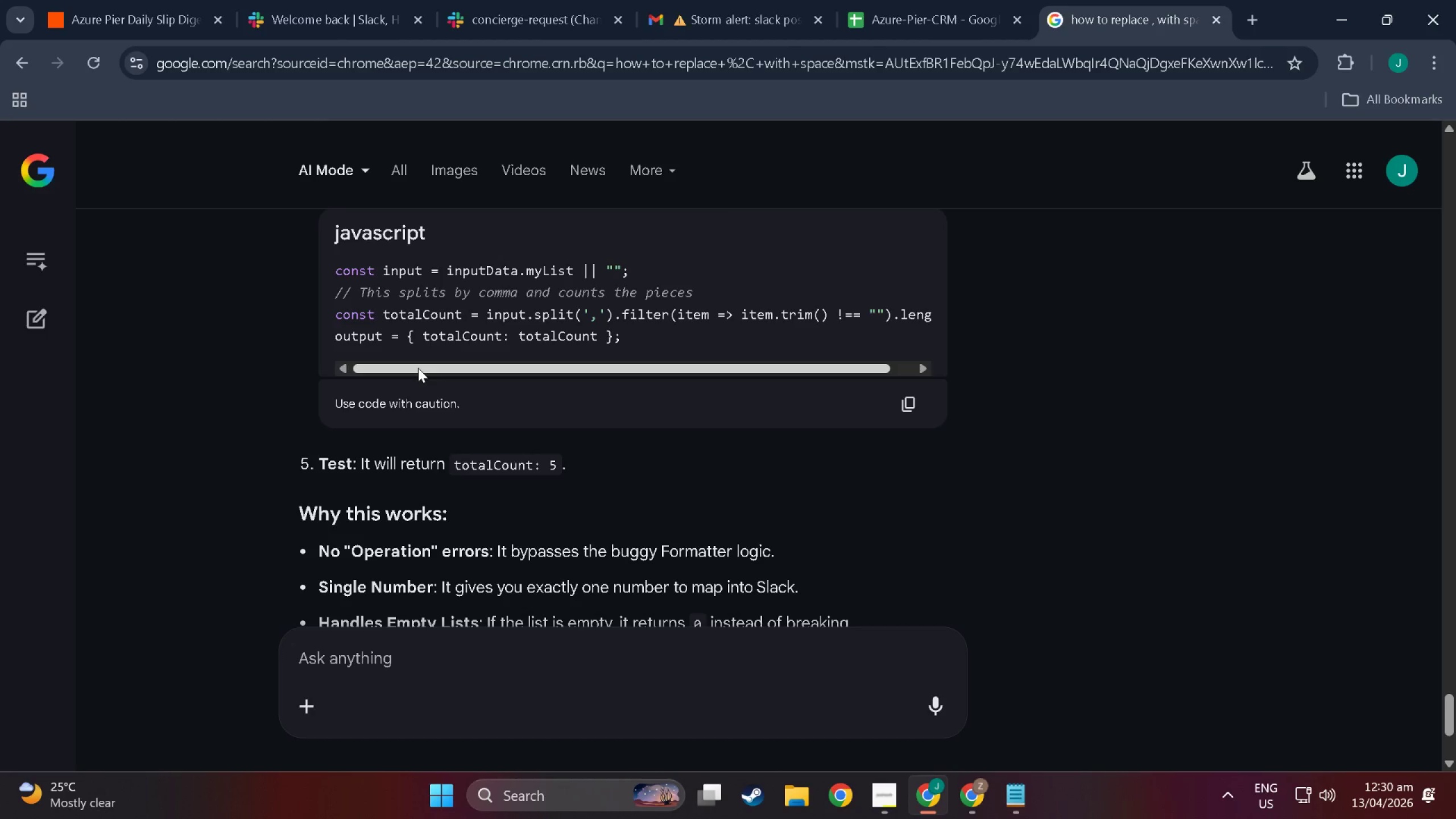 
left_click_drag(start_coordinate=[418, 368], to_coordinate=[130, 370])
 